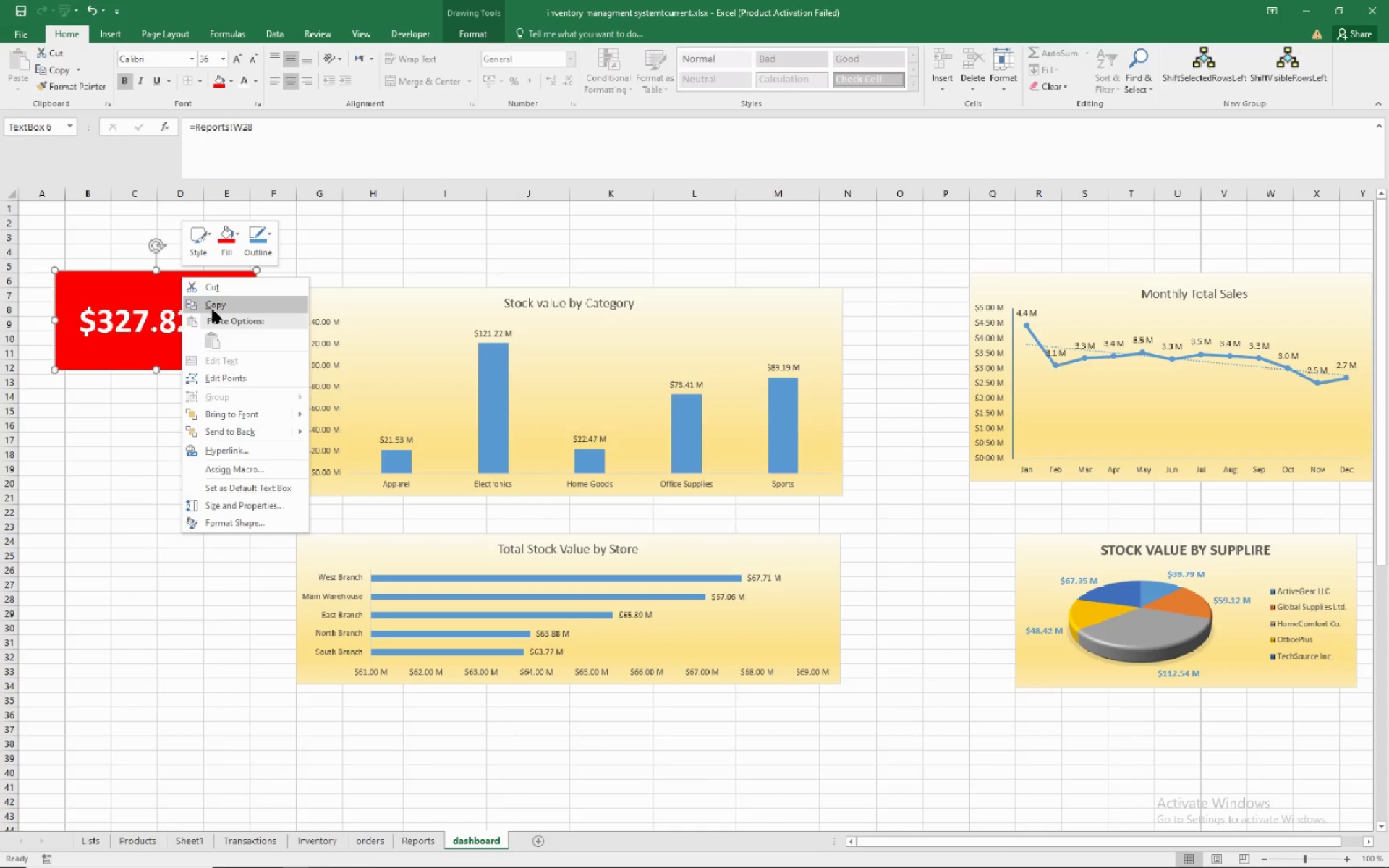 
left_click([213, 310])
 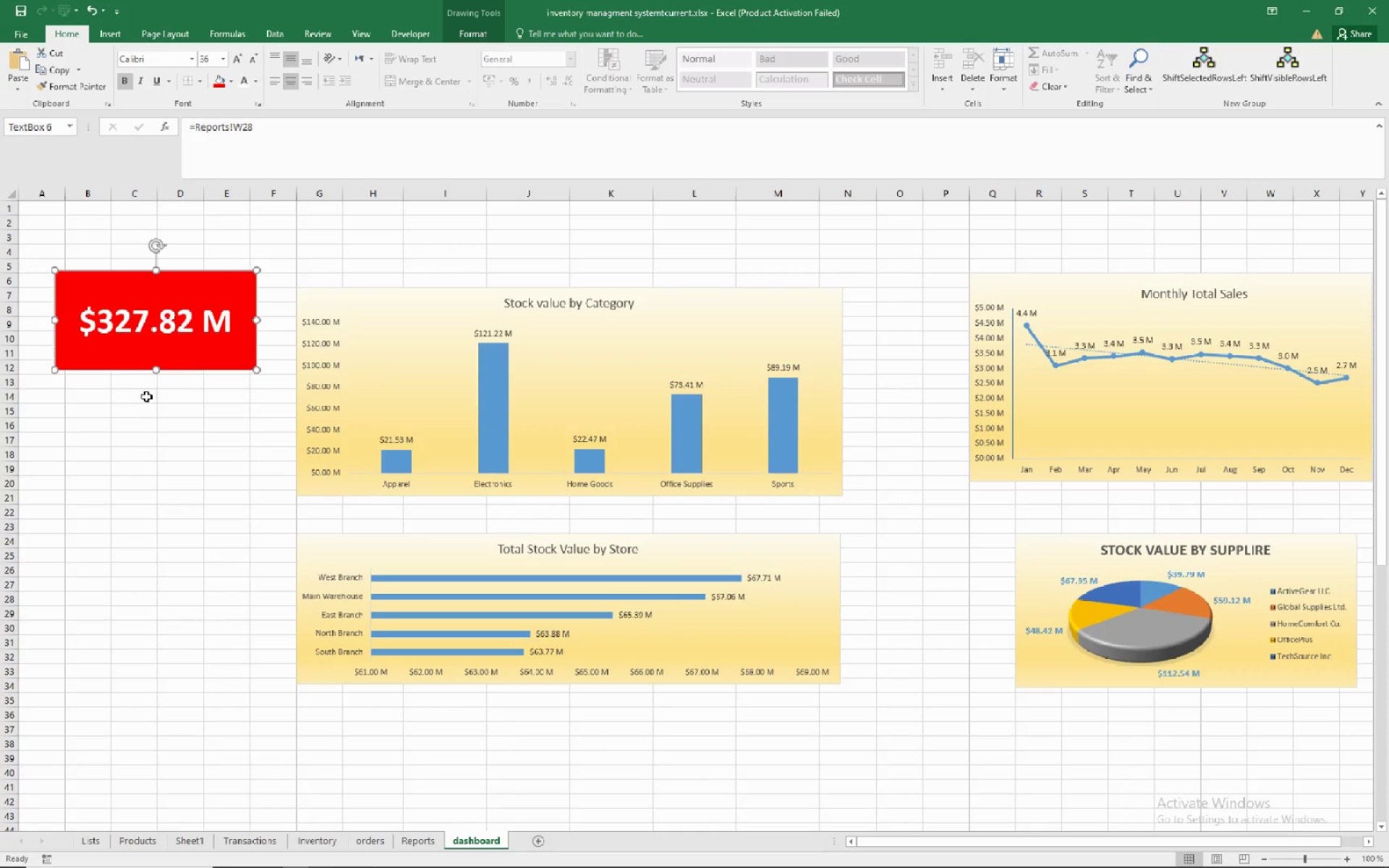 
left_click([147, 396])
 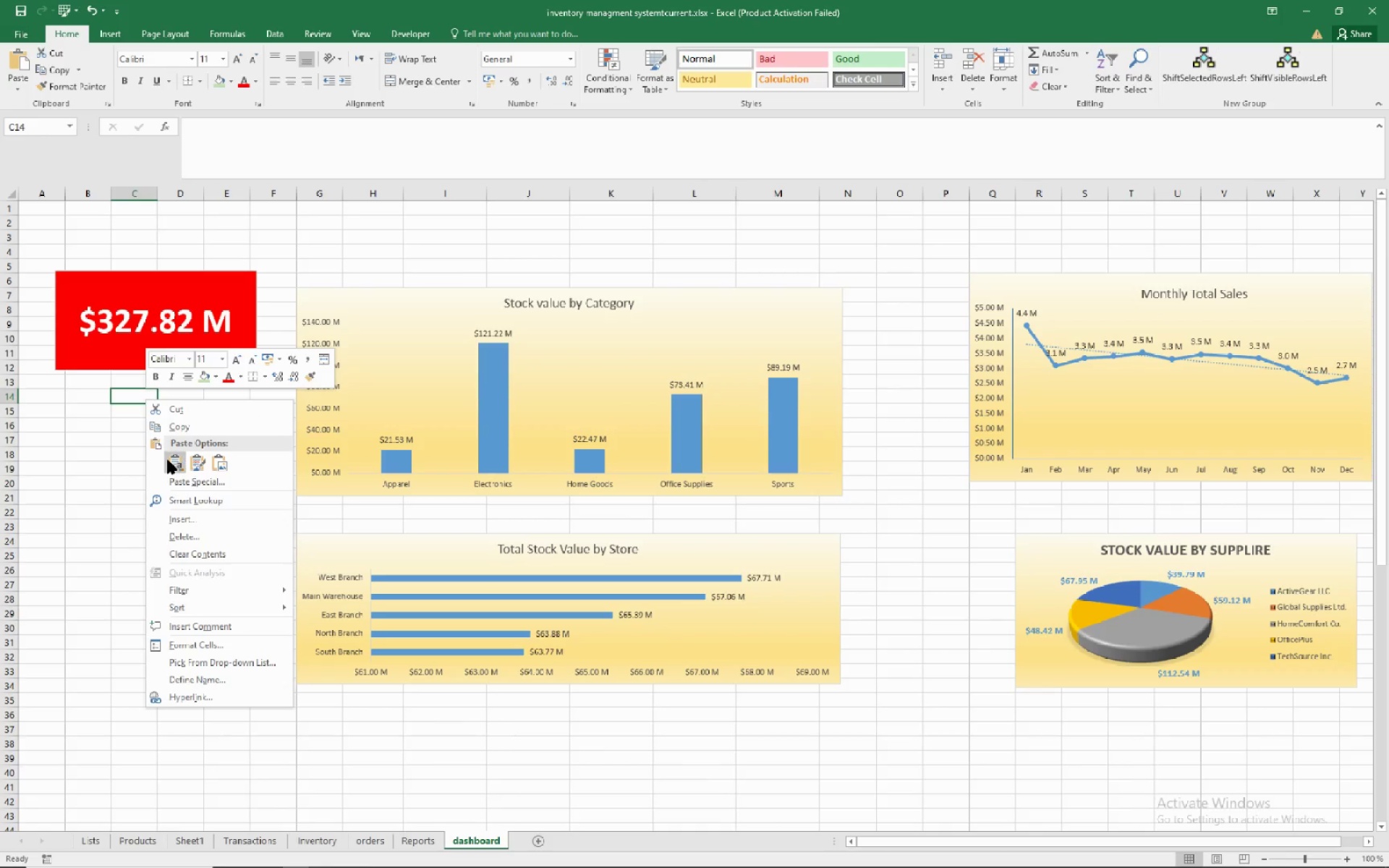 
left_click([169, 461])
 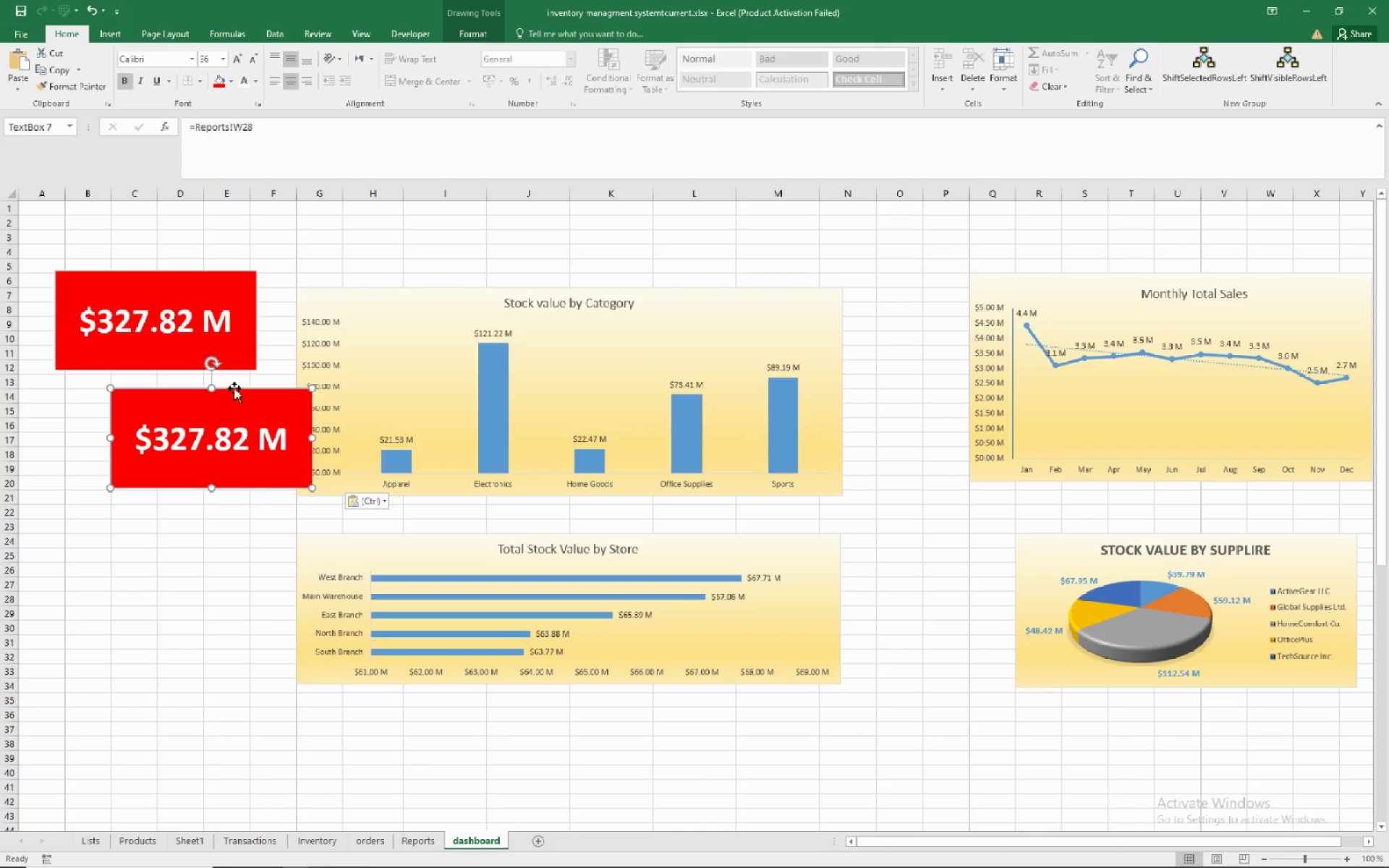 
left_click_drag(start_coordinate=[235, 388], to_coordinate=[190, 391])
 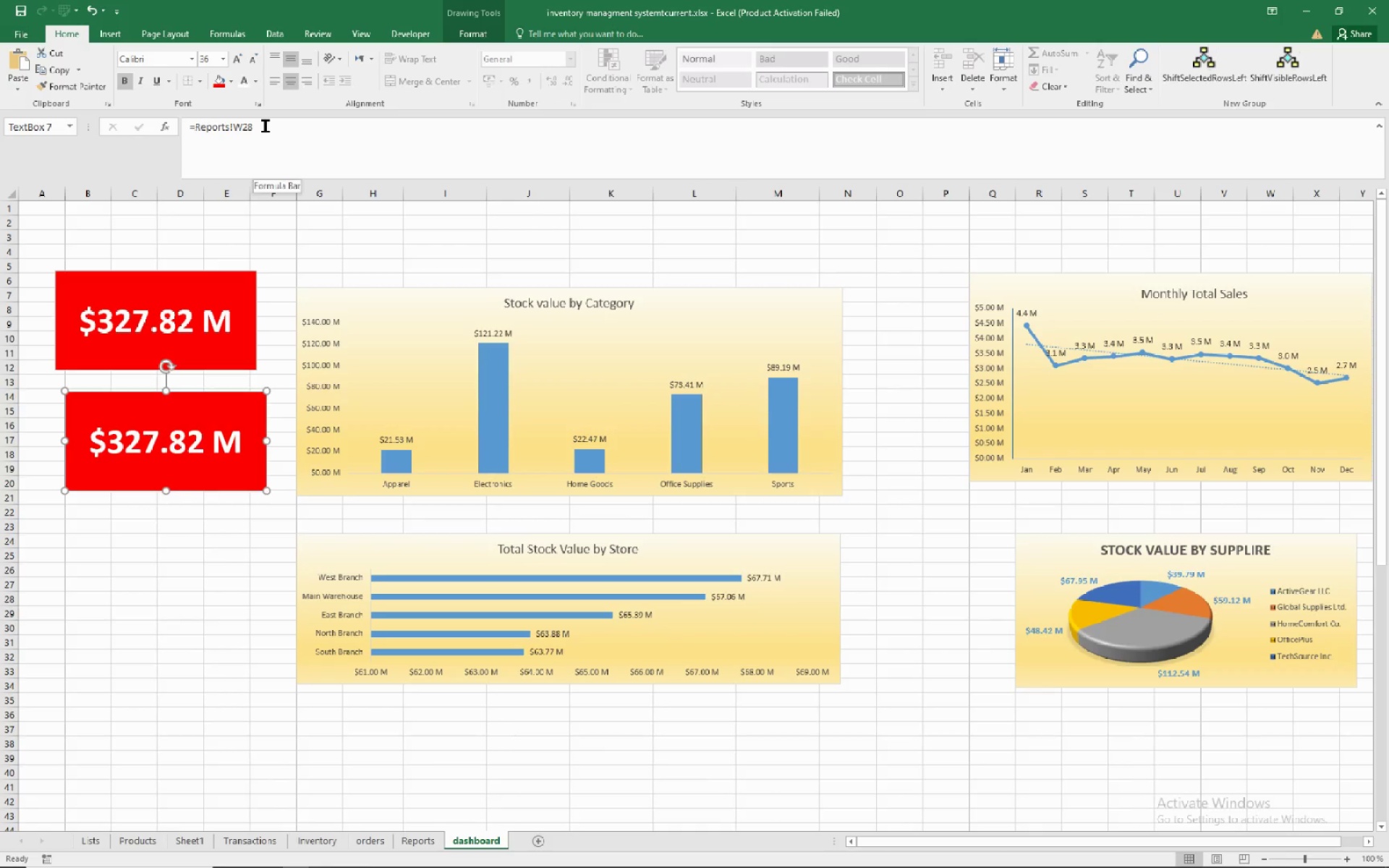 
left_click_drag(start_coordinate=[266, 126], to_coordinate=[192, 133])
 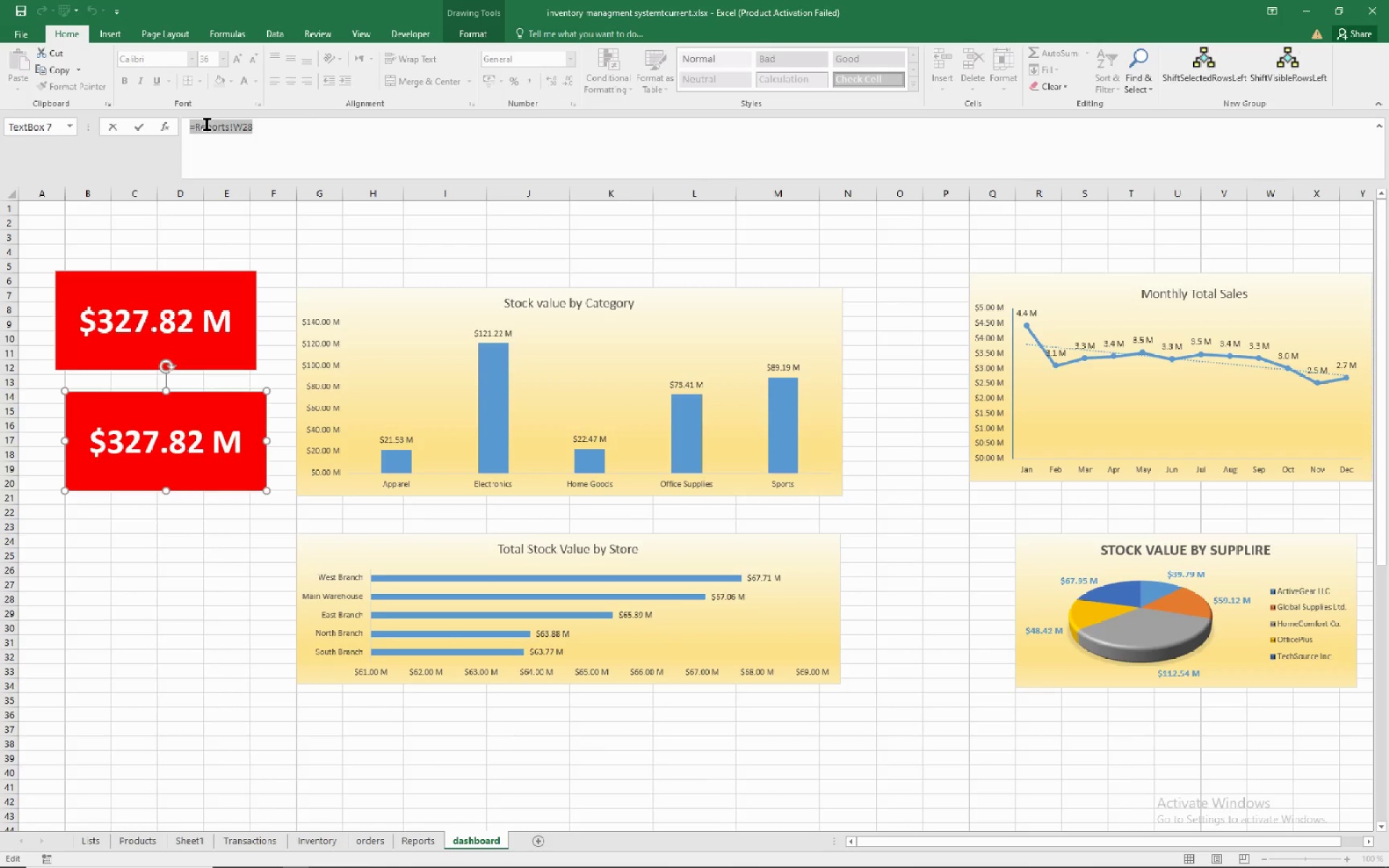 
left_click([207, 124])
 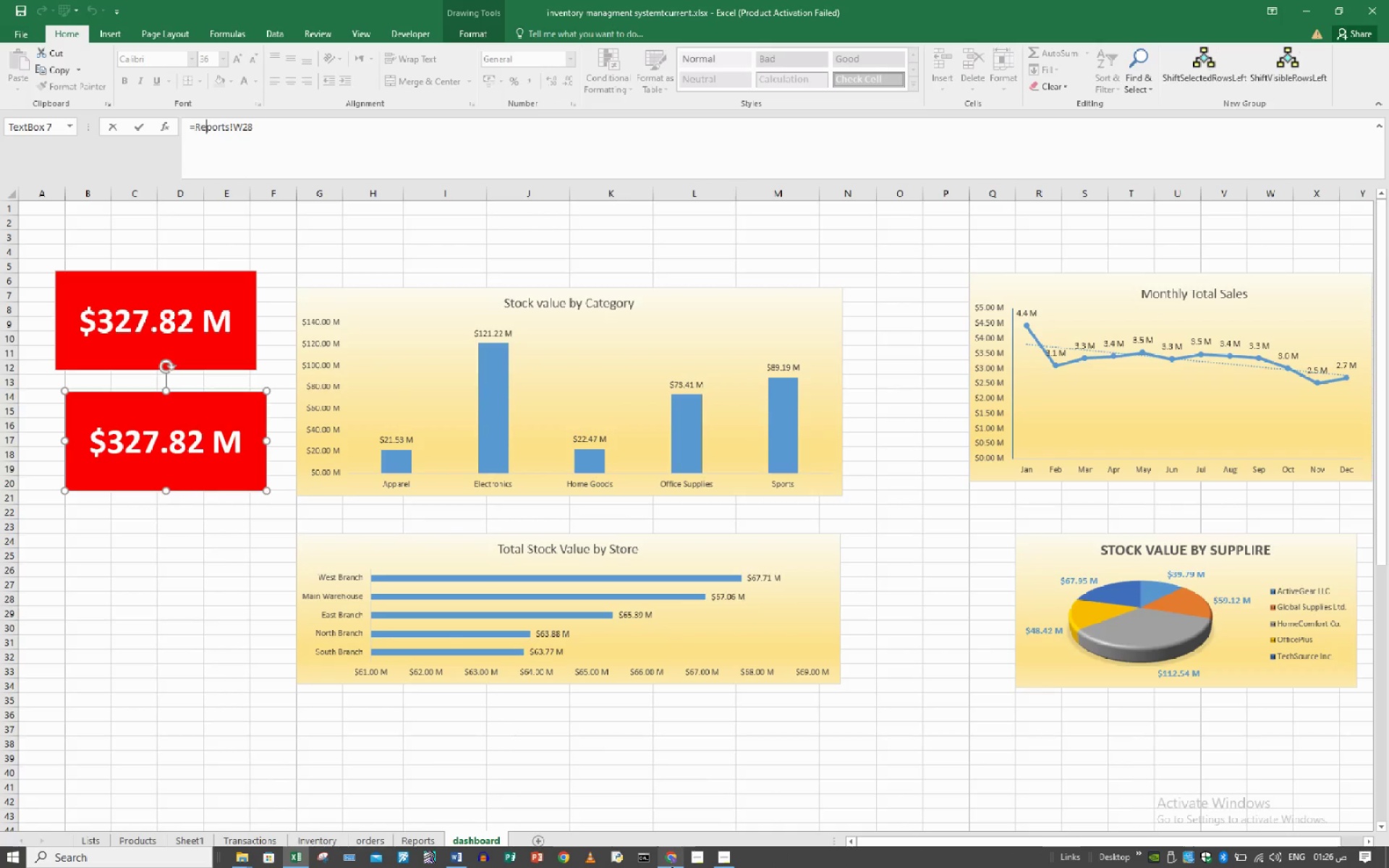 
key(Escape)
 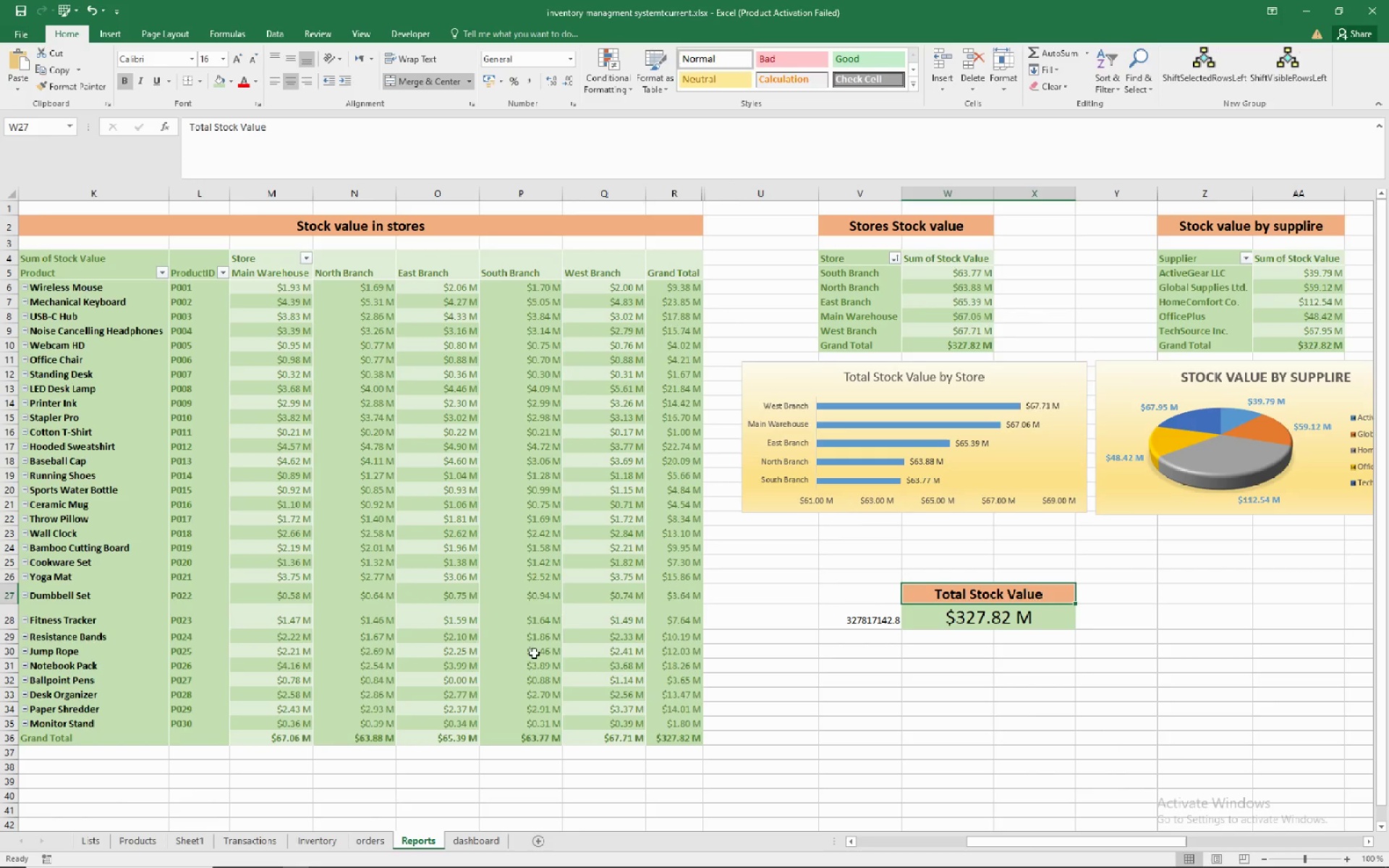 
left_click([926, 591])
 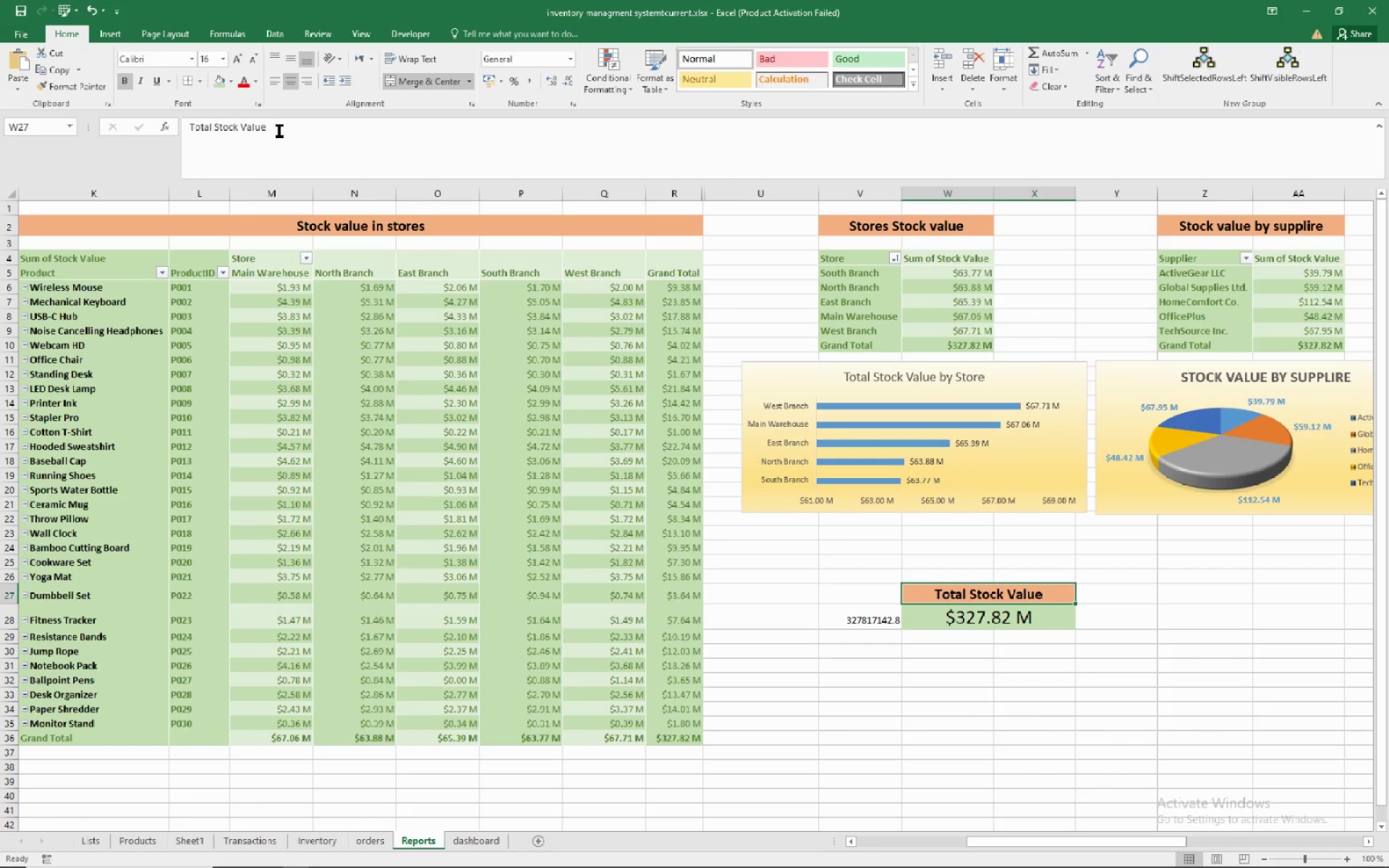 
left_click_drag(start_coordinate=[281, 128], to_coordinate=[137, 130])
 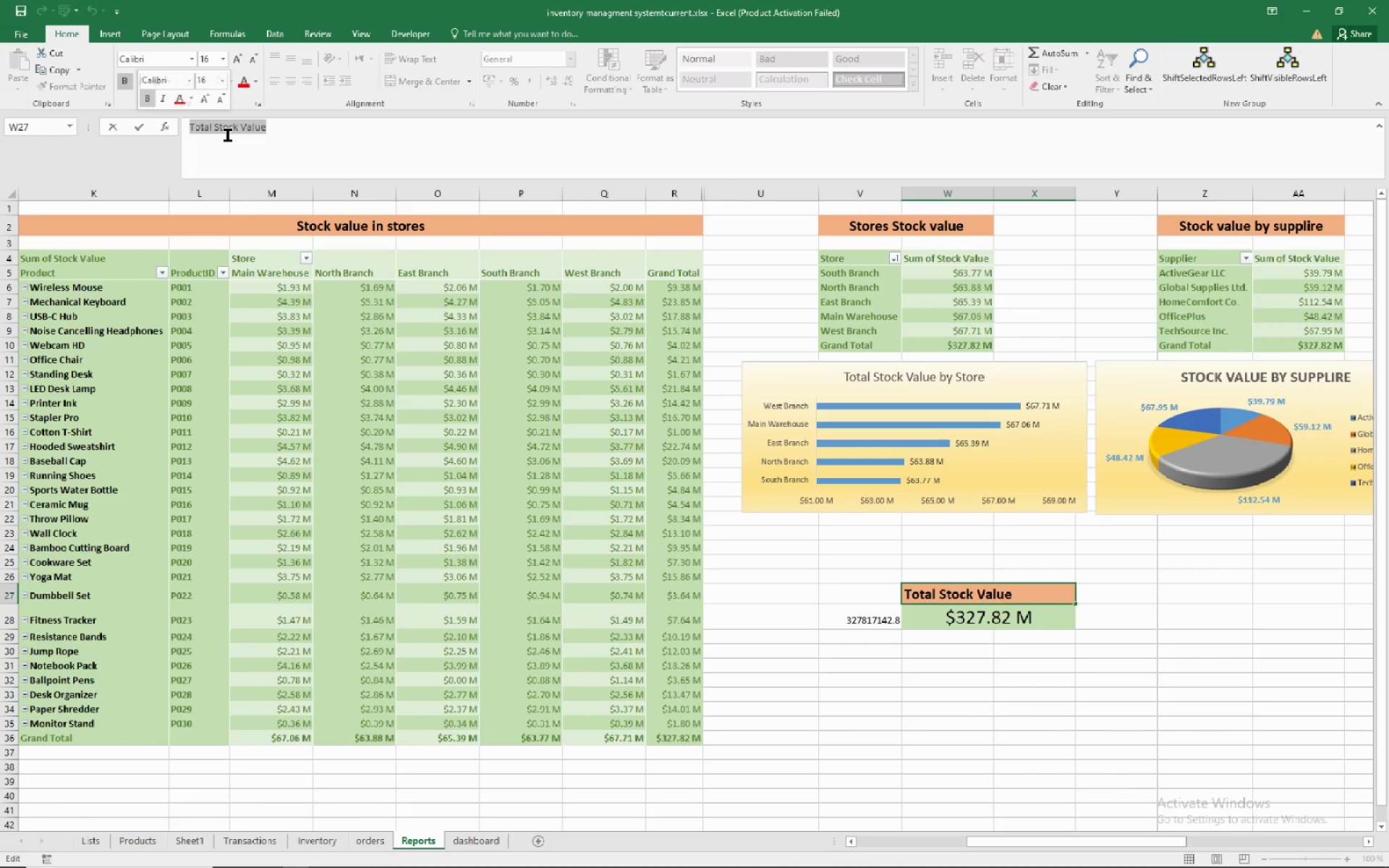 
right_click([228, 135])
 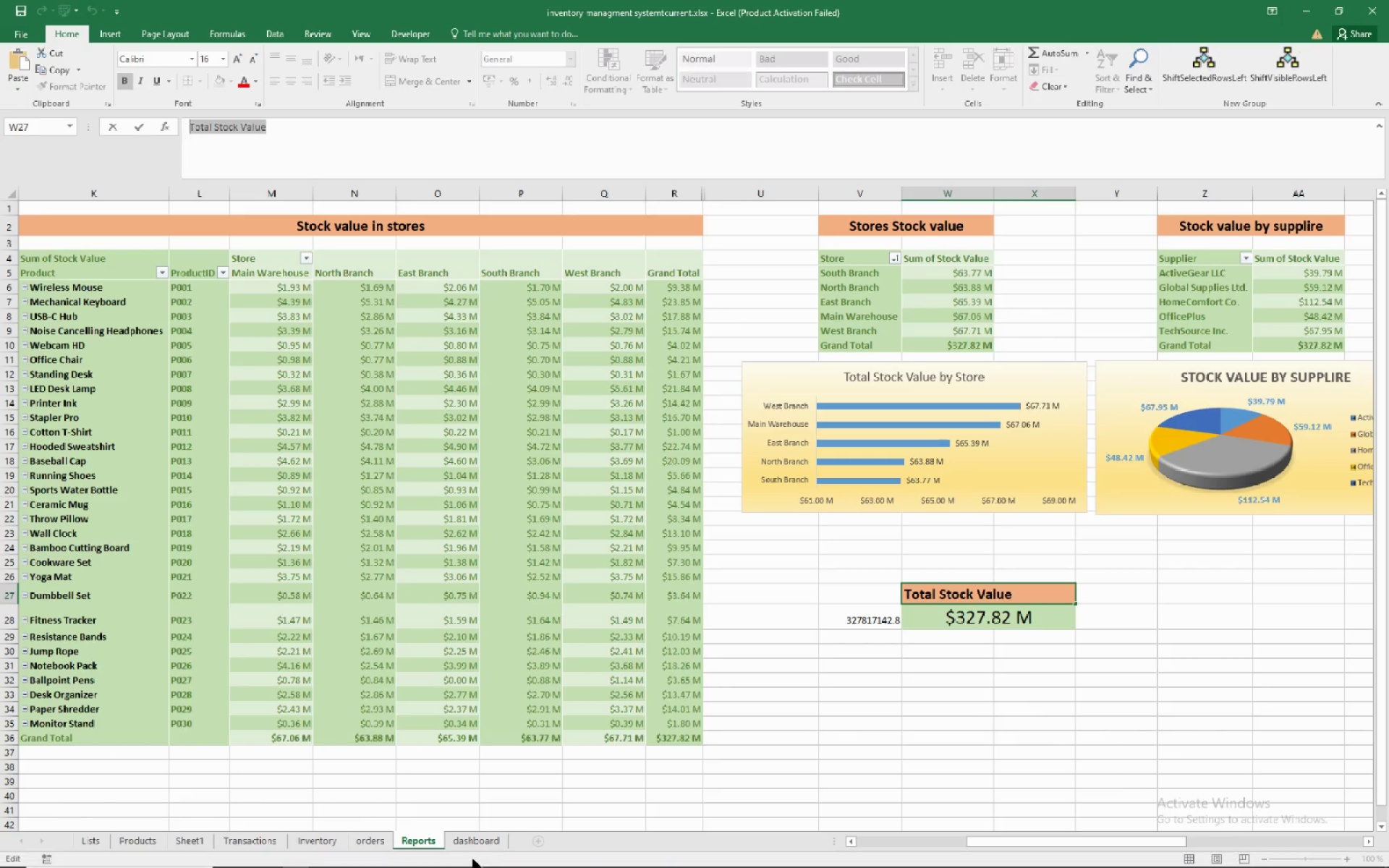 
left_click([485, 838])
 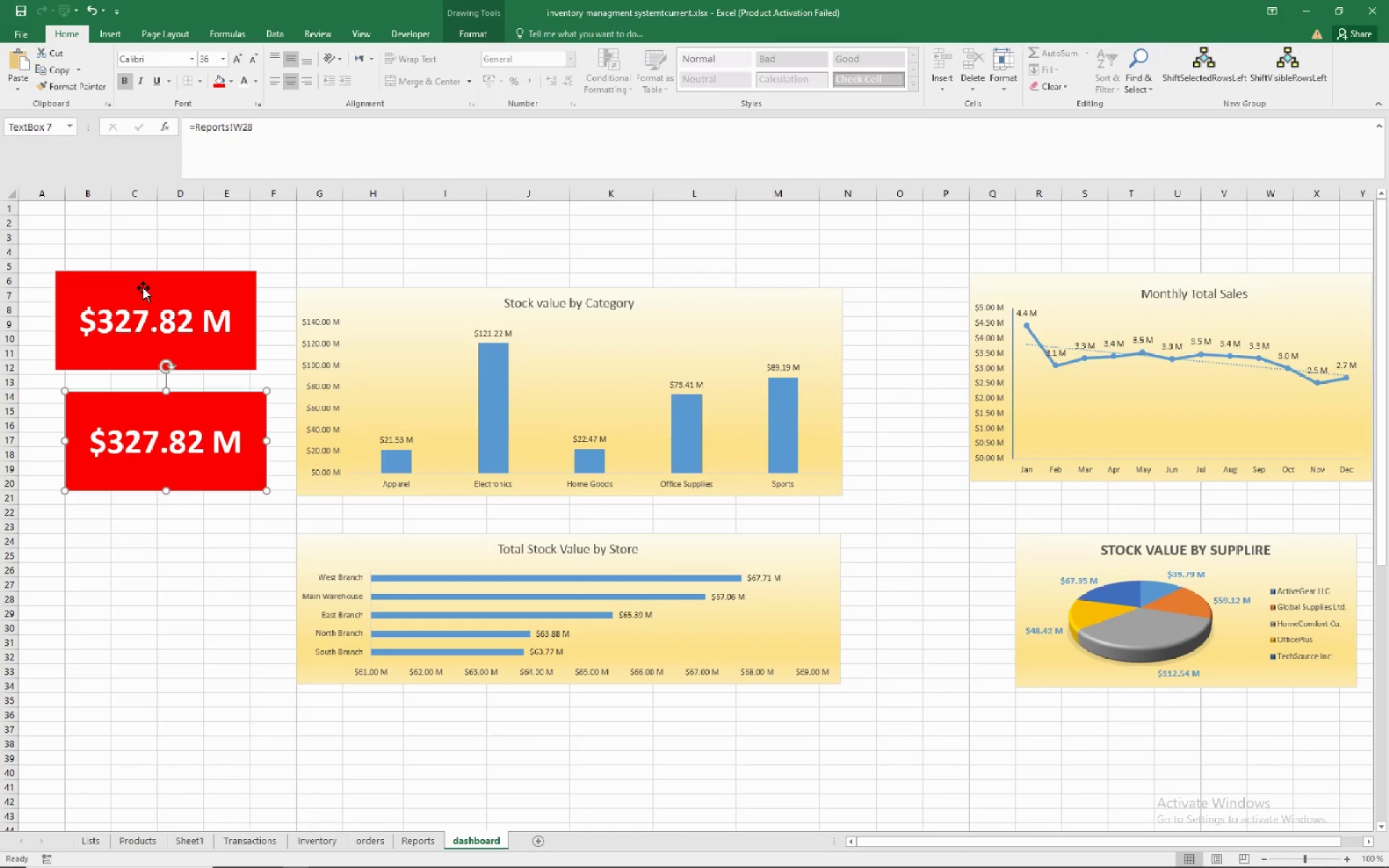 
left_click([143, 288])
 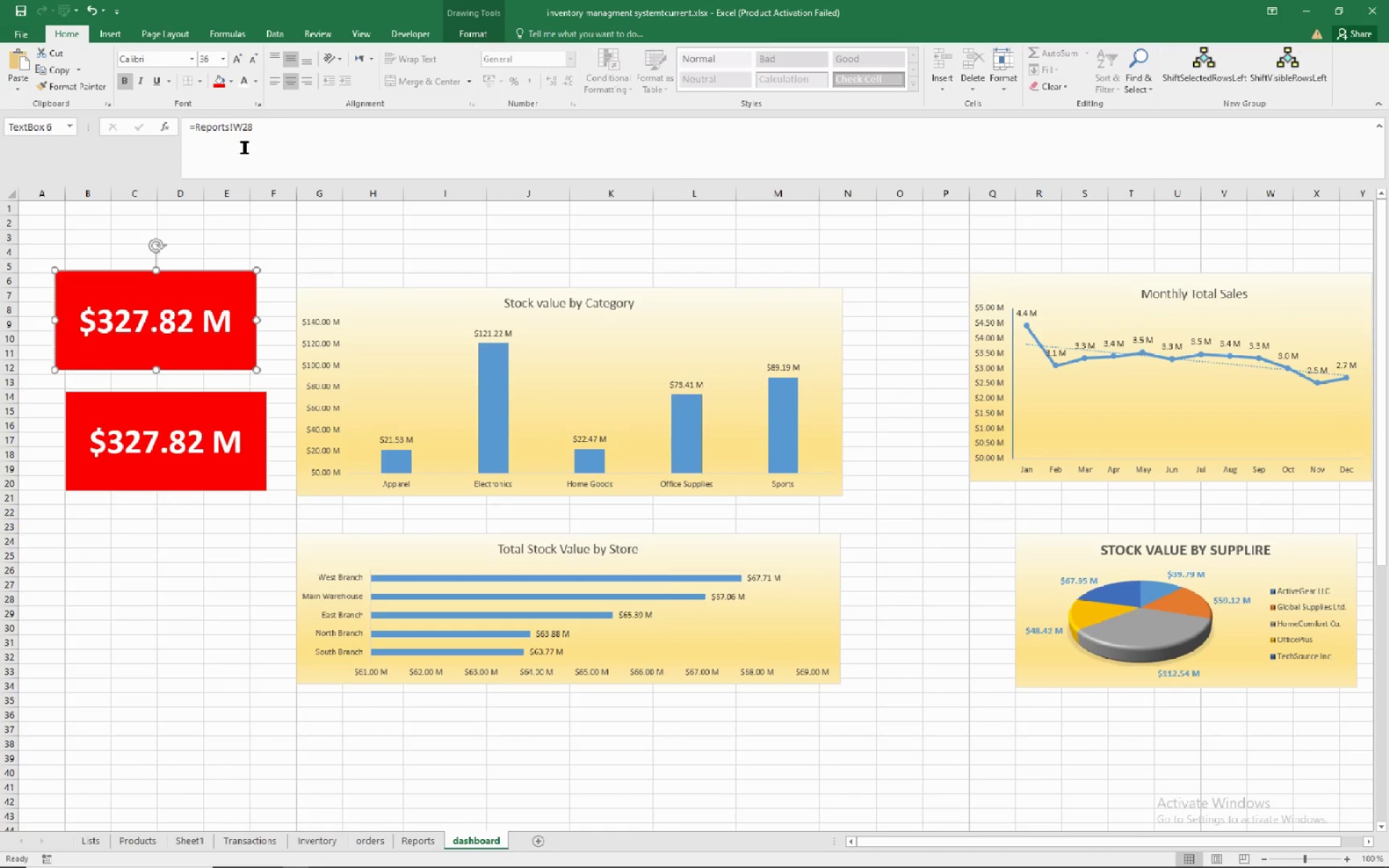 
left_click_drag(start_coordinate=[291, 120], to_coordinate=[111, 120])
 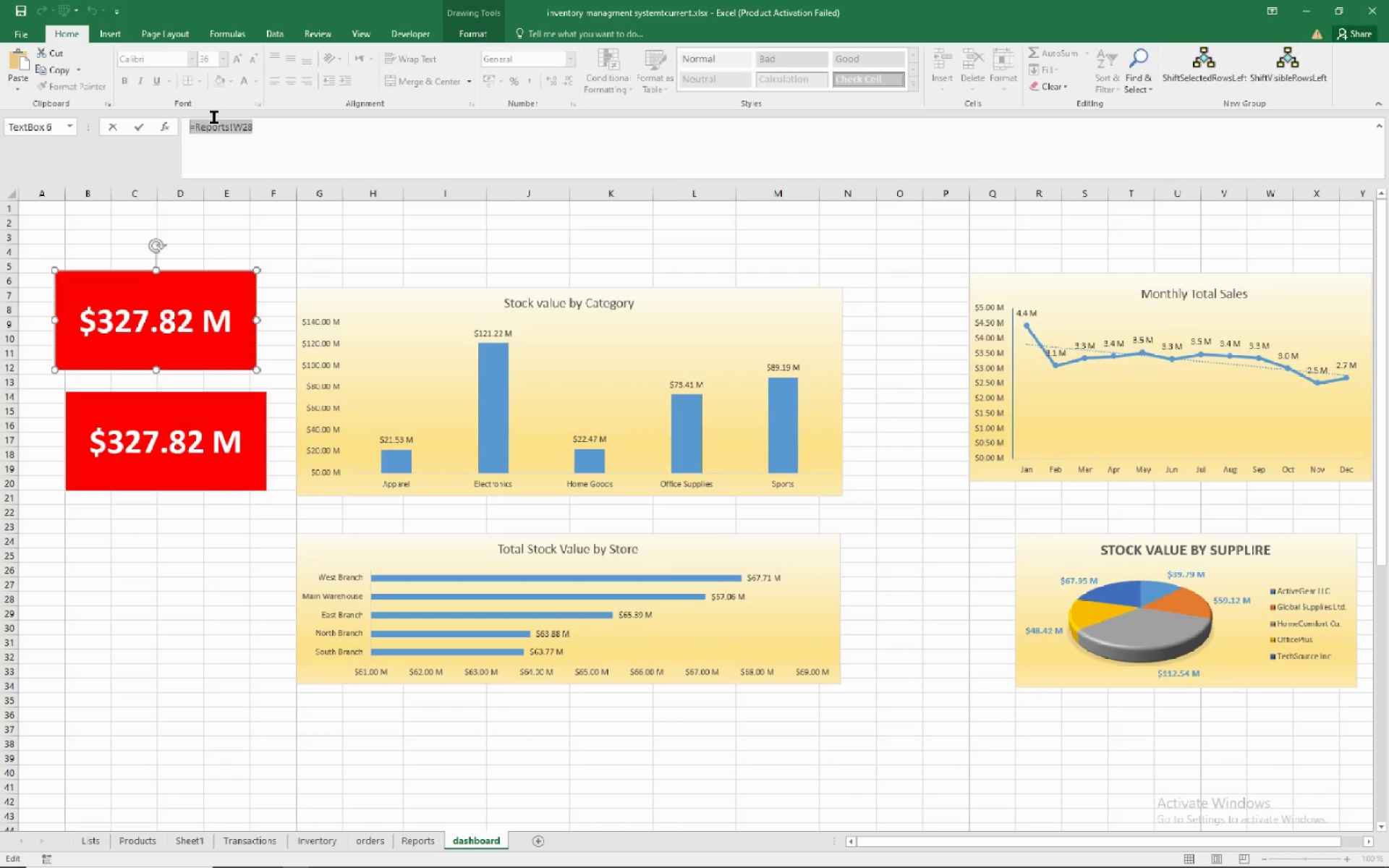 
right_click([214, 117])
 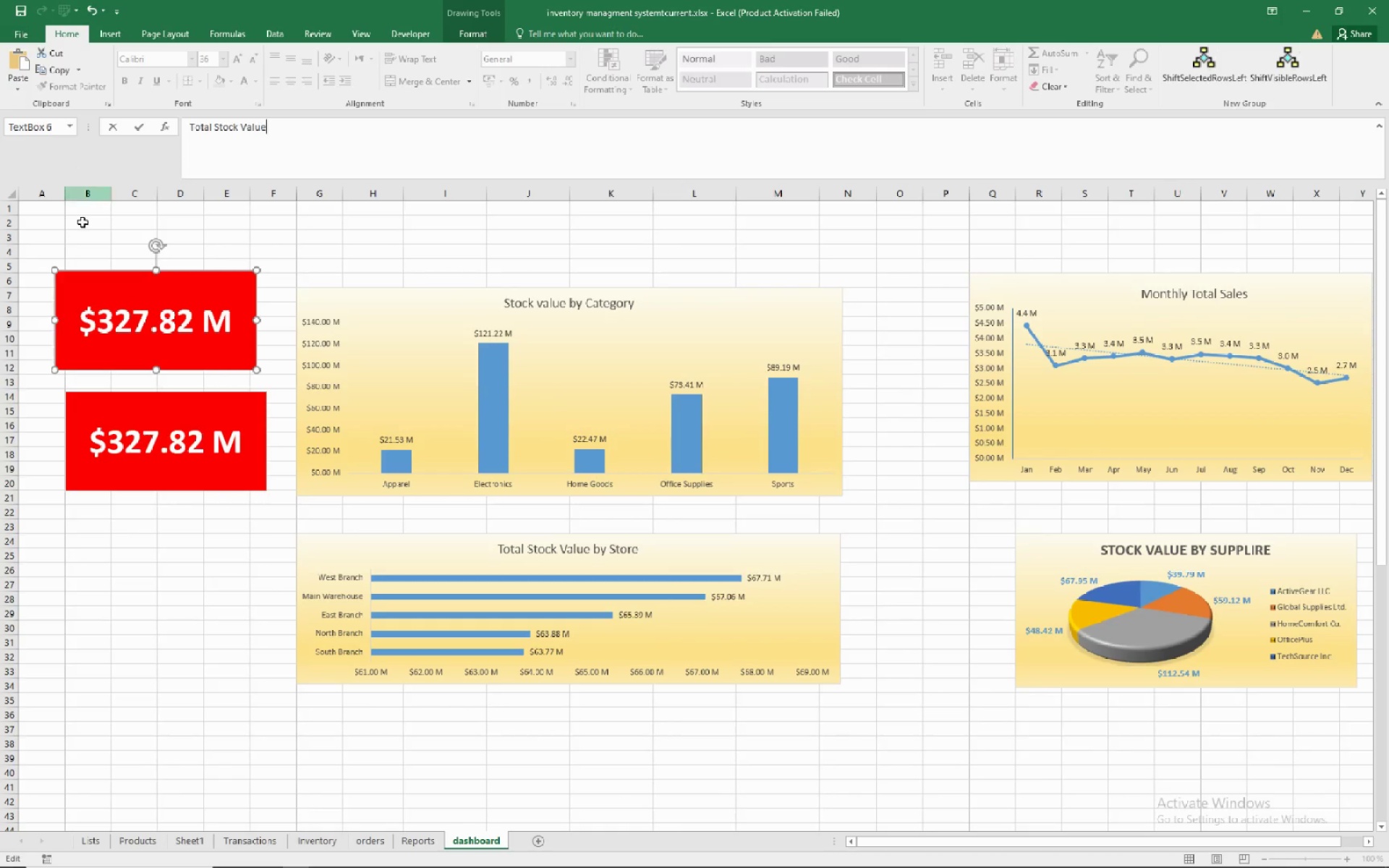 
wait(6.49)
 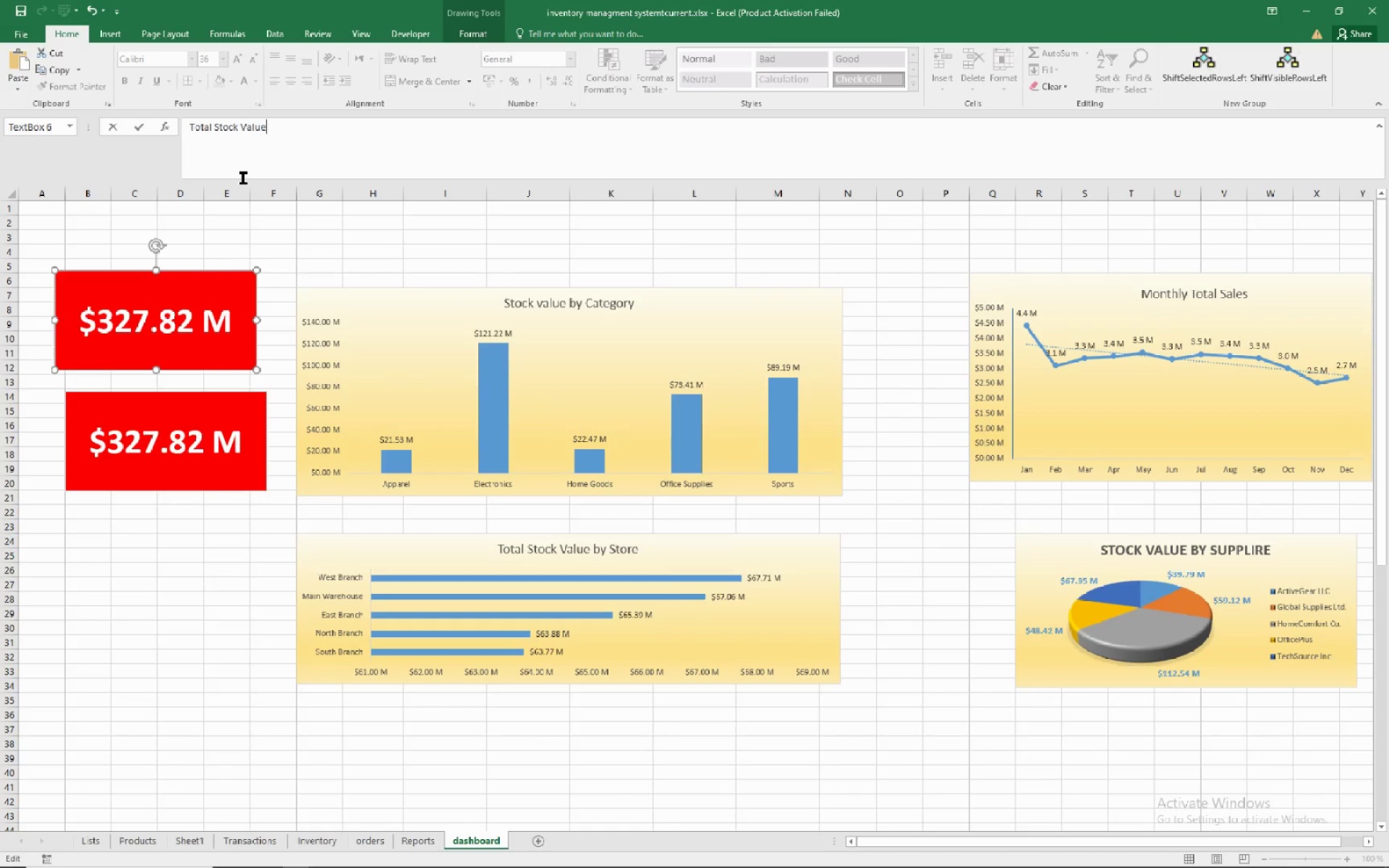 
key(NumpadEnter)
 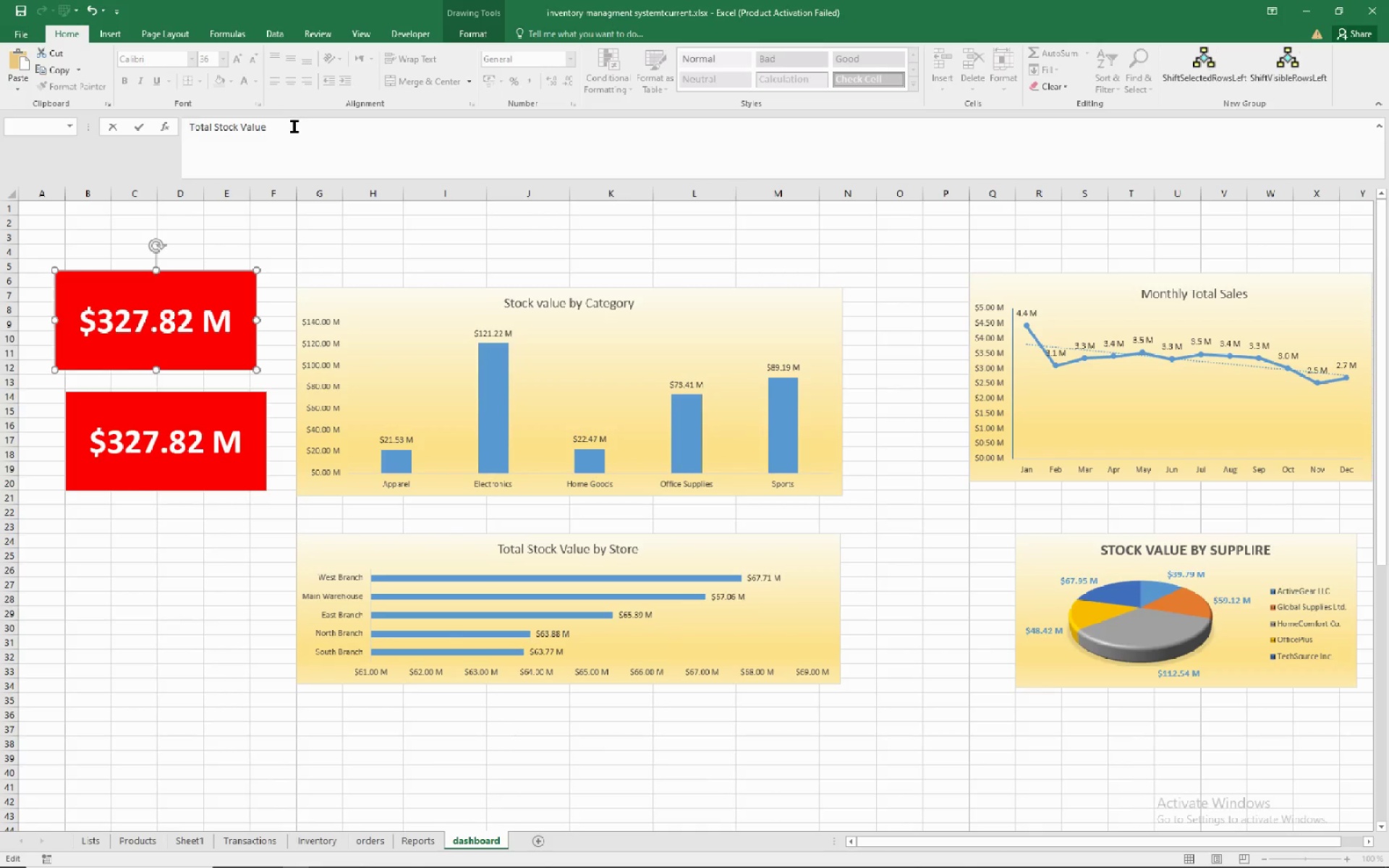 
wait(5.34)
 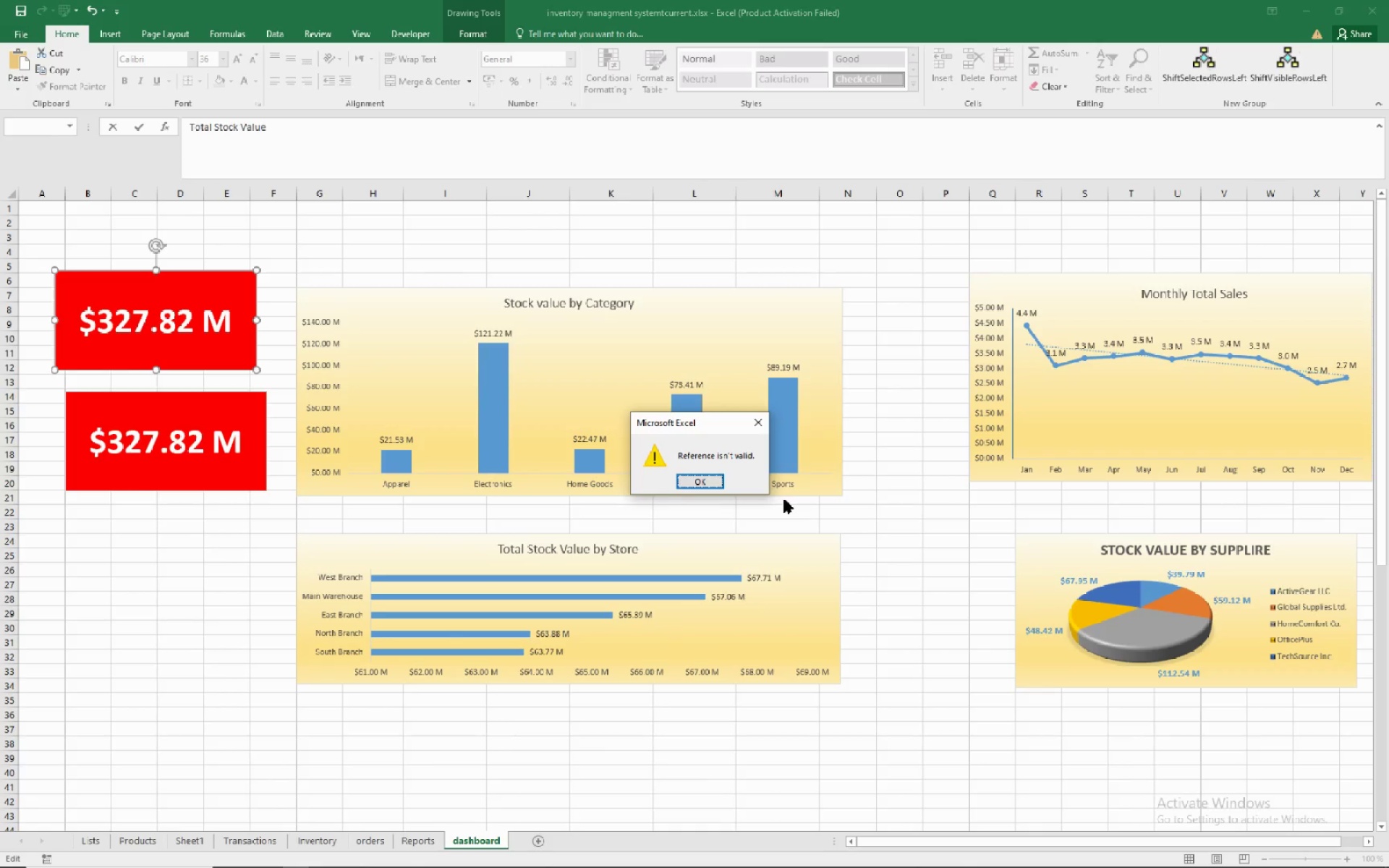 
left_click([292, 127])
 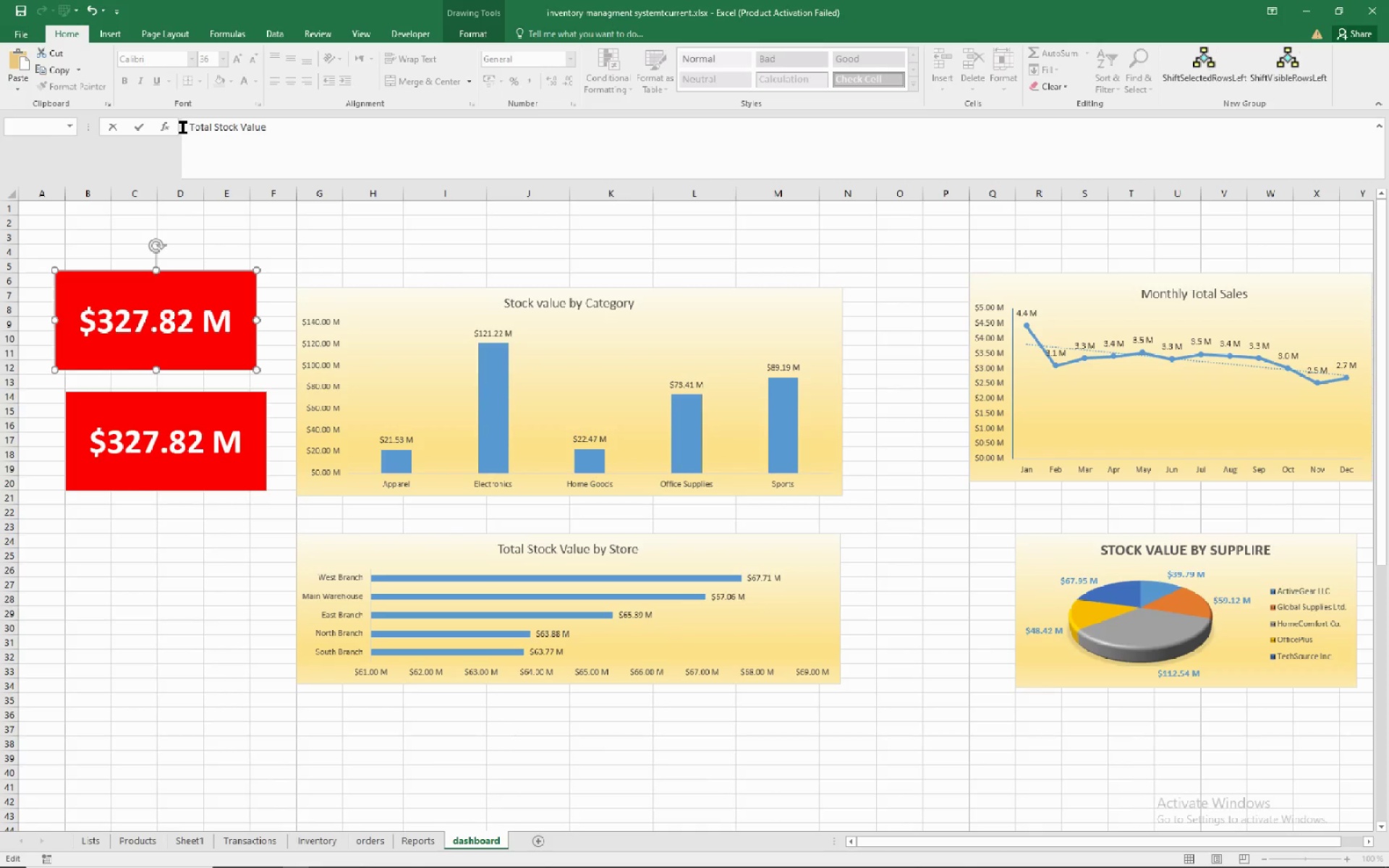 
left_click([183, 127])
 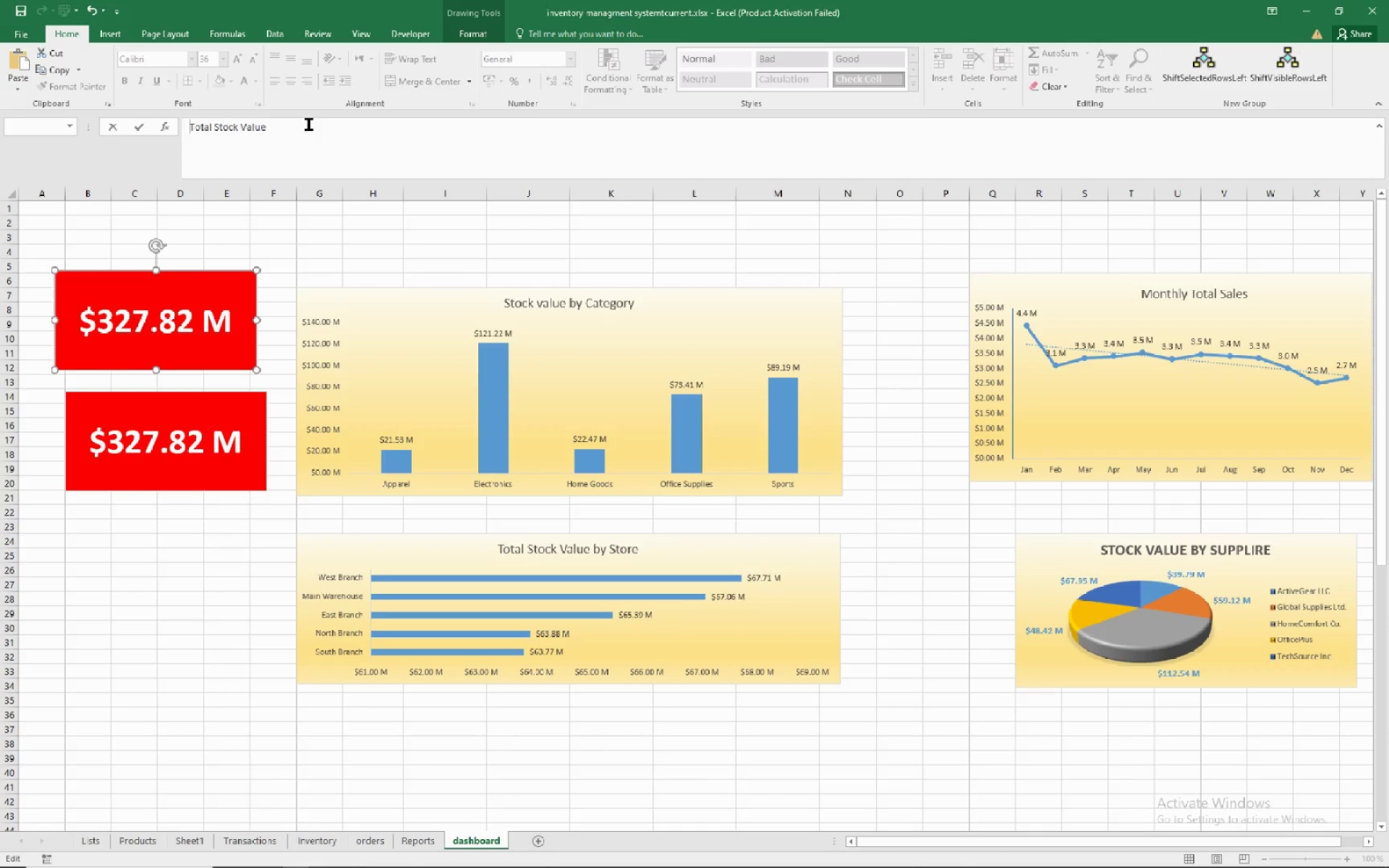 
key(Equal)
 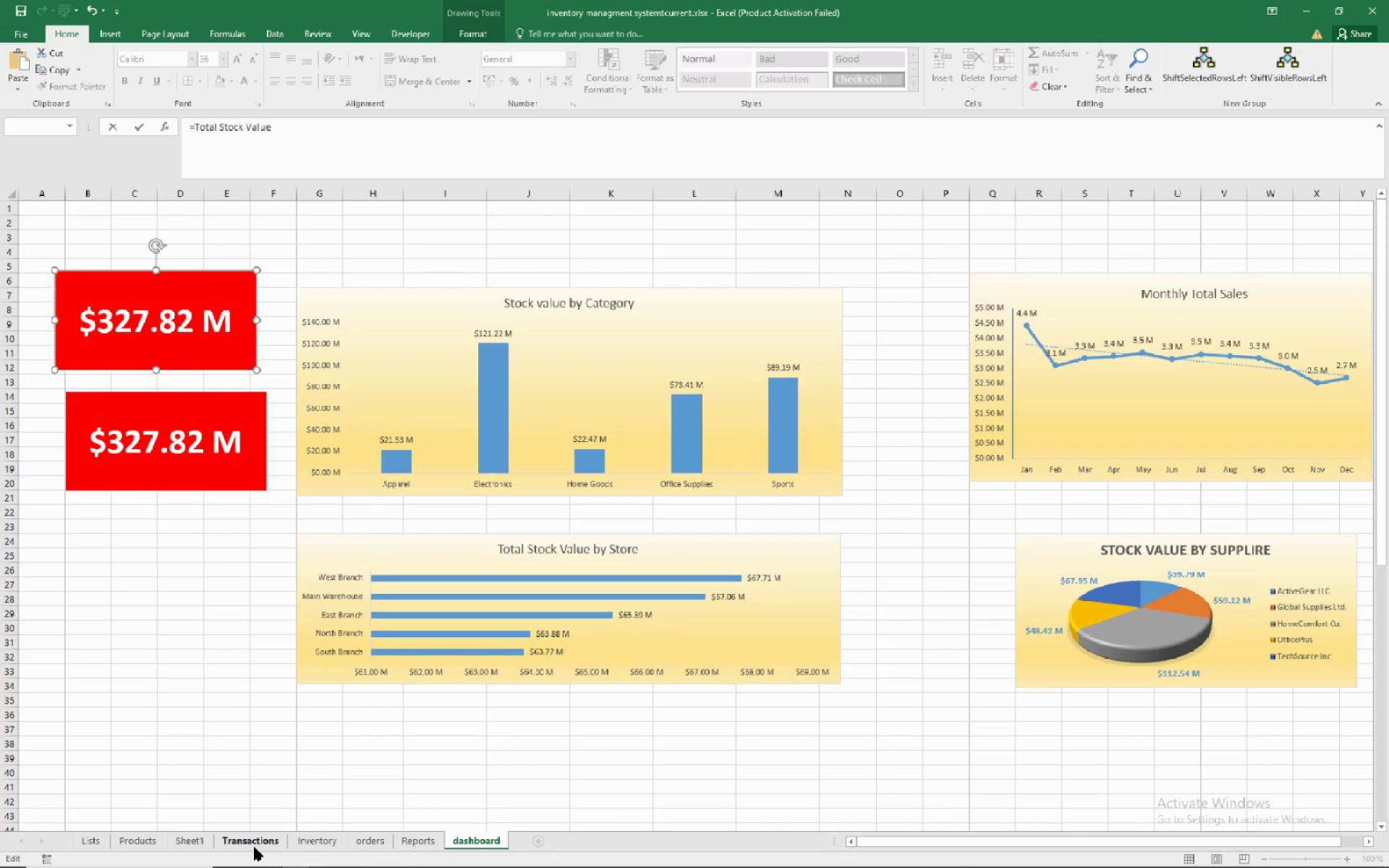 
key(Shift+Quote)
 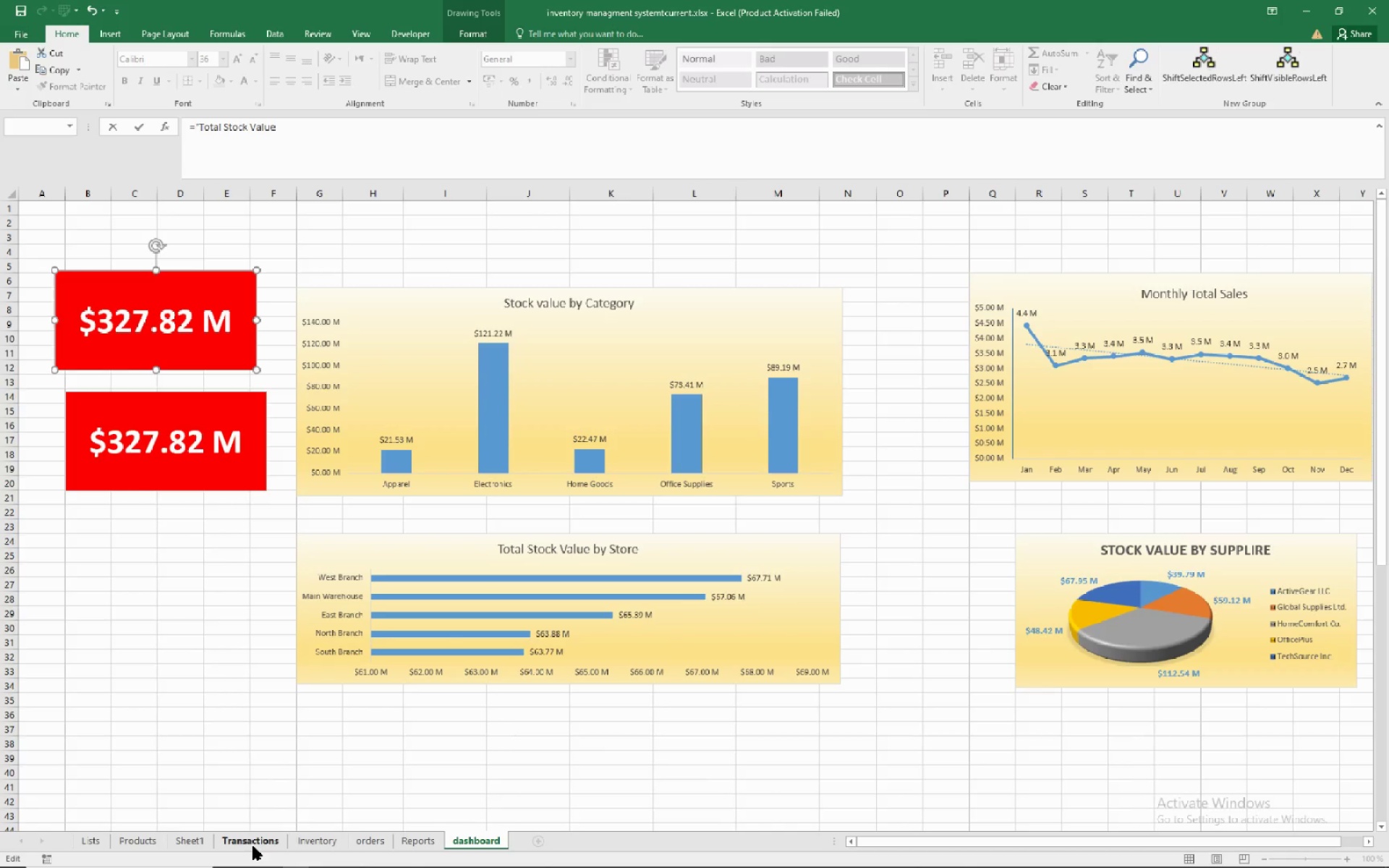 
key(End)
 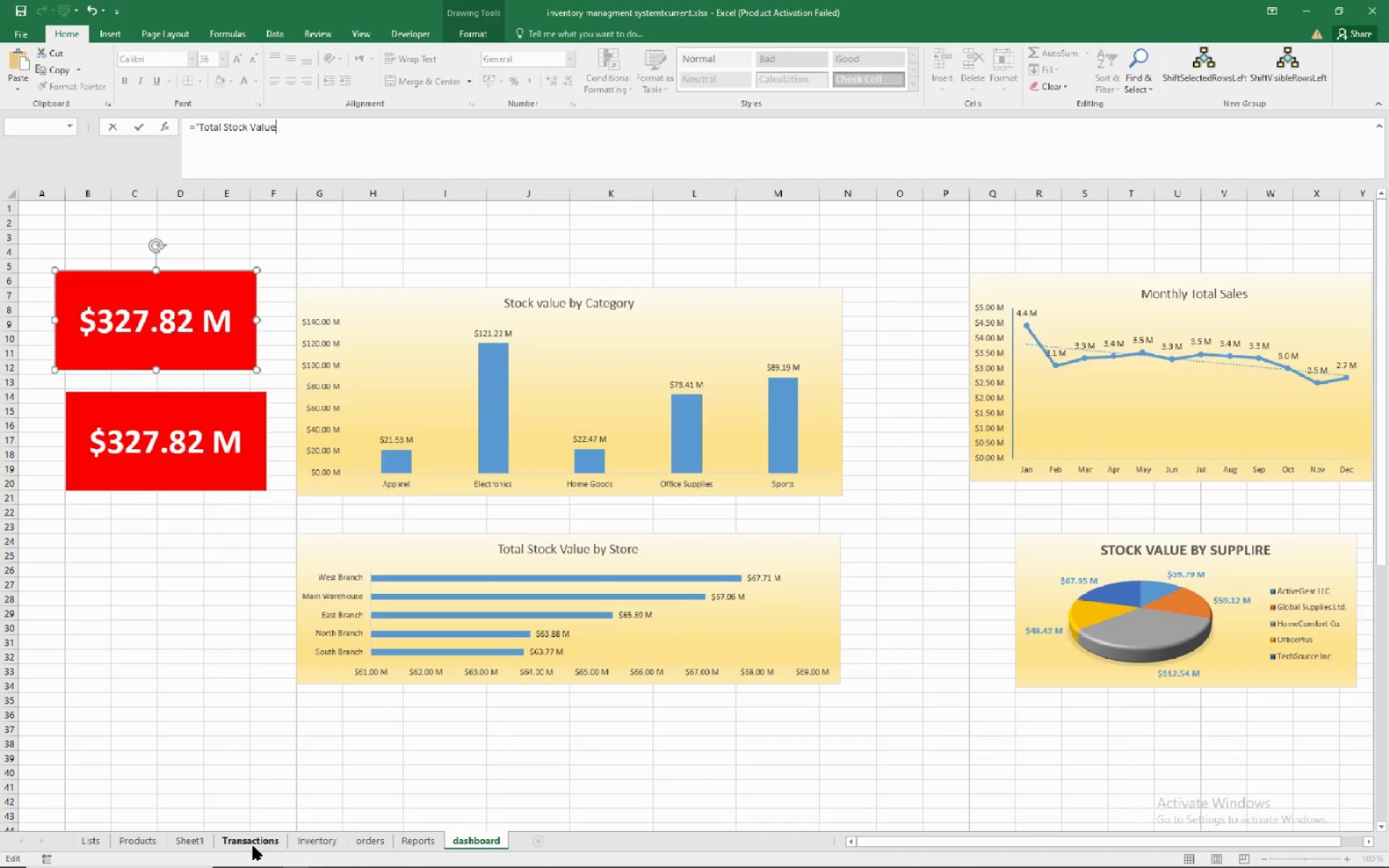 
key(Shift+Quote)
 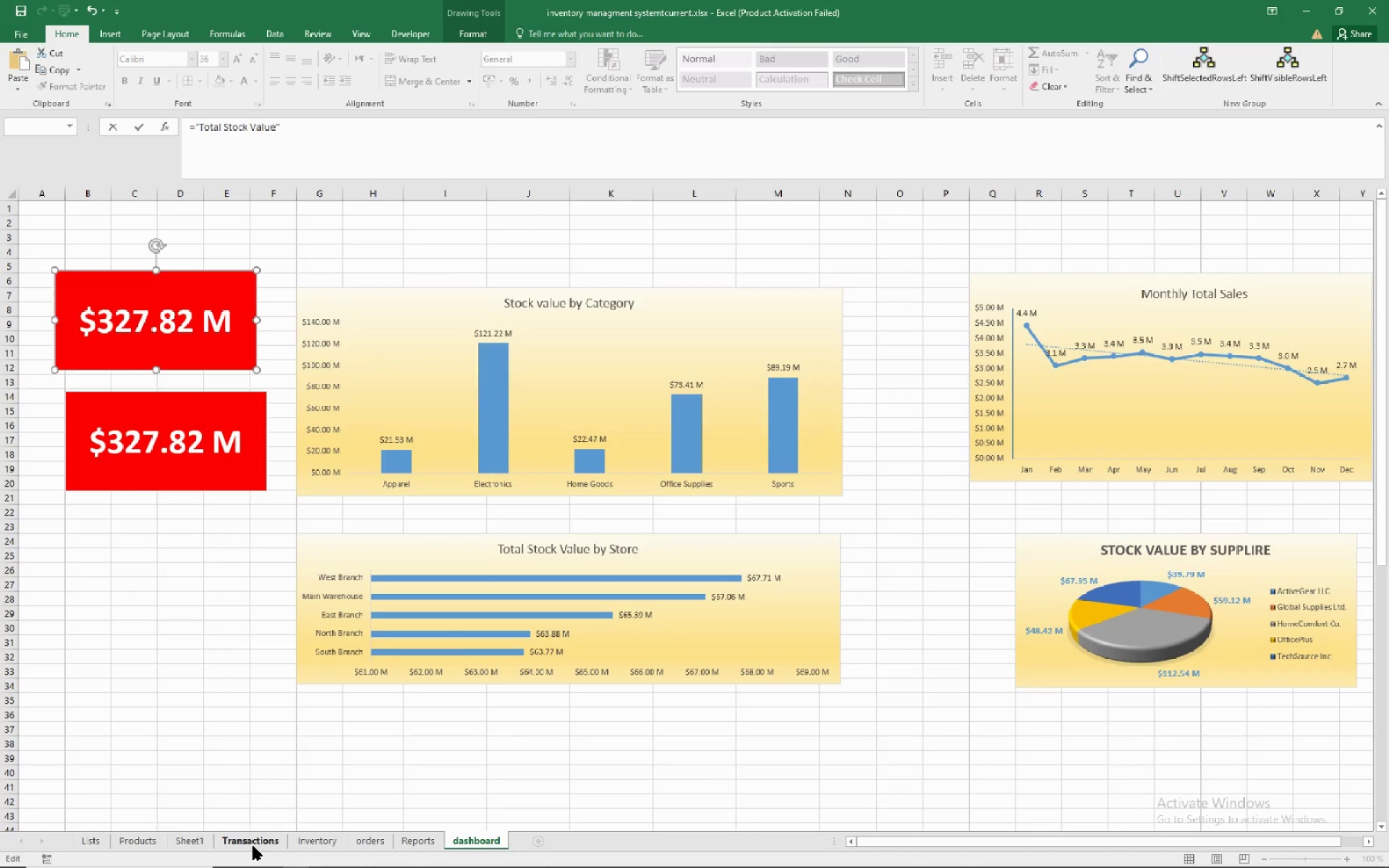 
key(NumpadEnter)
 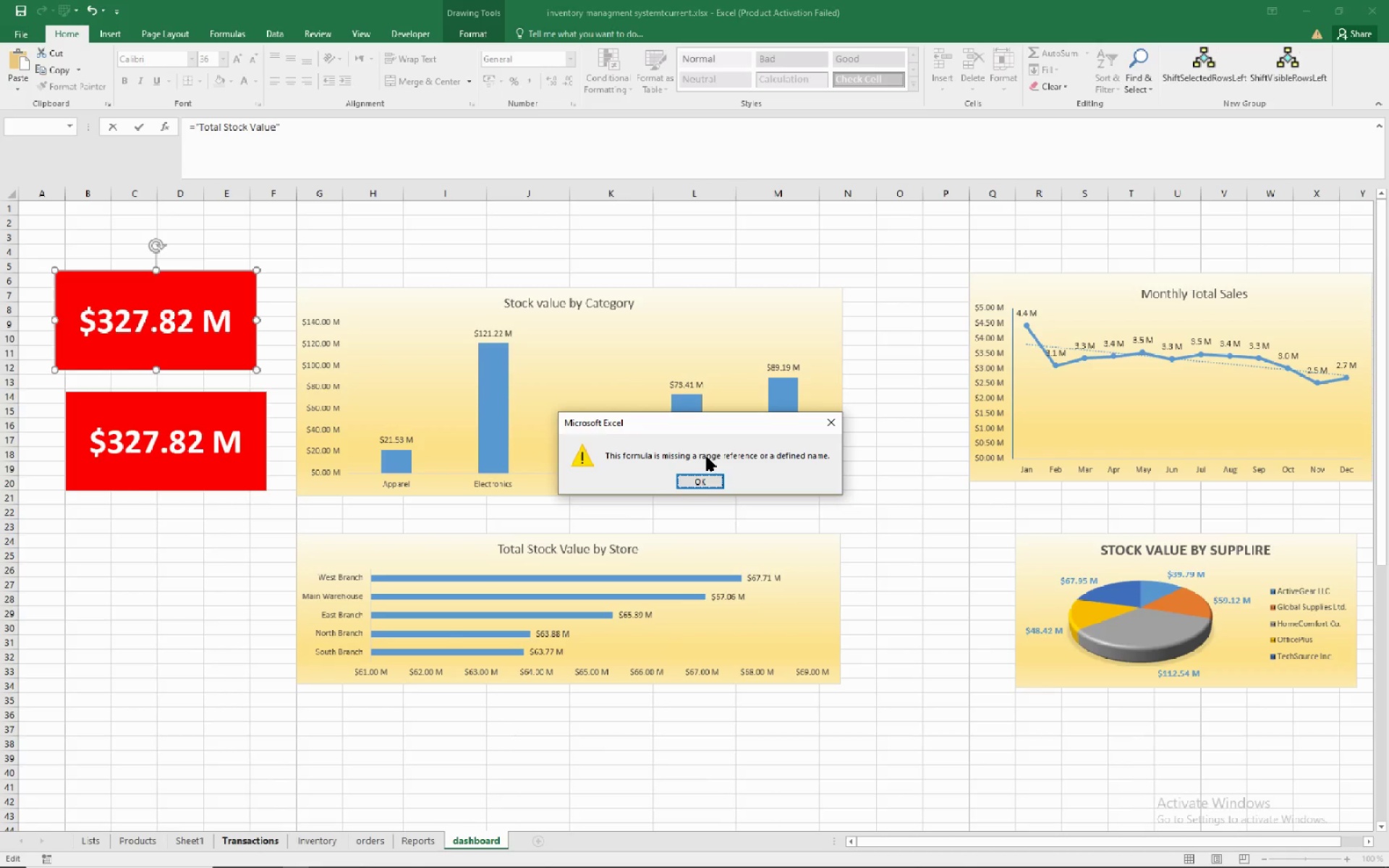 
left_click_drag(start_coordinate=[695, 486], to_coordinate=[695, 481])
 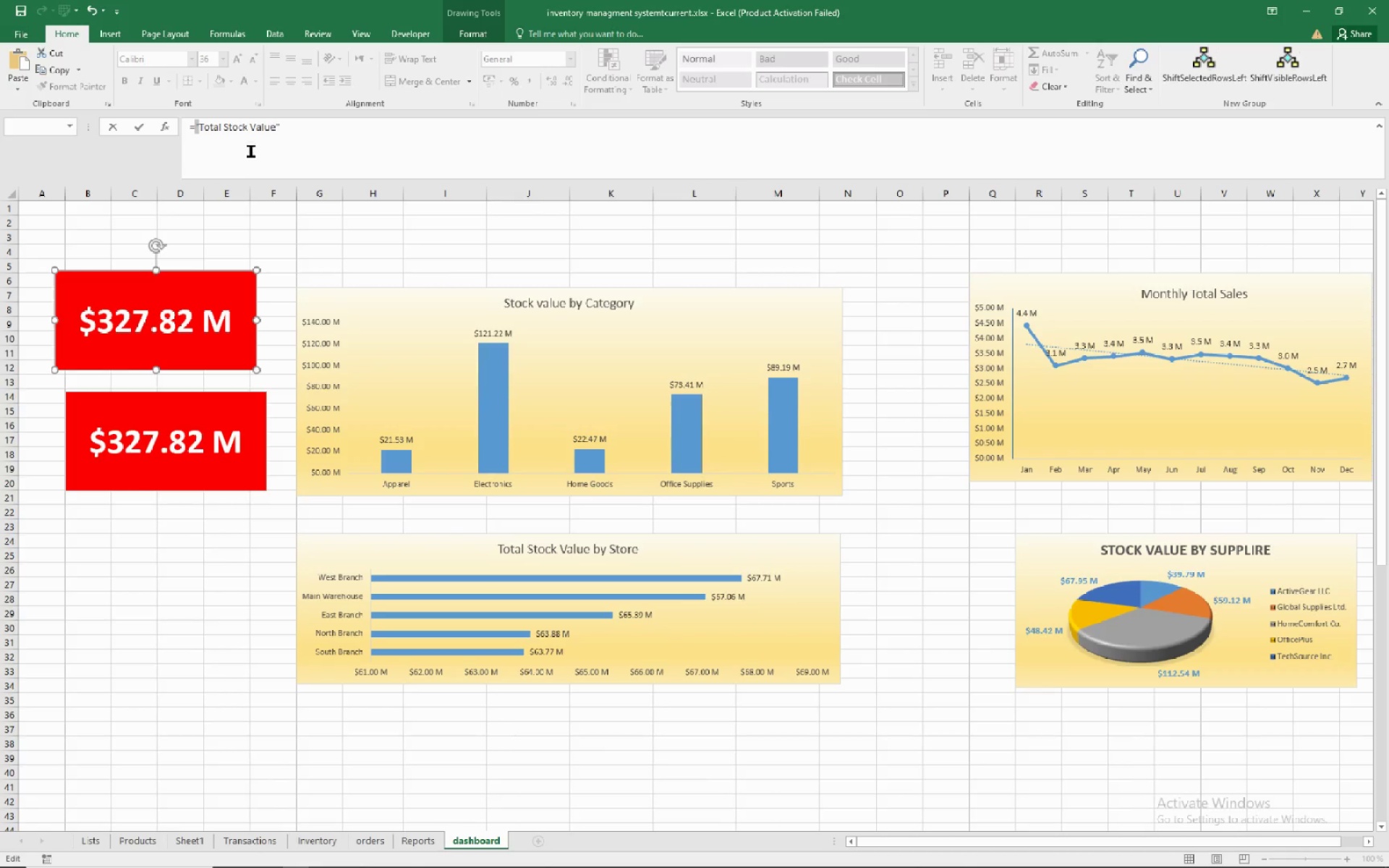 
left_click_drag(start_coordinate=[299, 122], to_coordinate=[0, 132])
 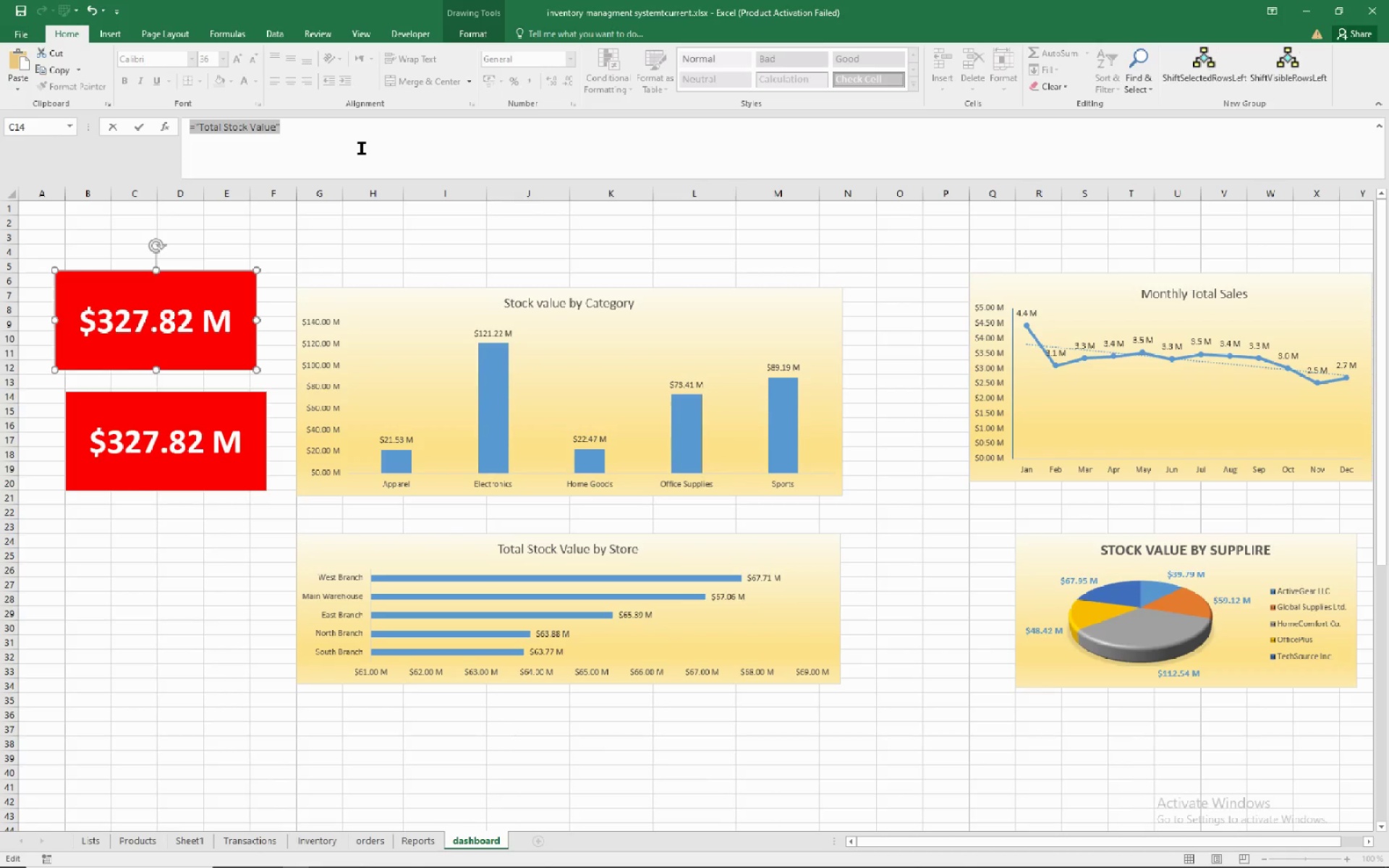 
key(Delete)
 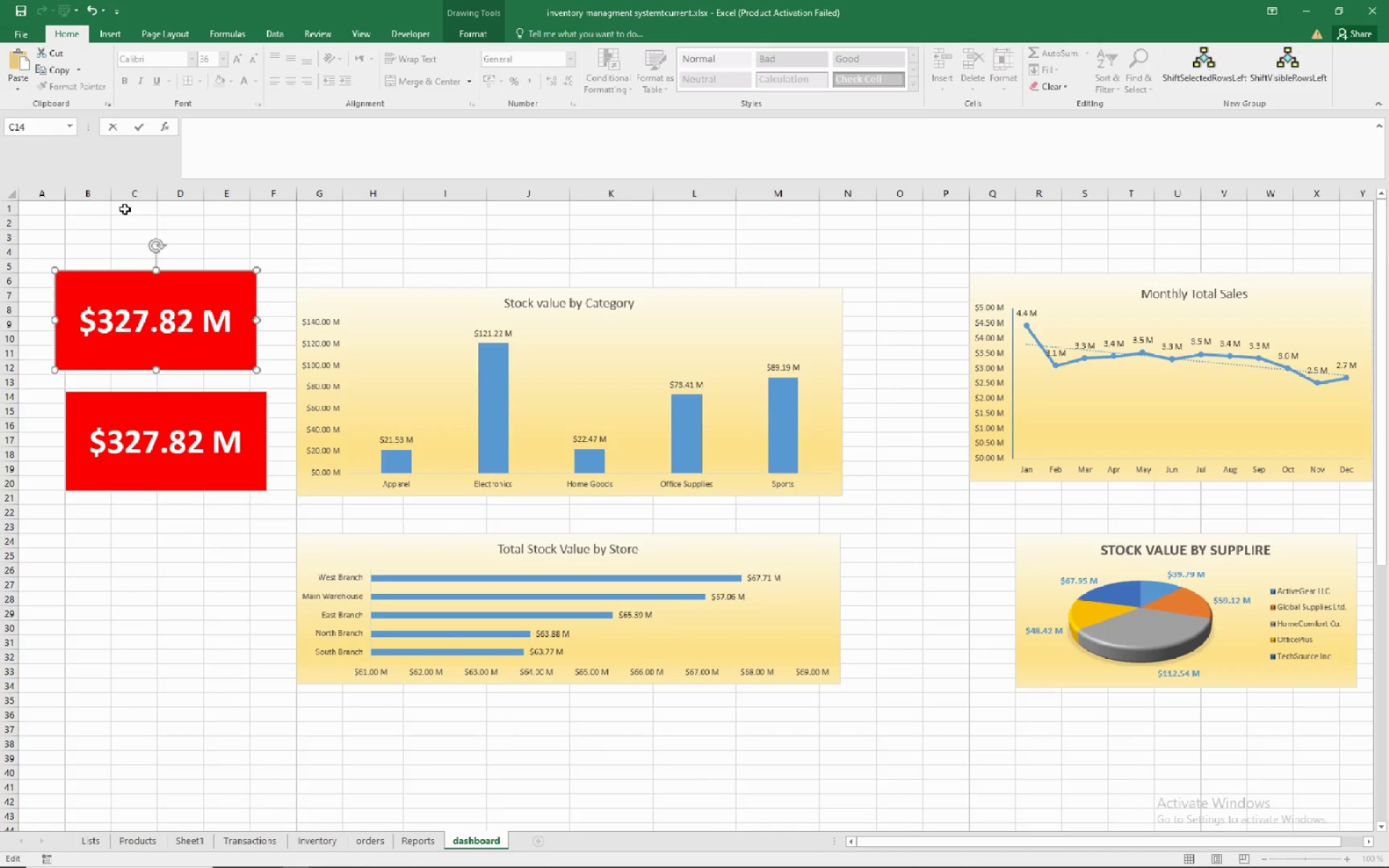 
left_click([146, 206])
 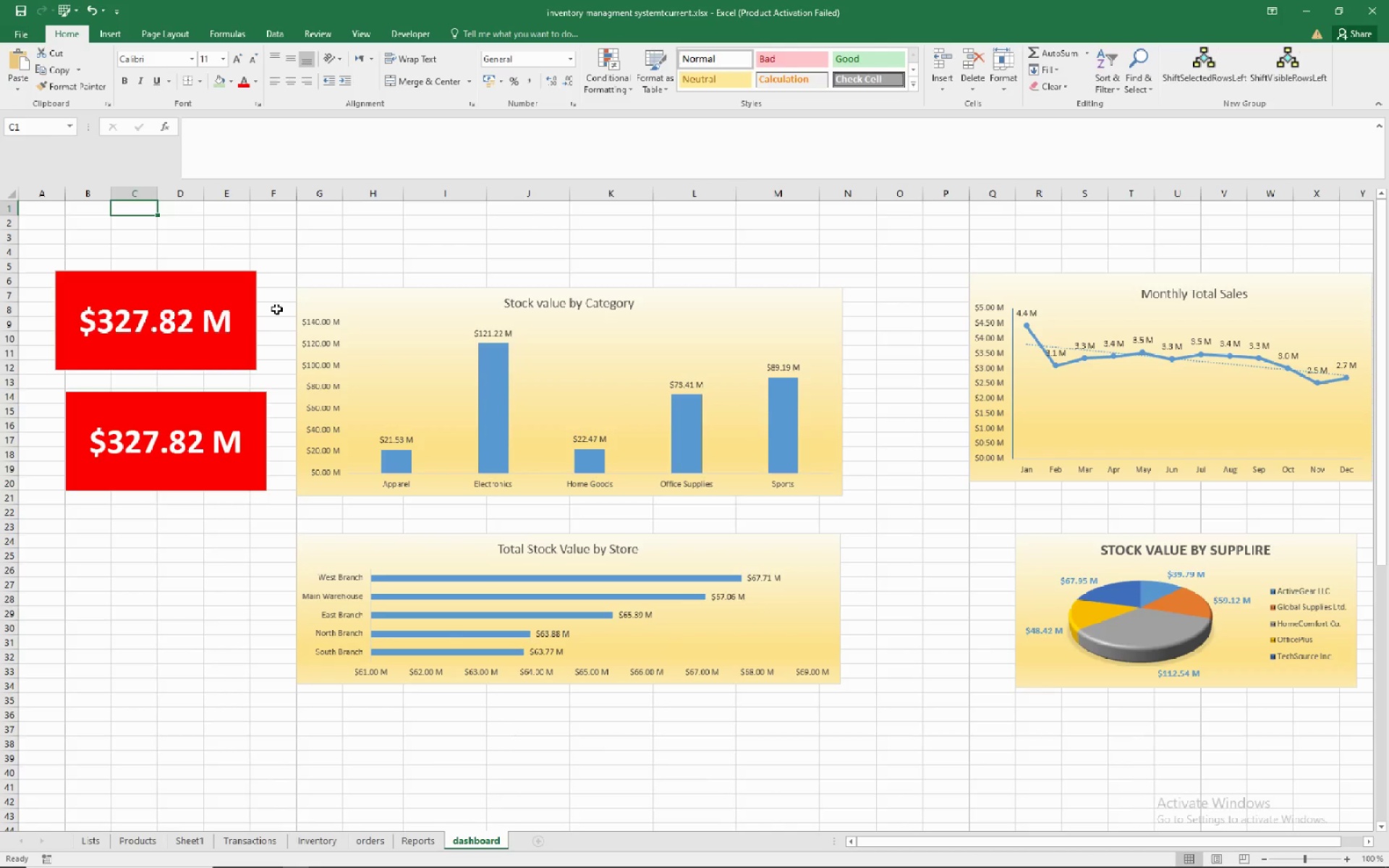 
left_click([213, 326])
 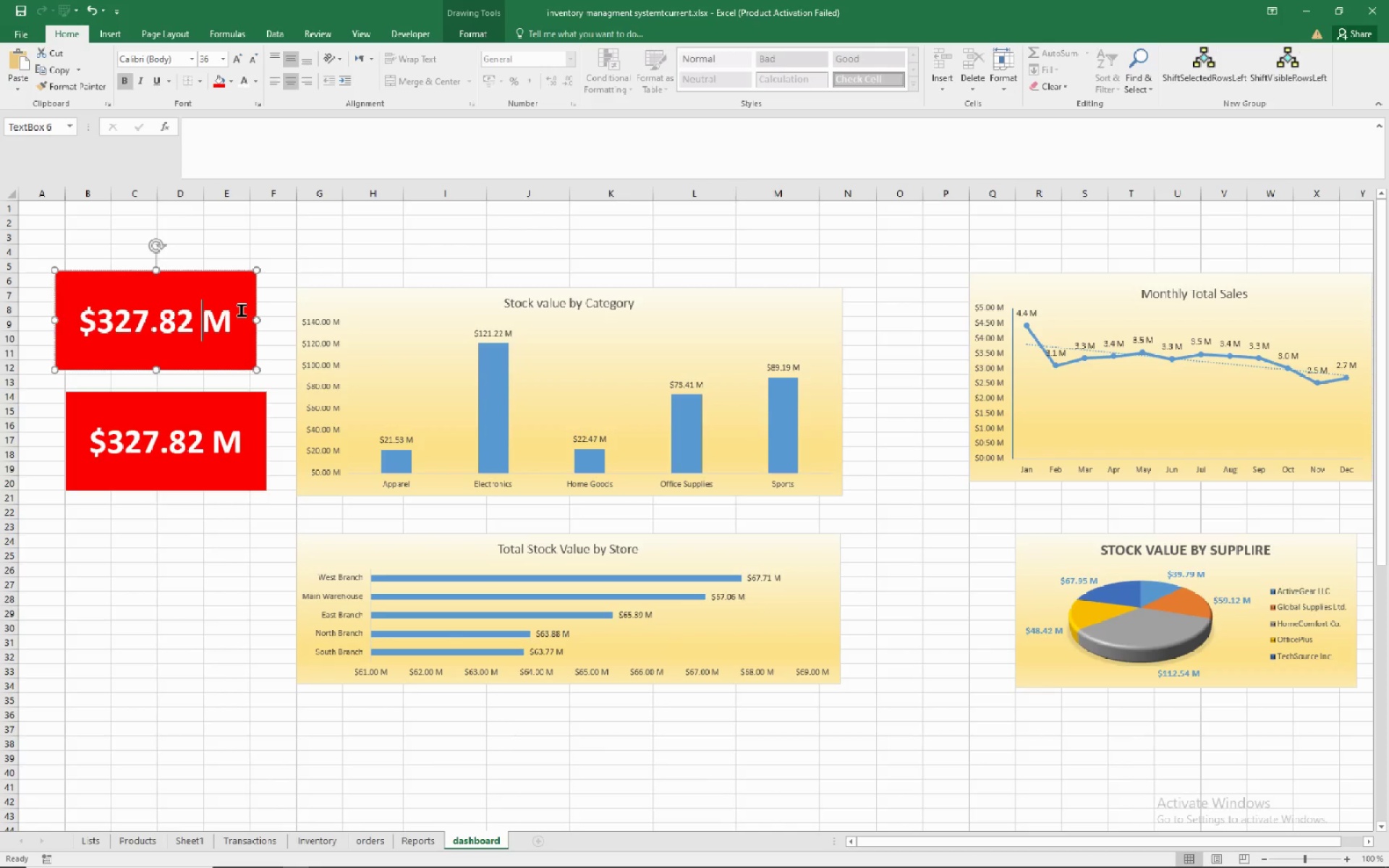 
left_click_drag(start_coordinate=[242, 310], to_coordinate=[2, 322])
 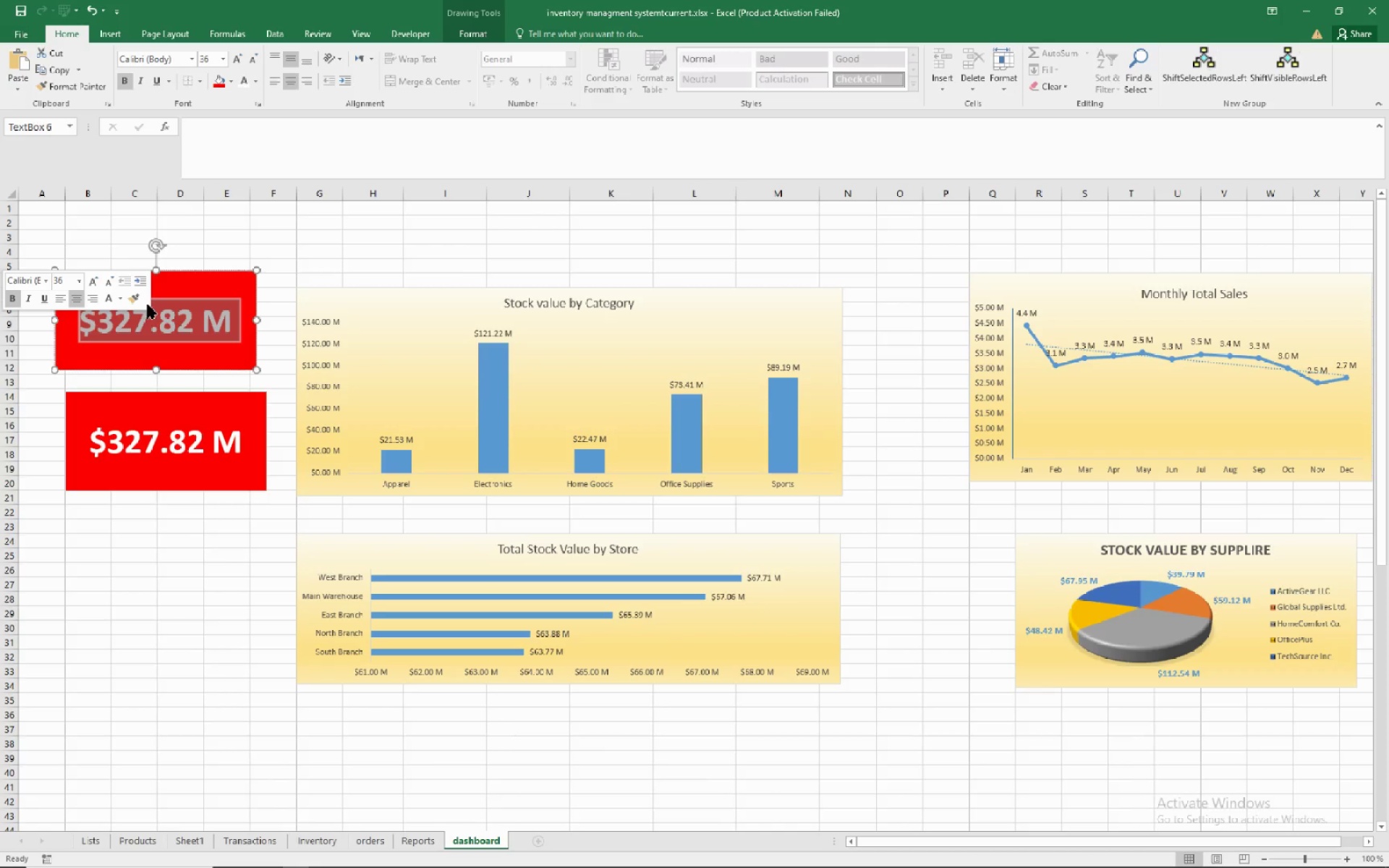 
right_click([148, 305])
 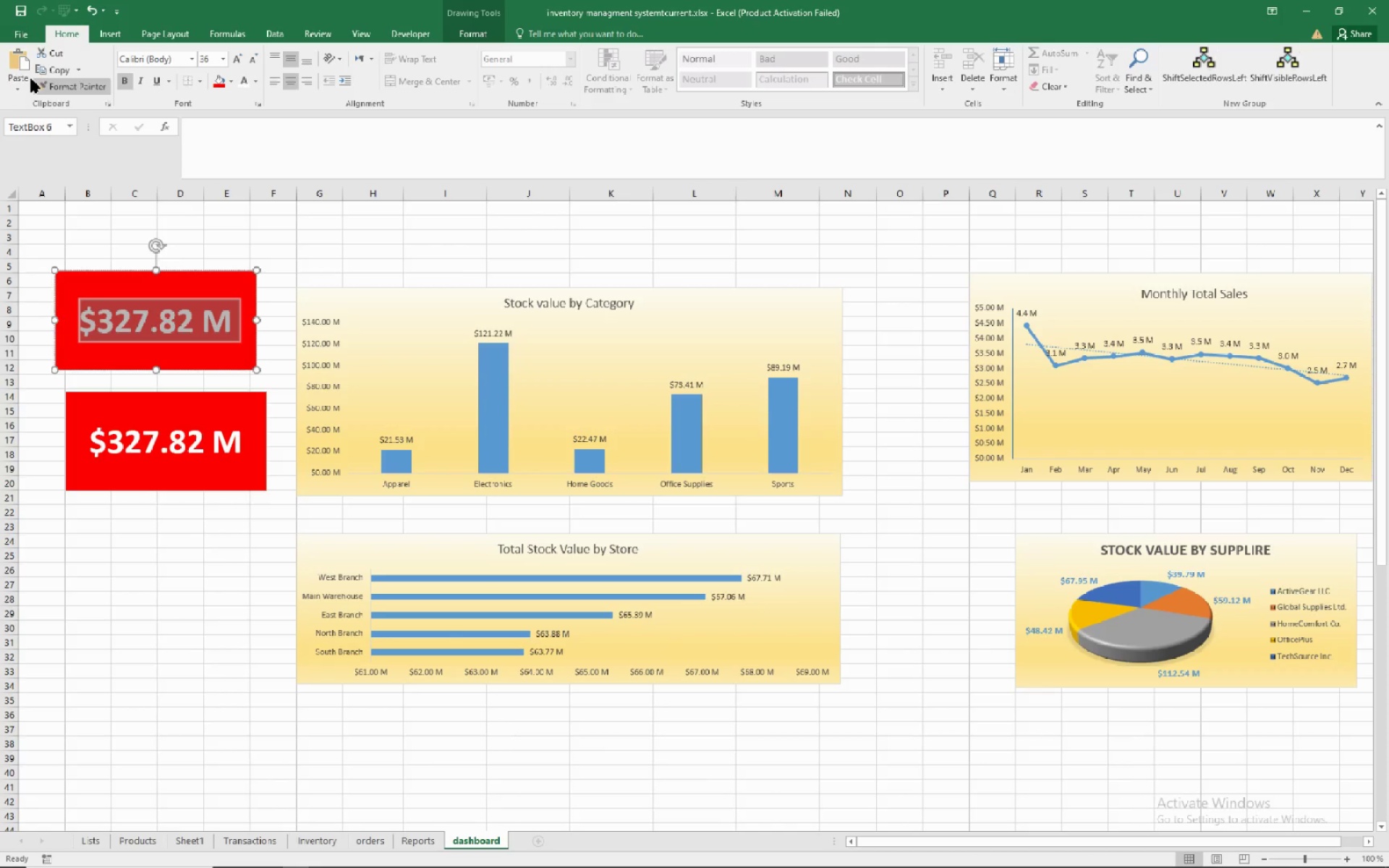 
left_click([17, 64])
 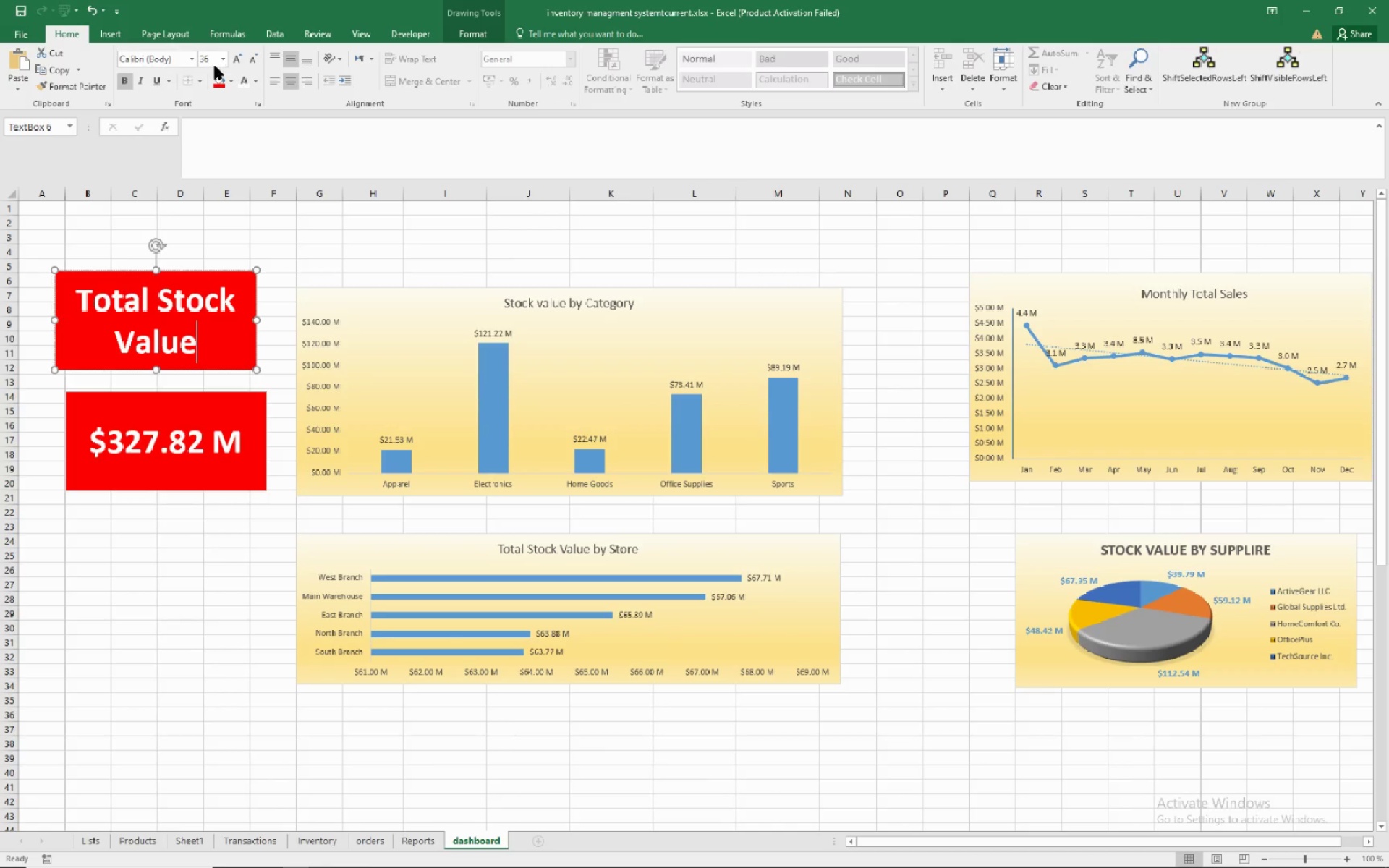 
left_click([222, 56])
 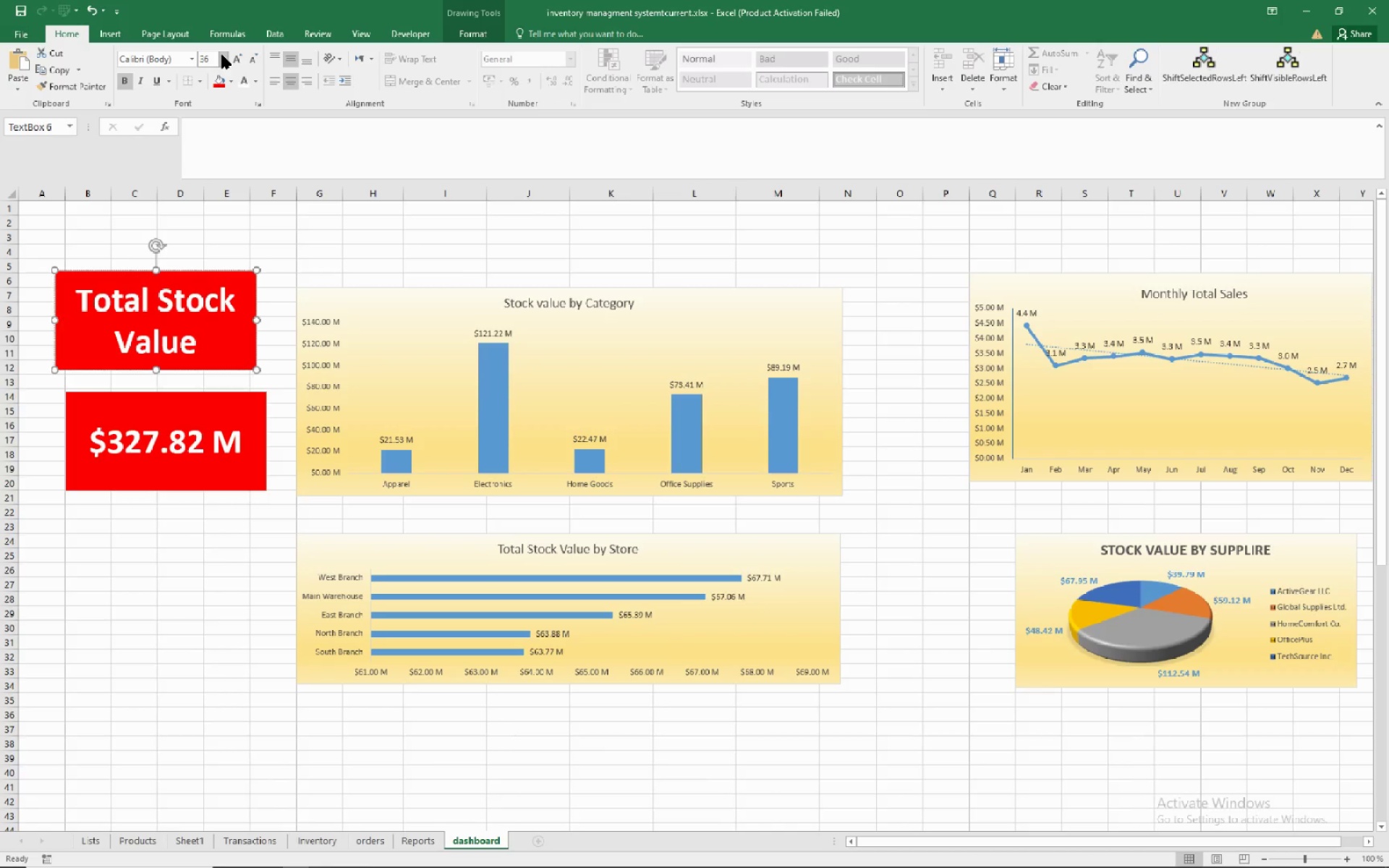 
left_click([222, 55])
 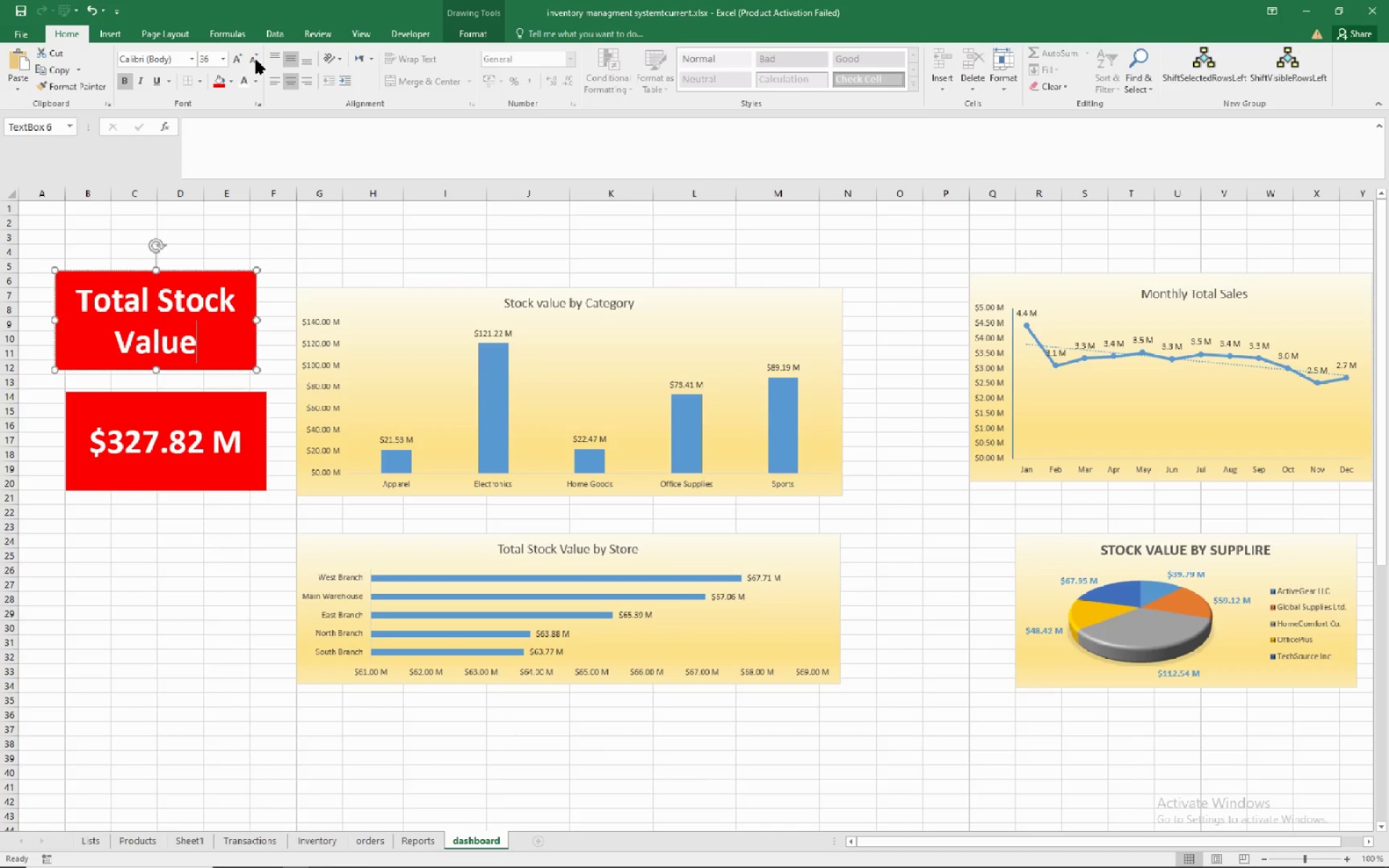 
left_click([255, 60])
 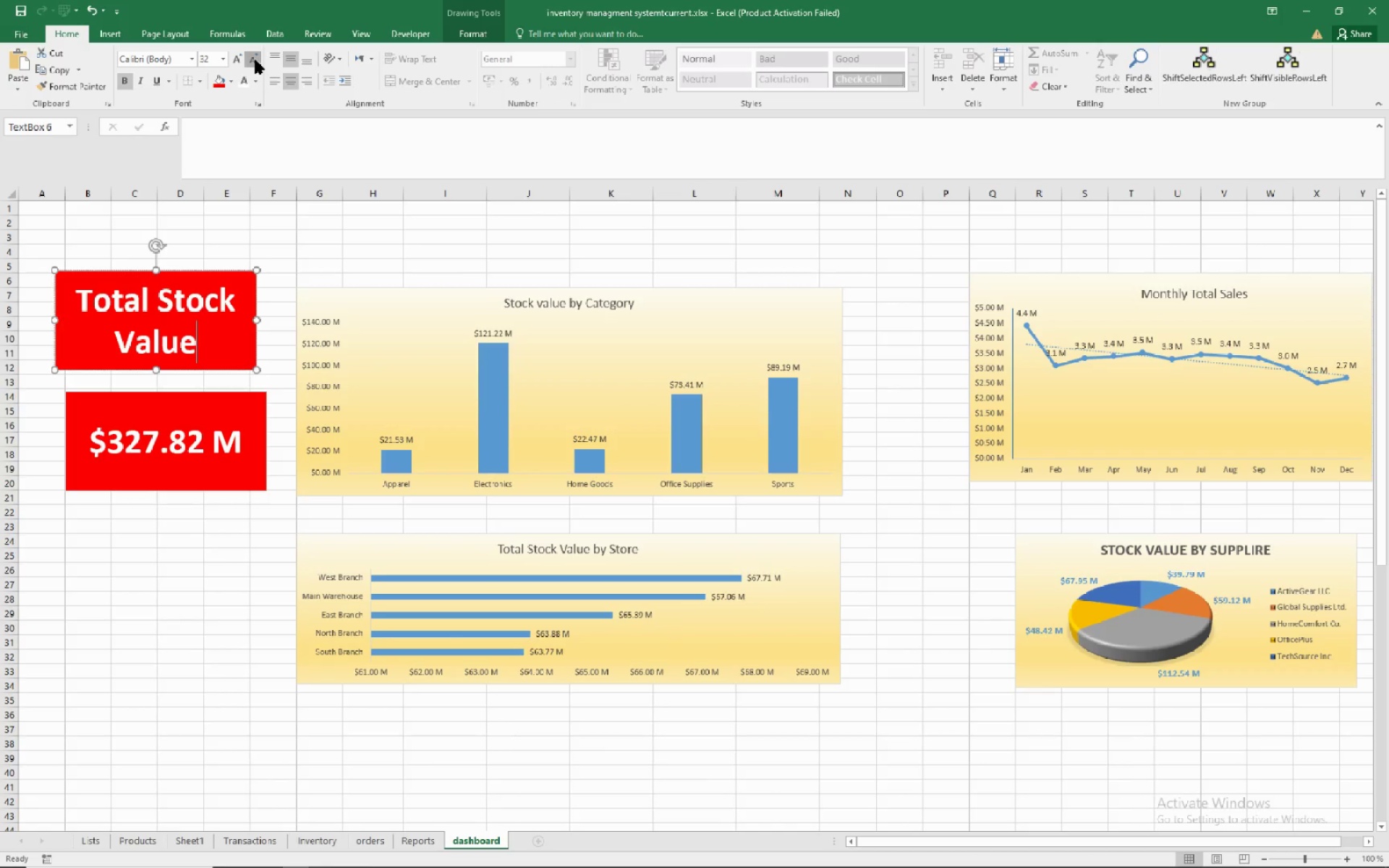 
left_click([255, 60])
 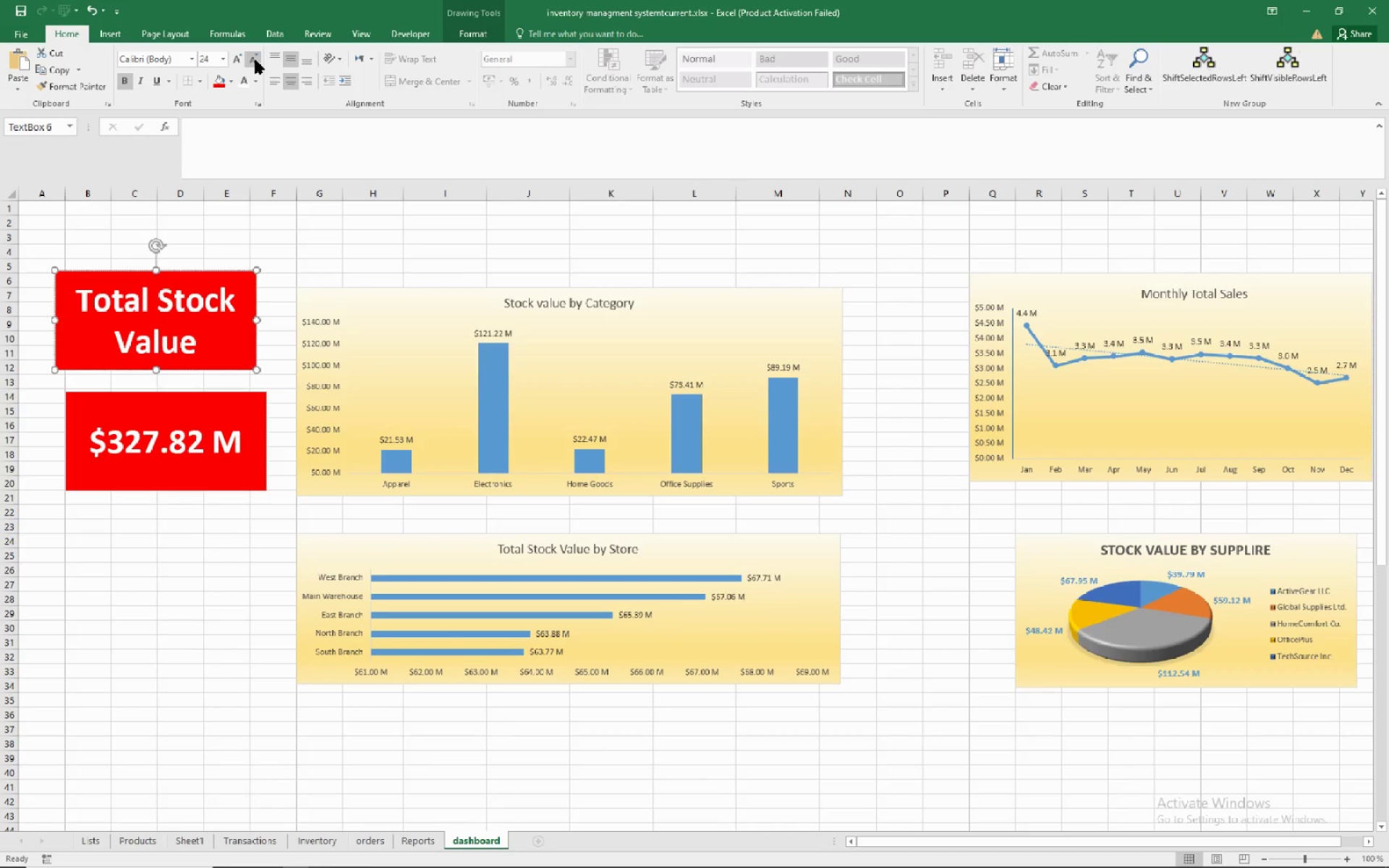 
double_click([255, 60])
 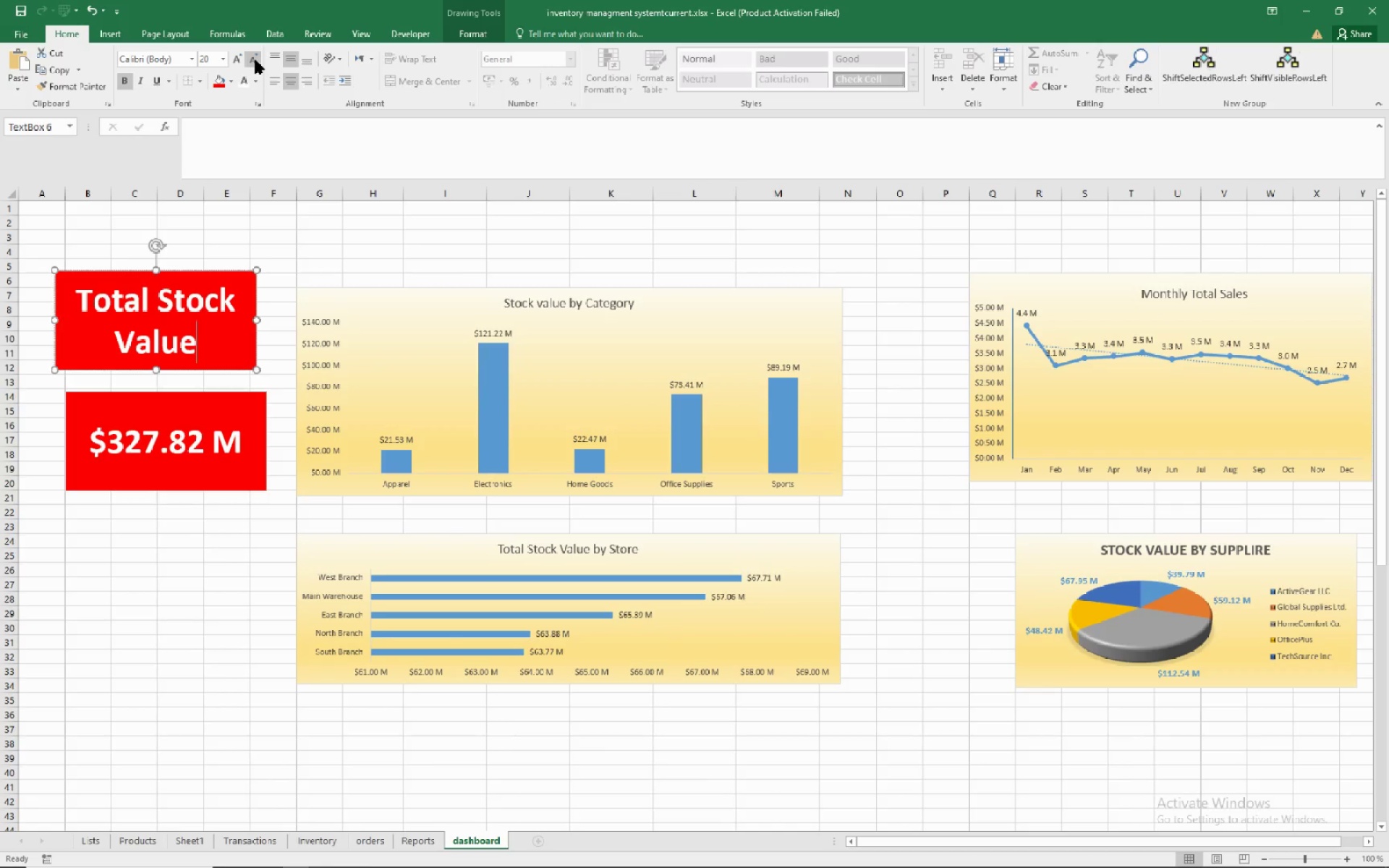 
triple_click([255, 60])
 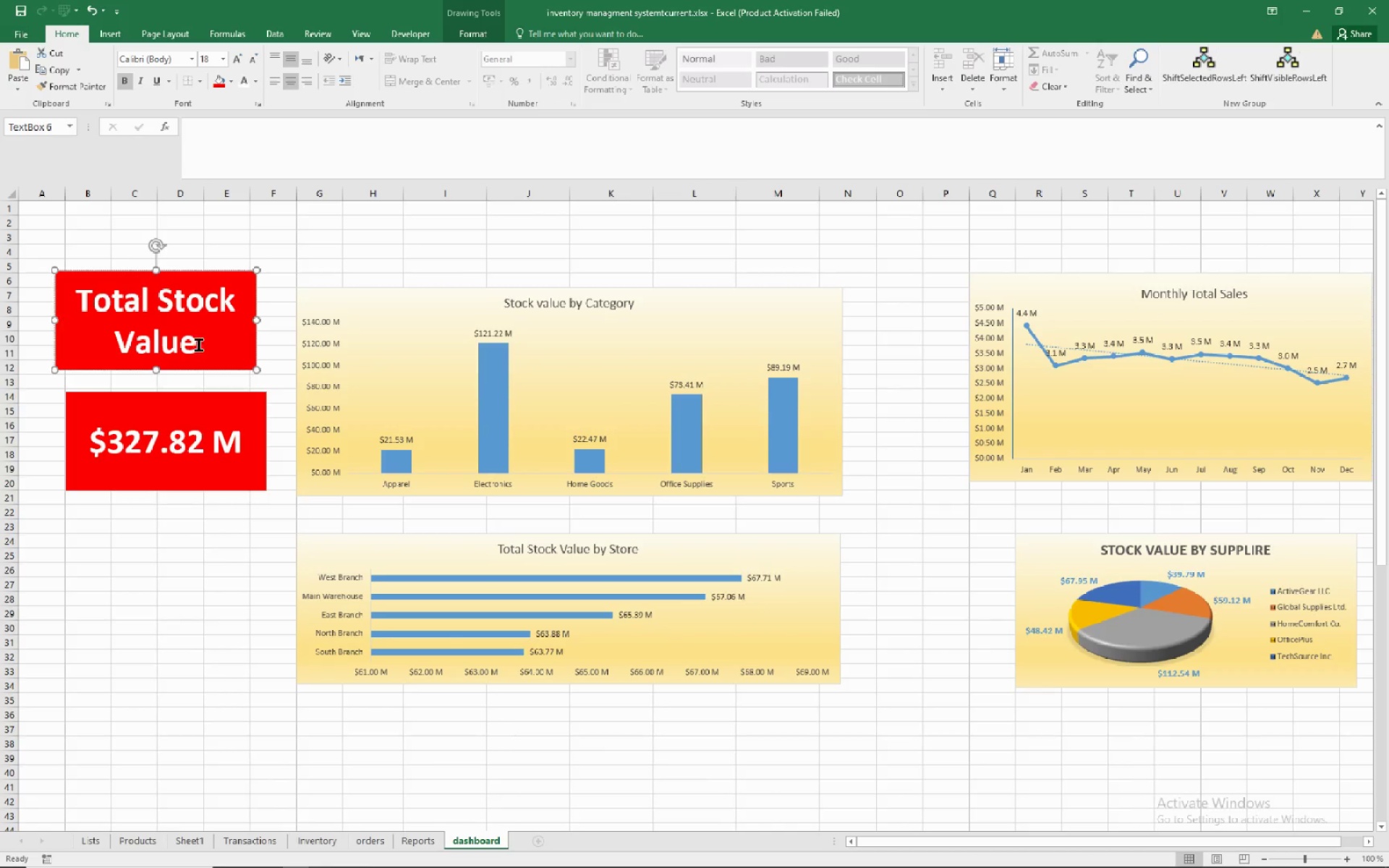 
left_click_drag(start_coordinate=[216, 336], to_coordinate=[64, 298])
 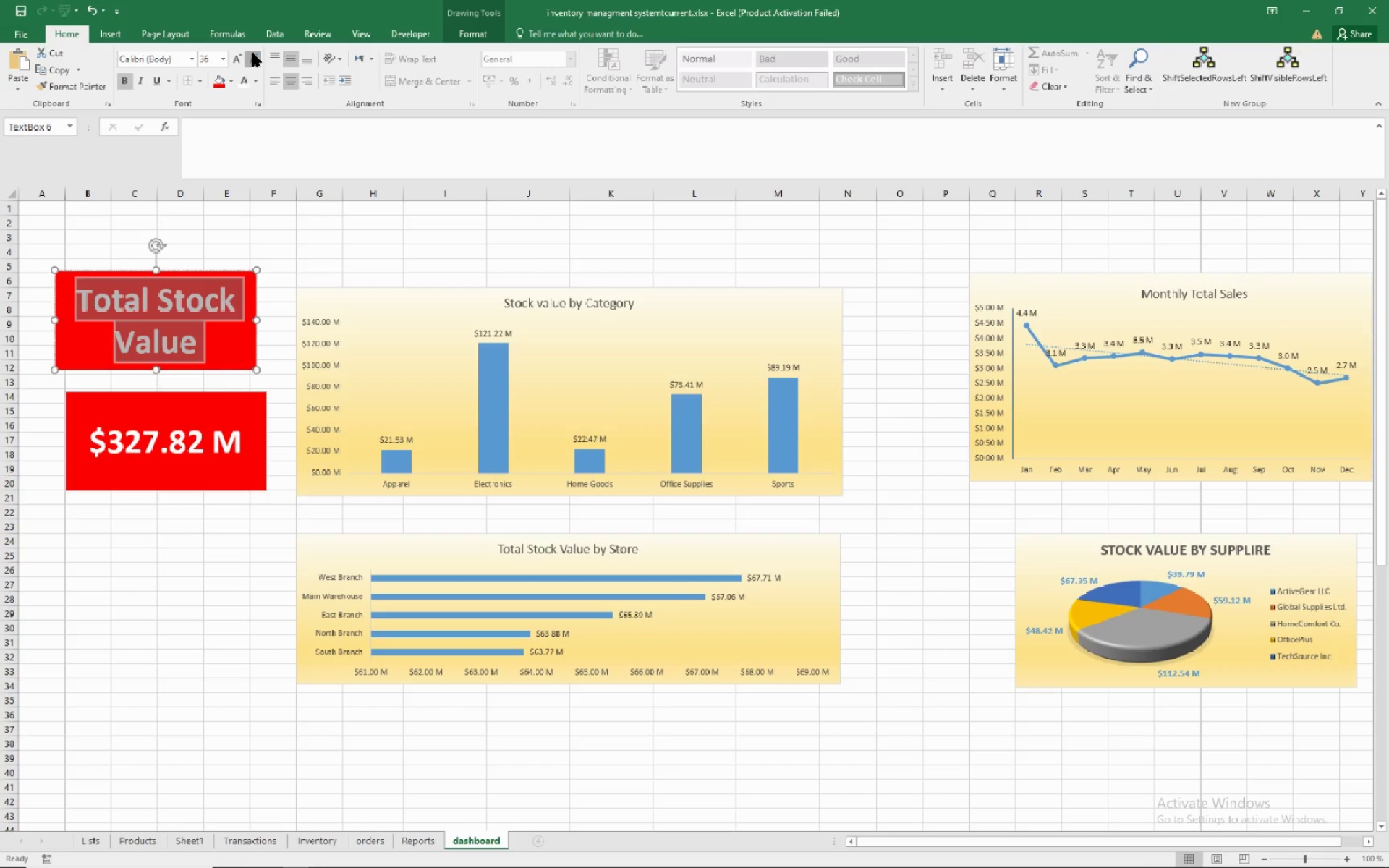 
double_click([252, 53])
 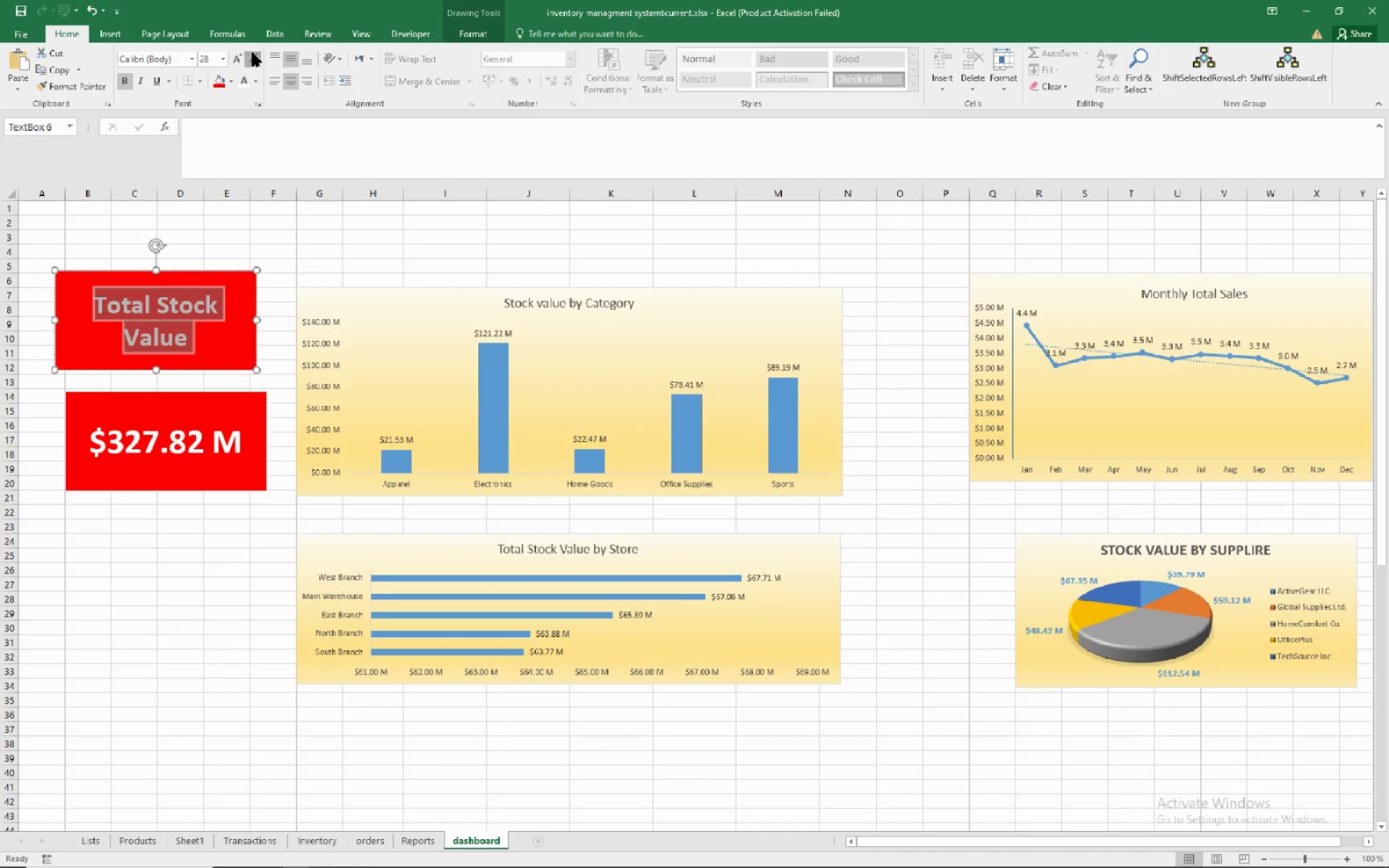 
triple_click([252, 53])
 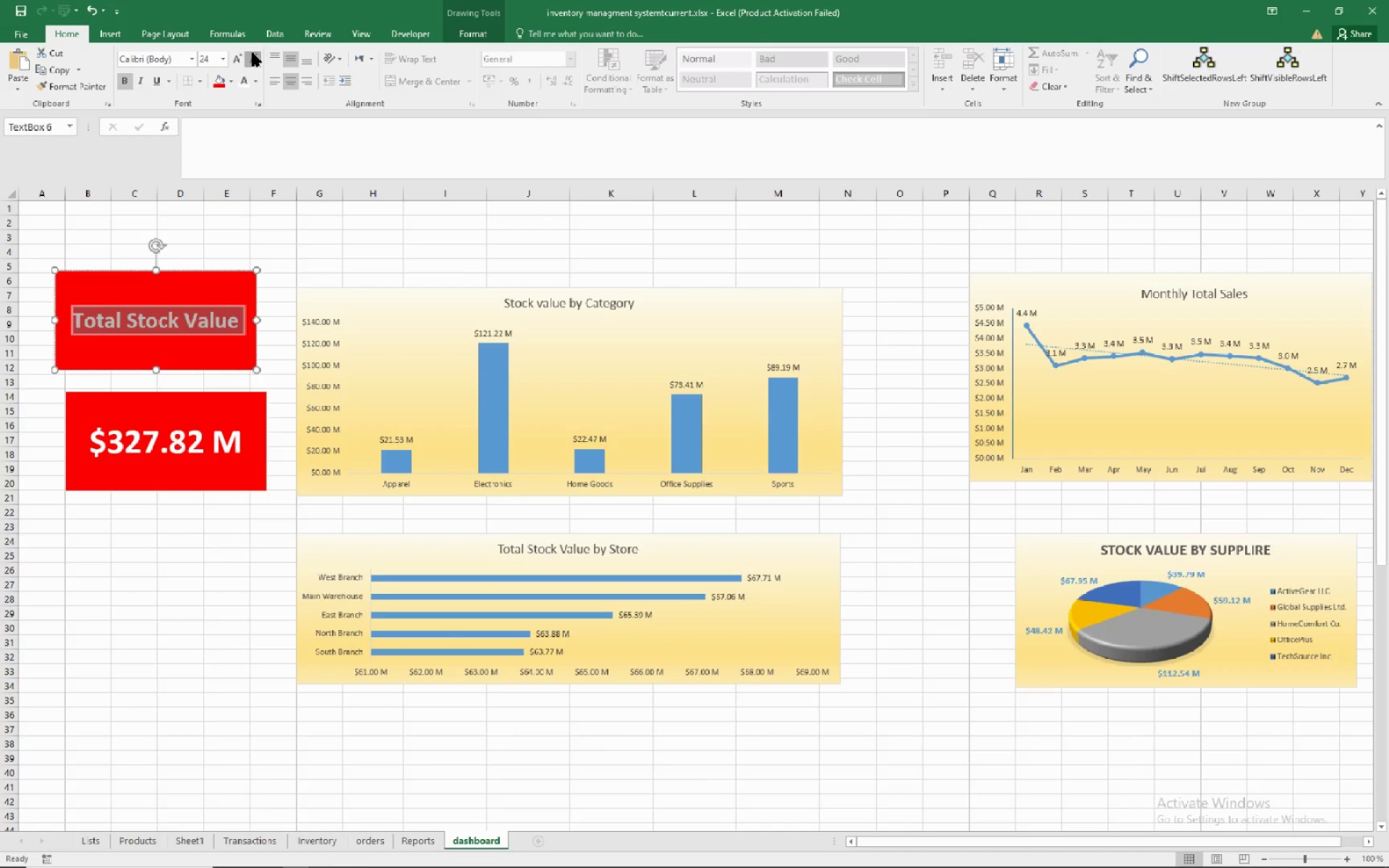 
triple_click([252, 53])
 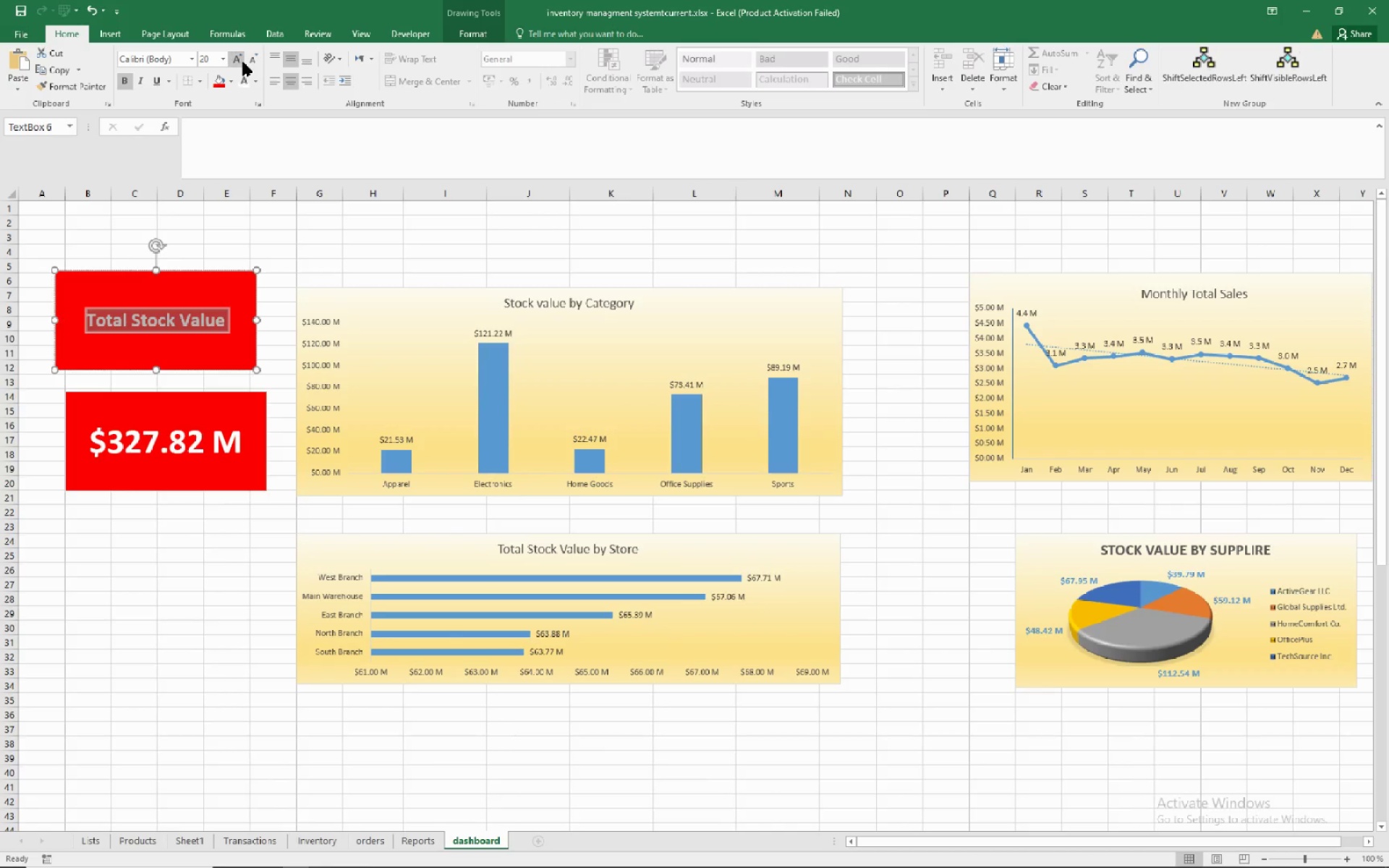 
left_click([232, 61])
 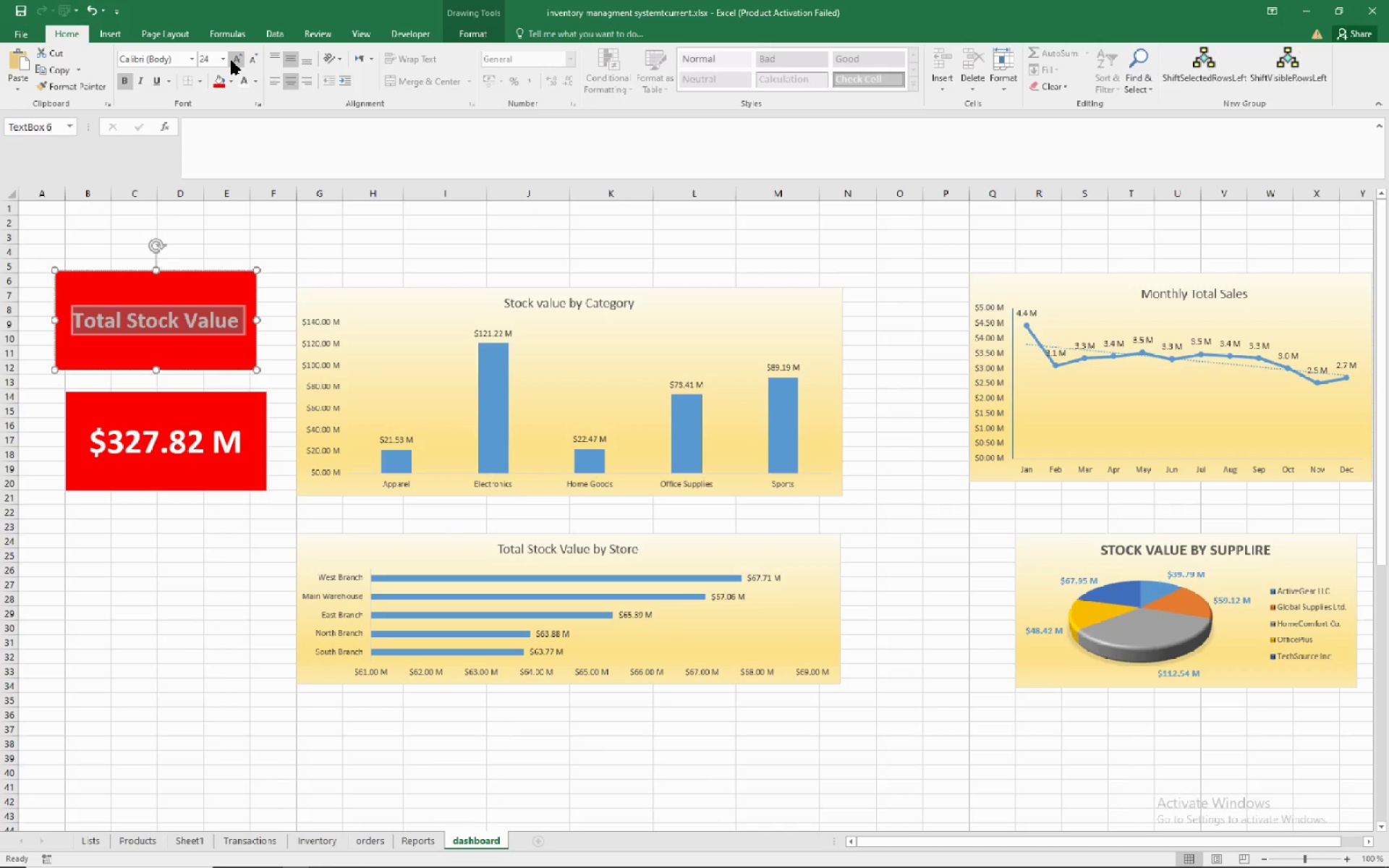 
left_click([232, 61])
 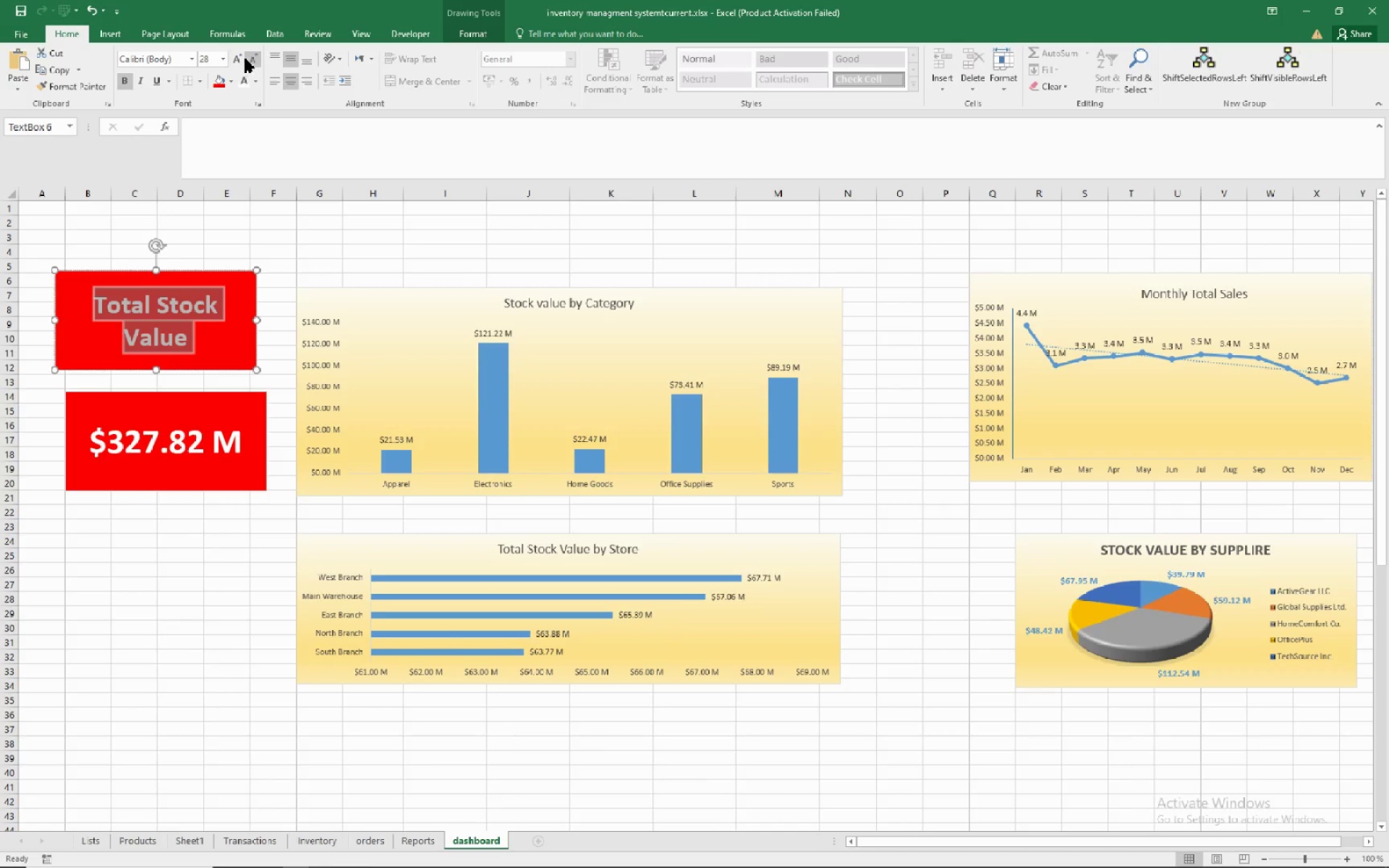 
left_click([247, 59])
 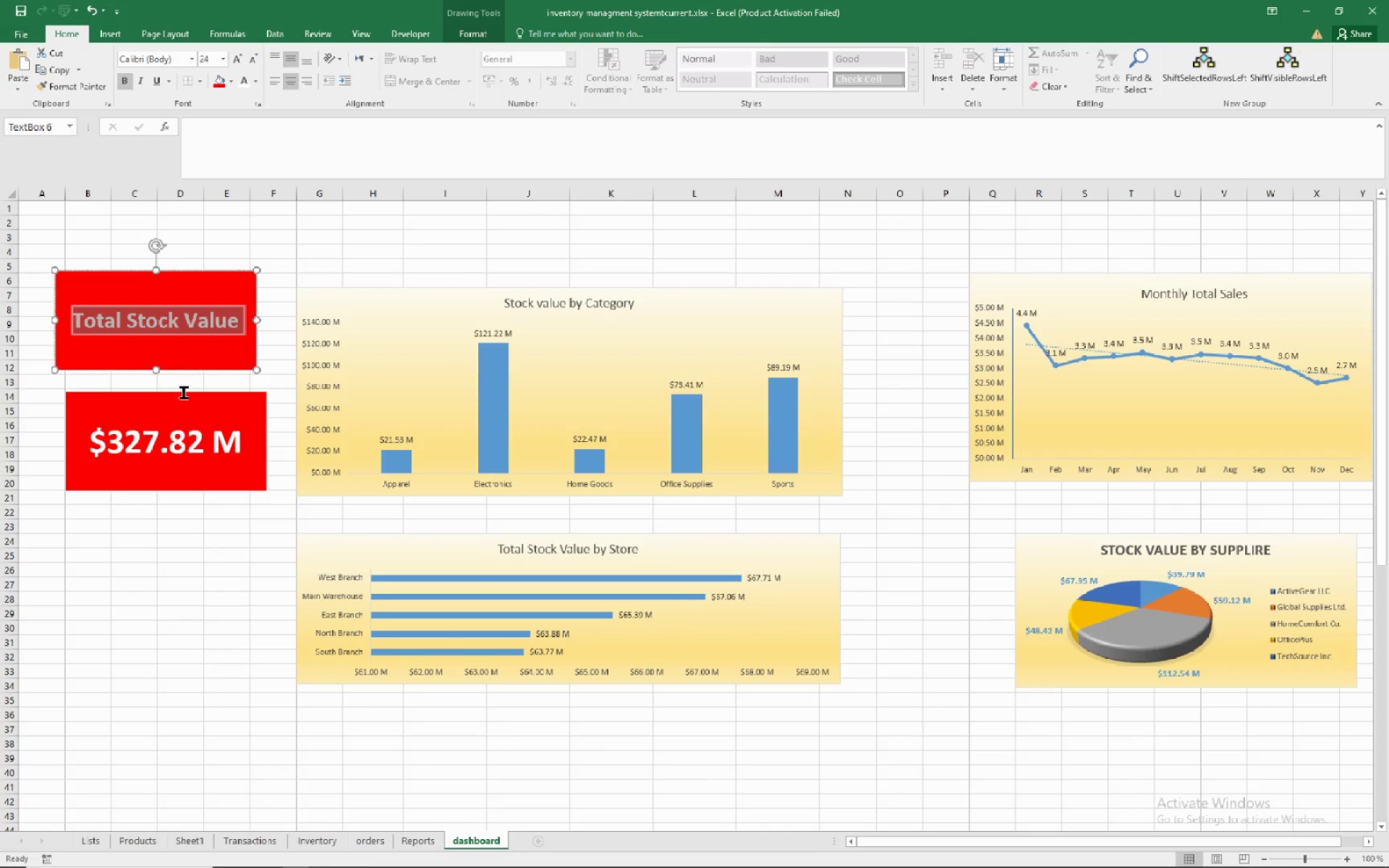 
left_click([187, 393])
 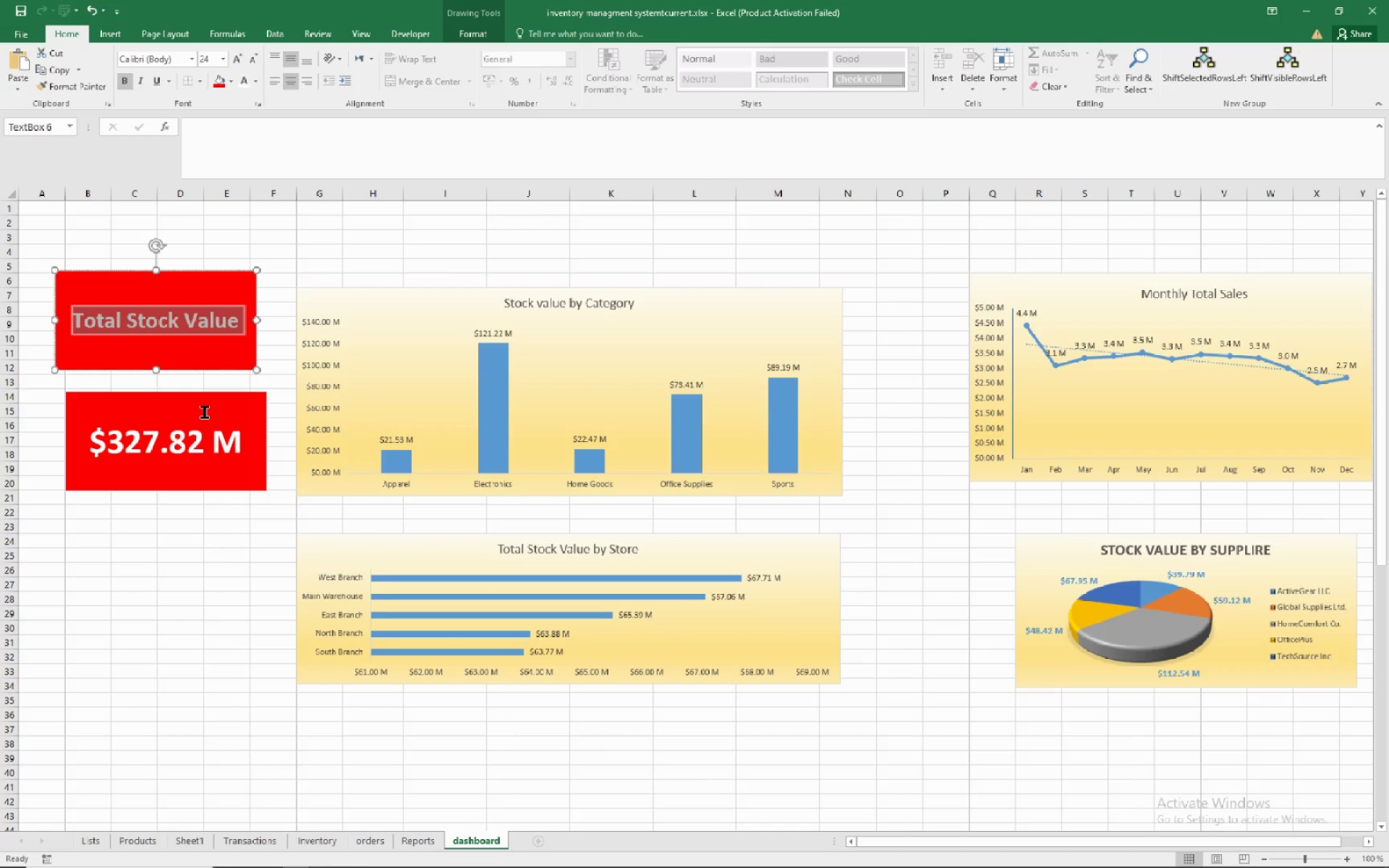 
left_click([205, 412])
 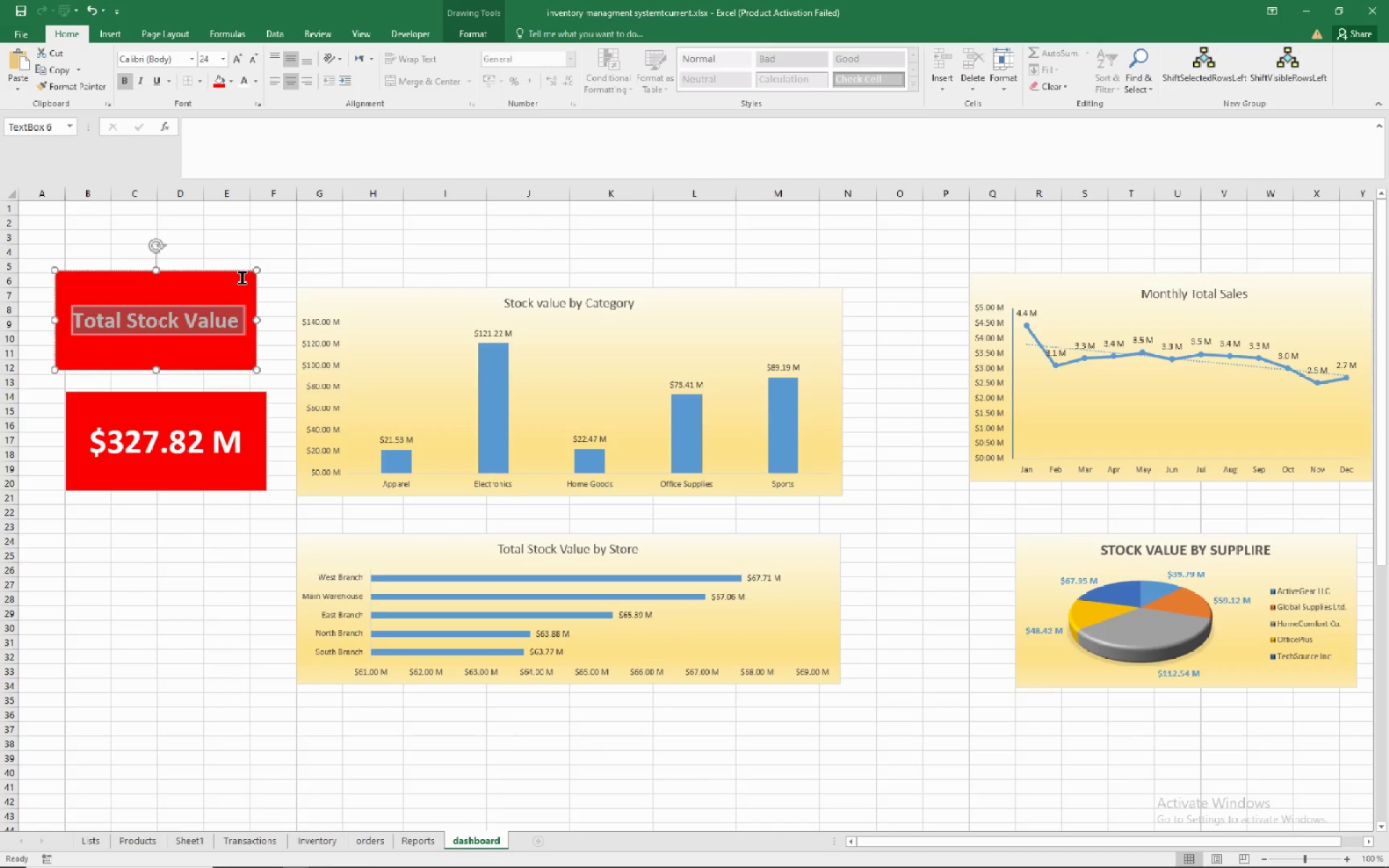 
left_click([242, 278])
 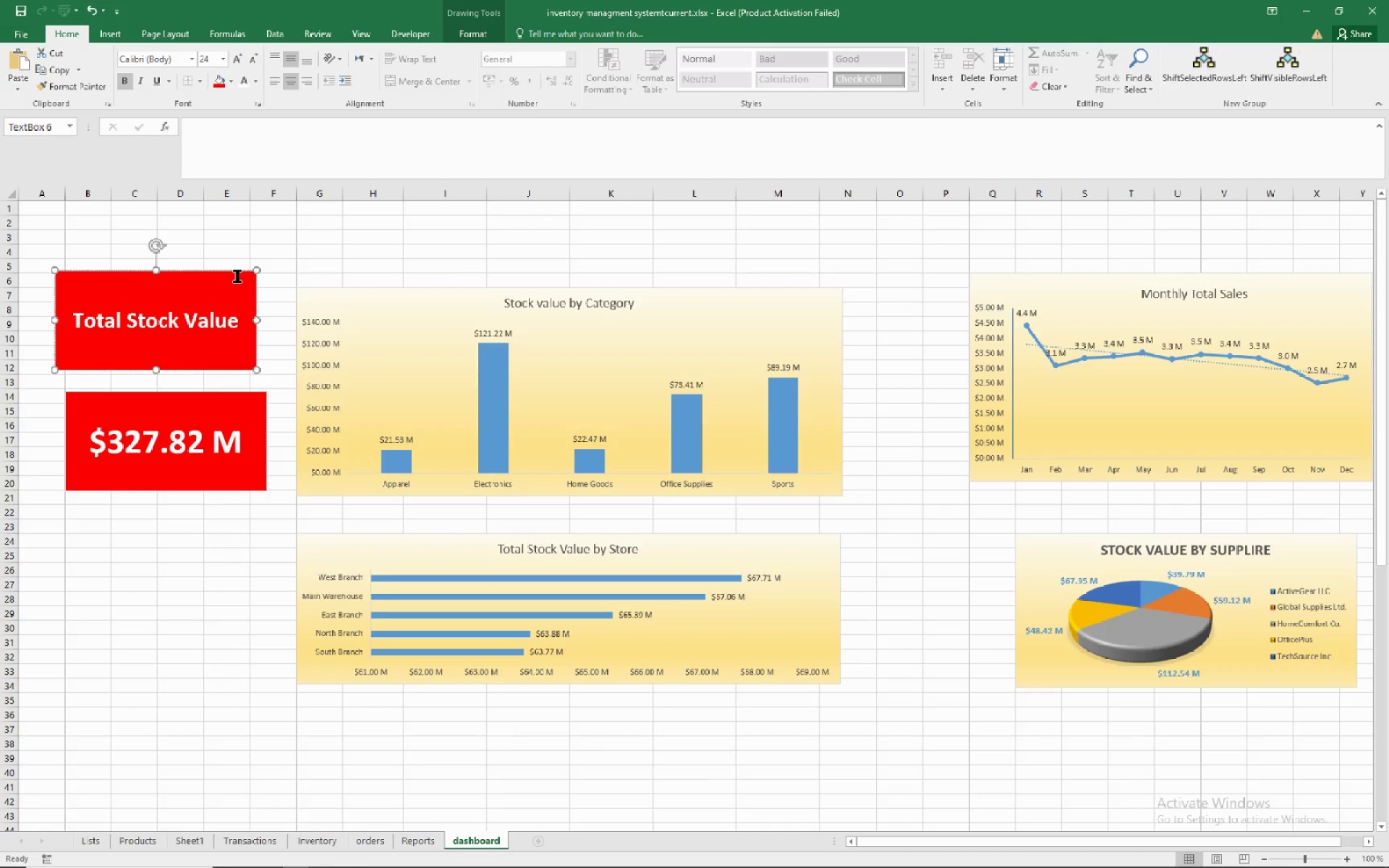 
wait(8.68)
 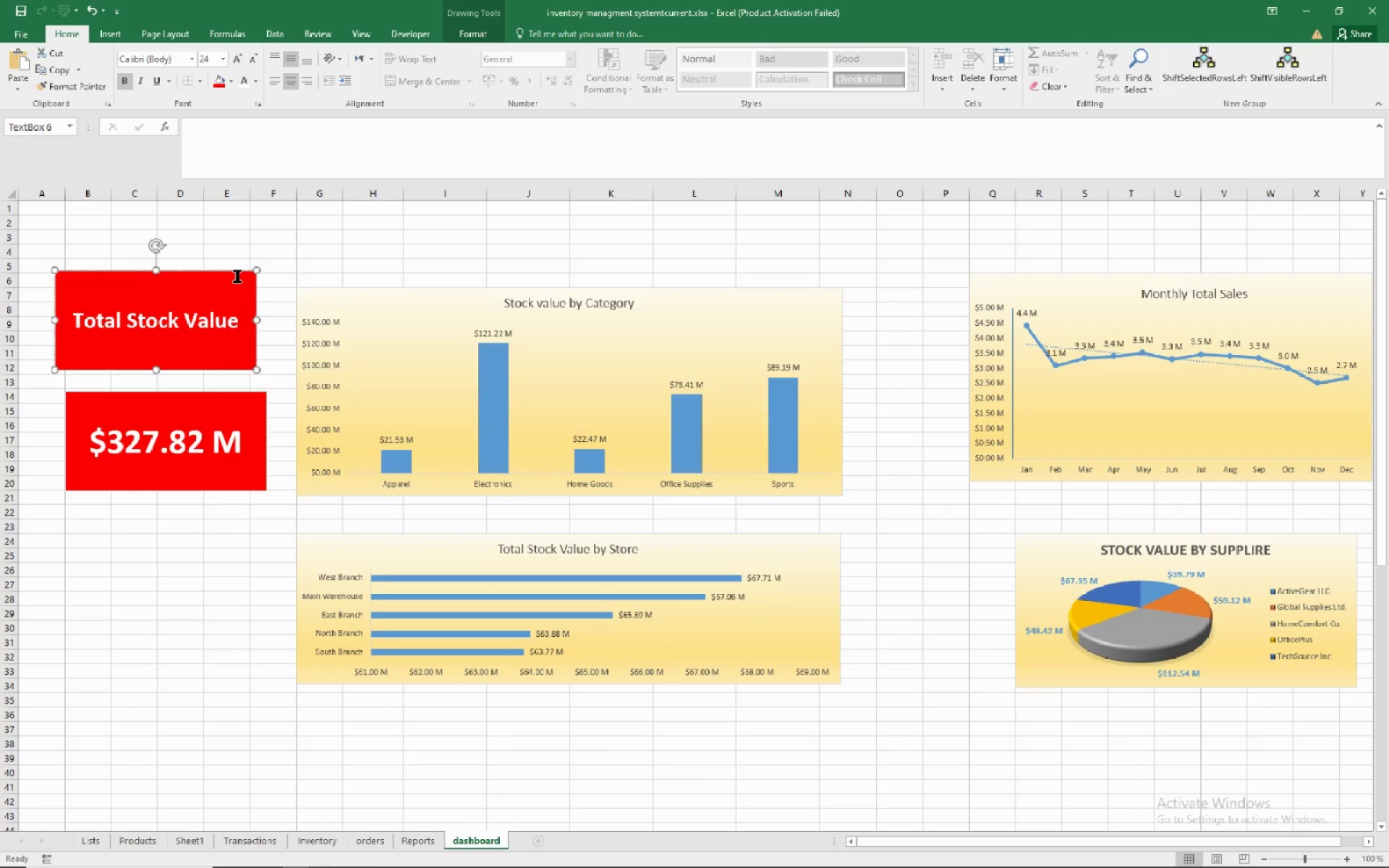 
left_click([171, 407])
 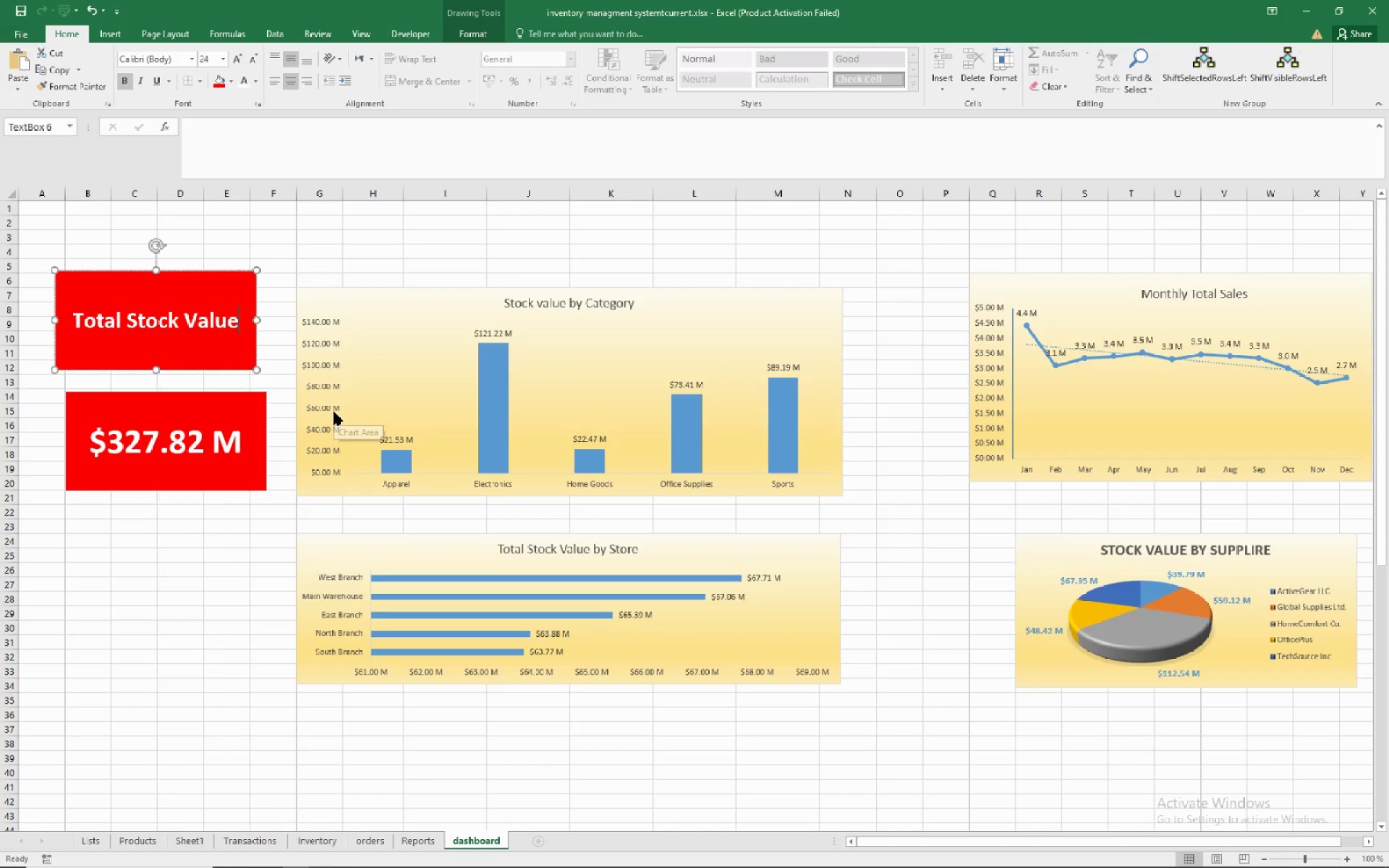 
key(Escape)
 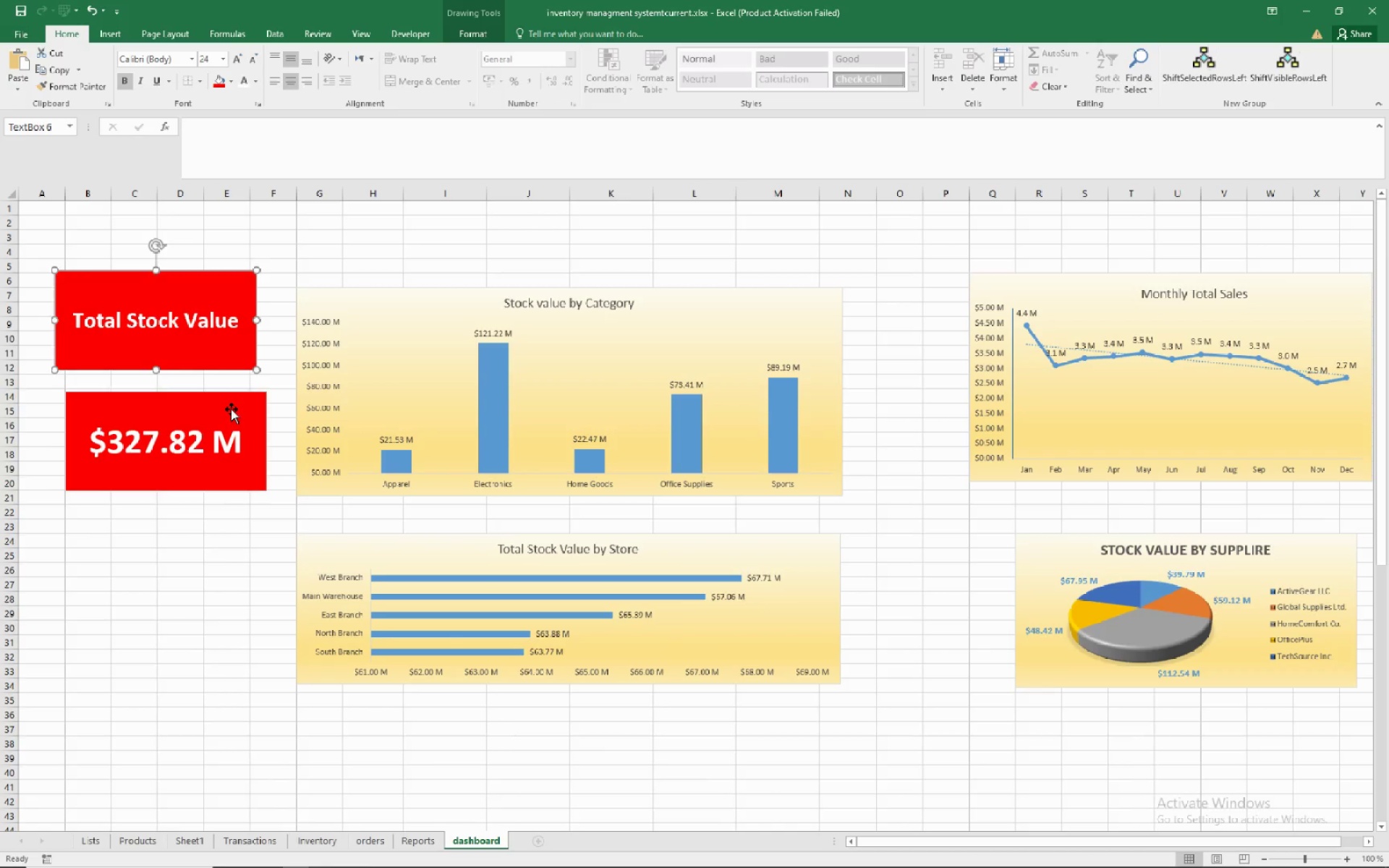 
left_click([232, 409])
 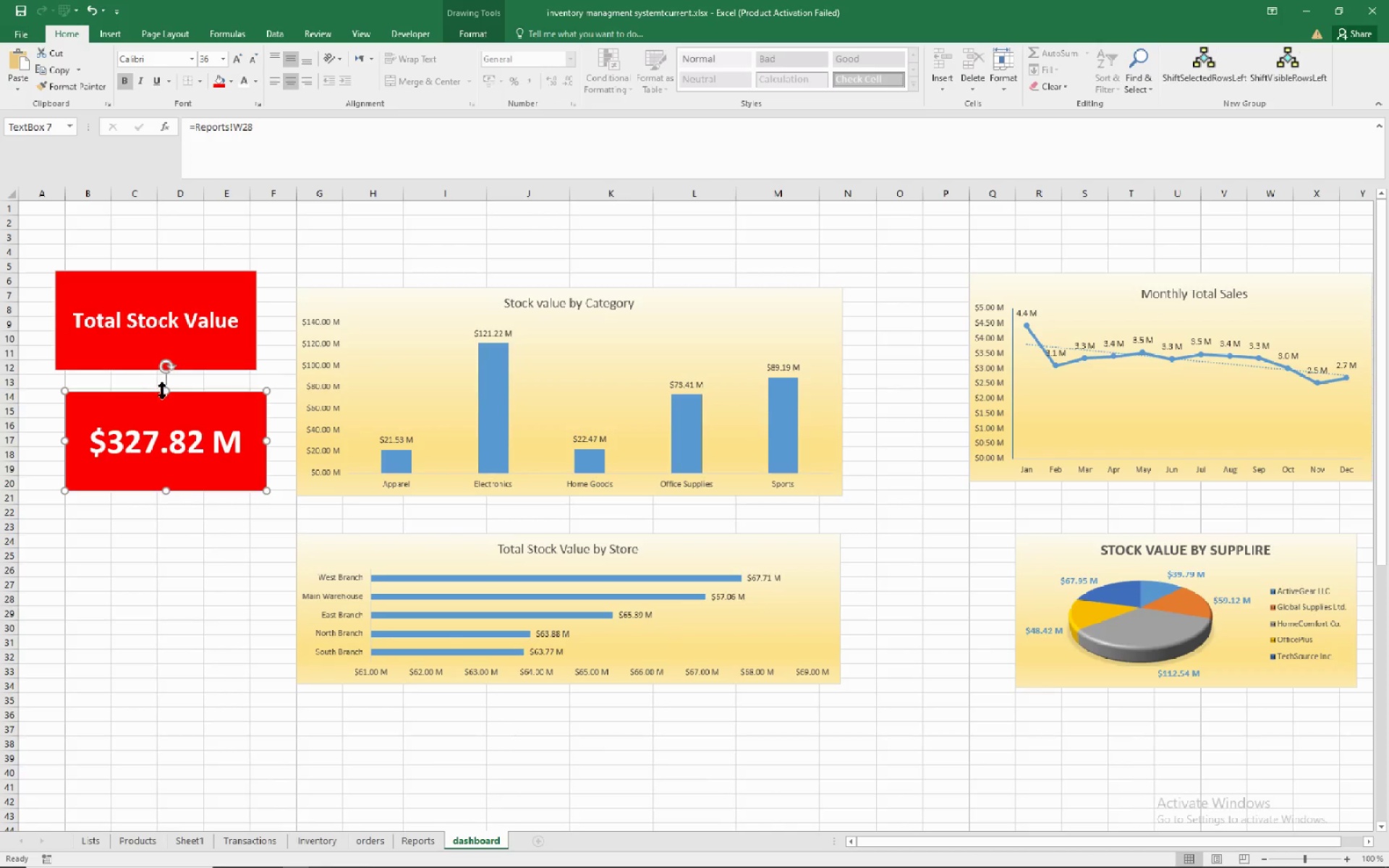 
left_click_drag(start_coordinate=[163, 390], to_coordinate=[157, 446])
 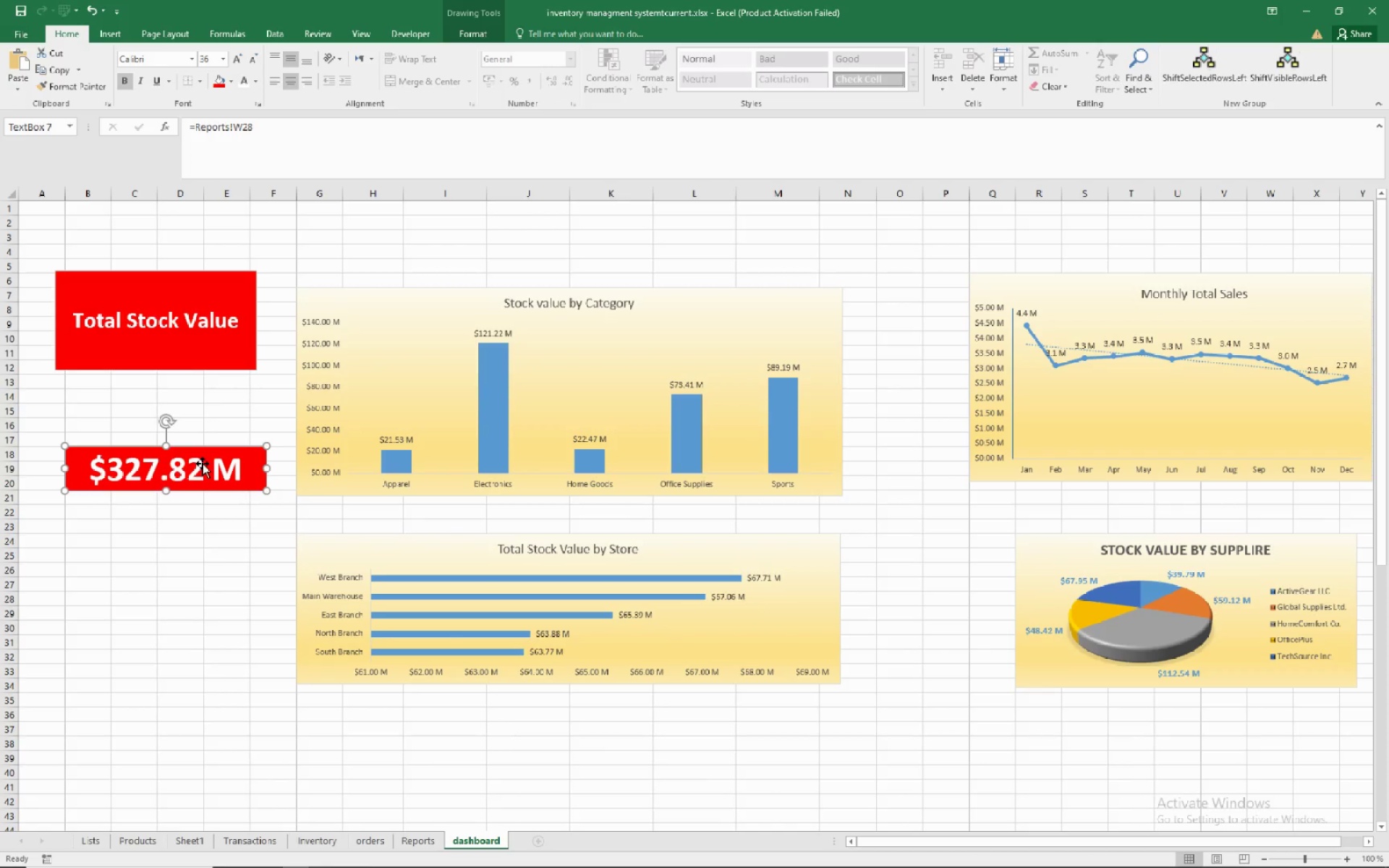 
left_click_drag(start_coordinate=[203, 464], to_coordinate=[188, 346])
 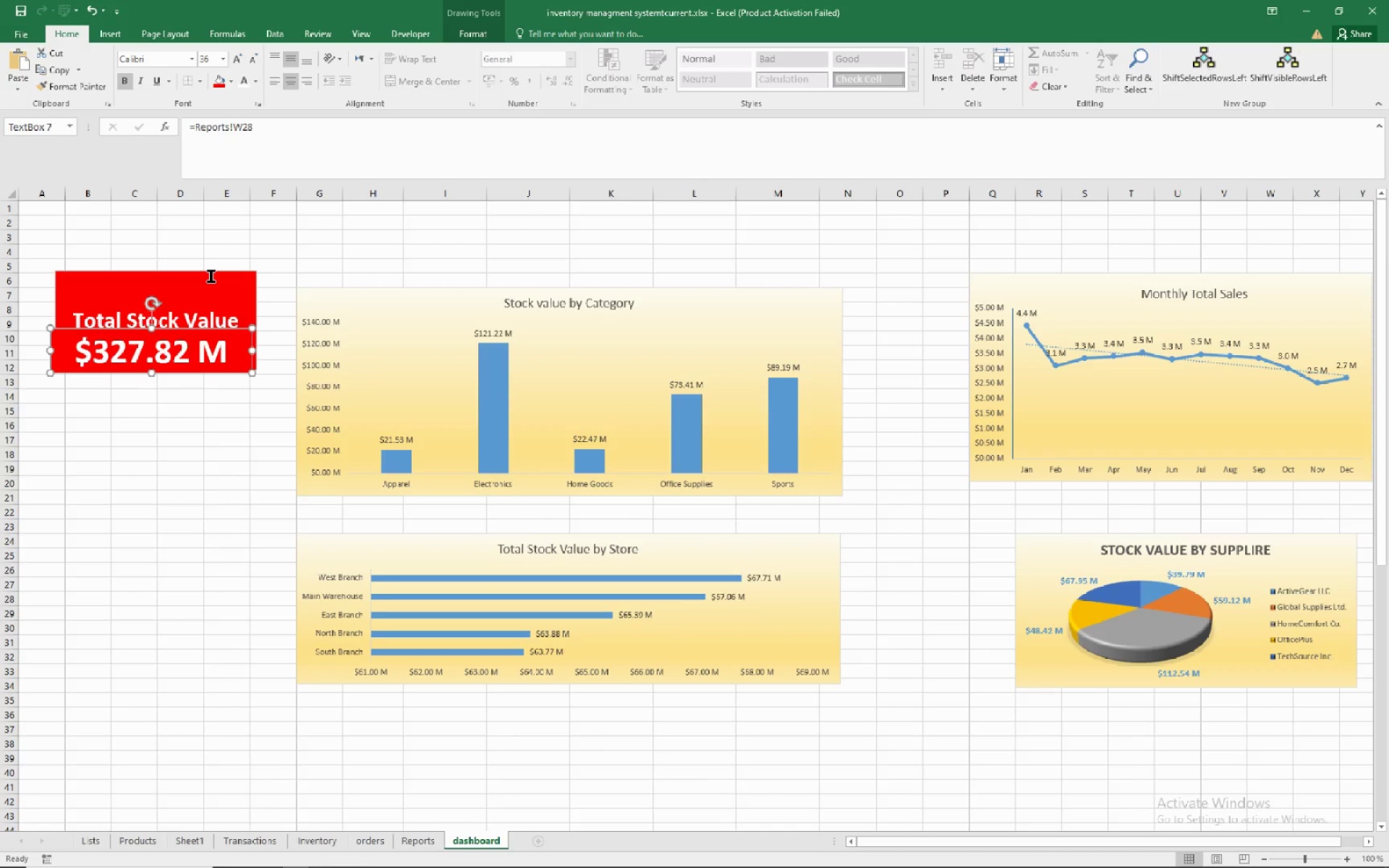 
left_click([211, 276])
 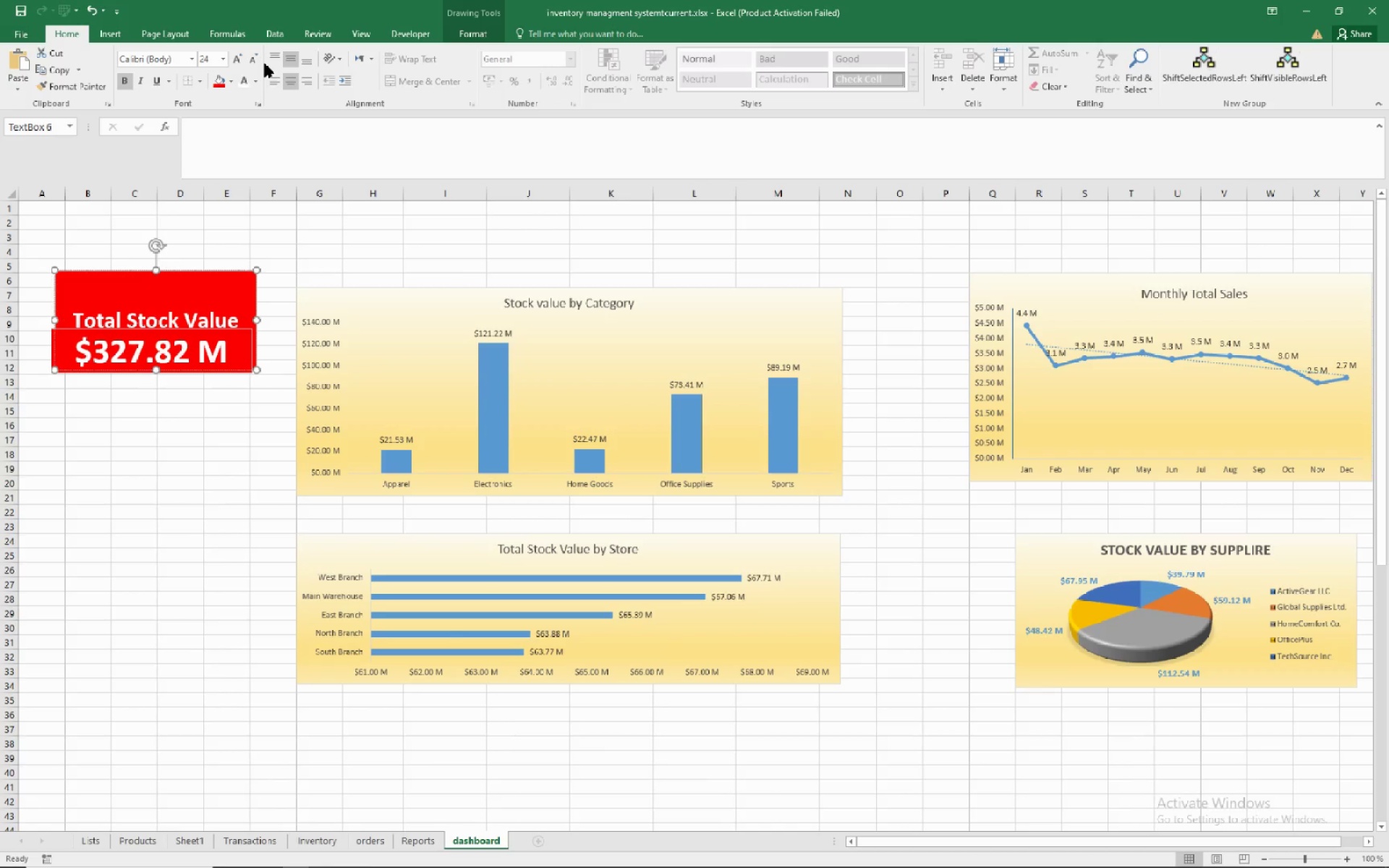 
left_click([273, 51])
 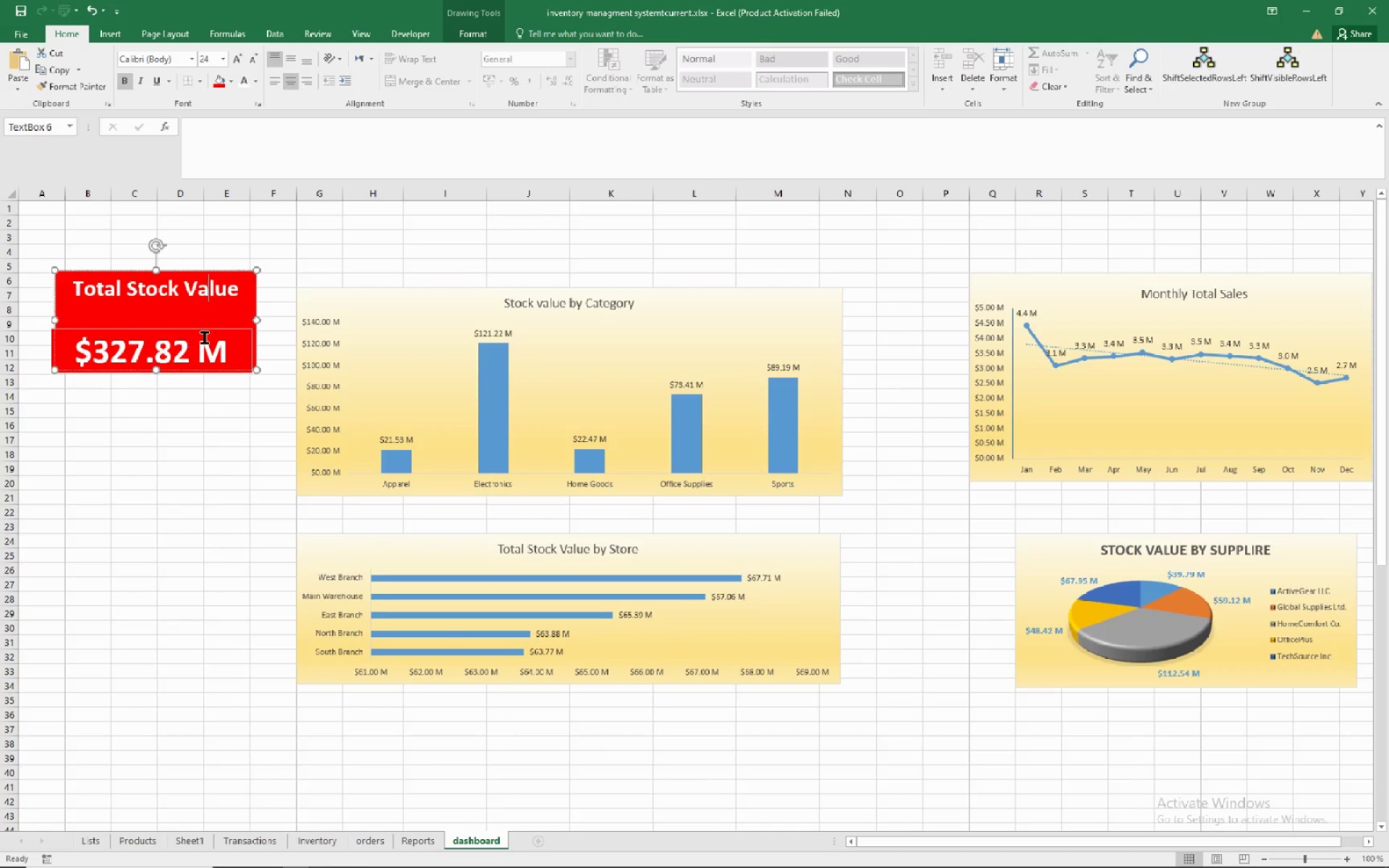 
left_click([205, 339])
 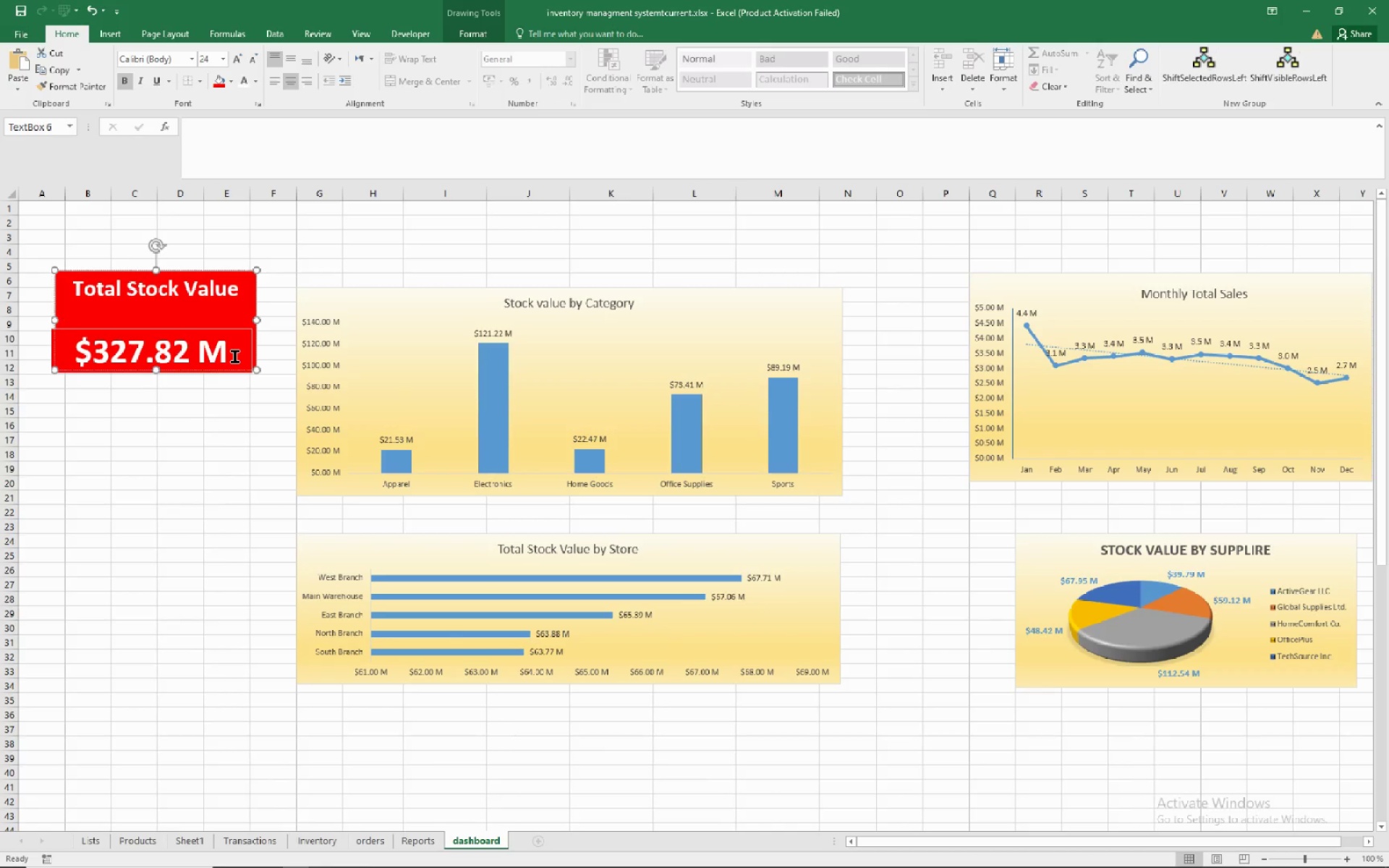 
left_click_drag(start_coordinate=[124, 446], to_coordinate=[125, 441])
 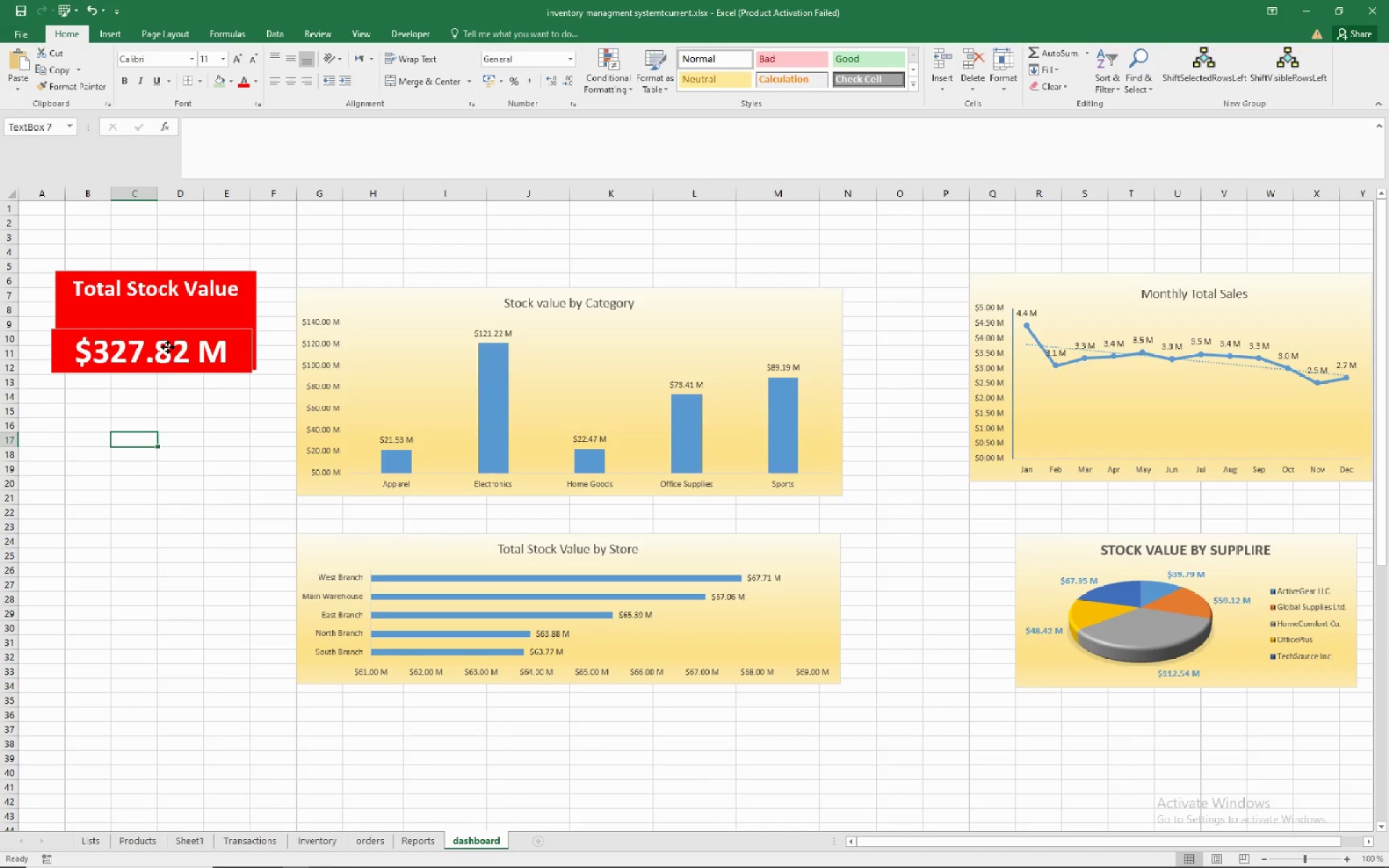 
left_click([168, 347])
 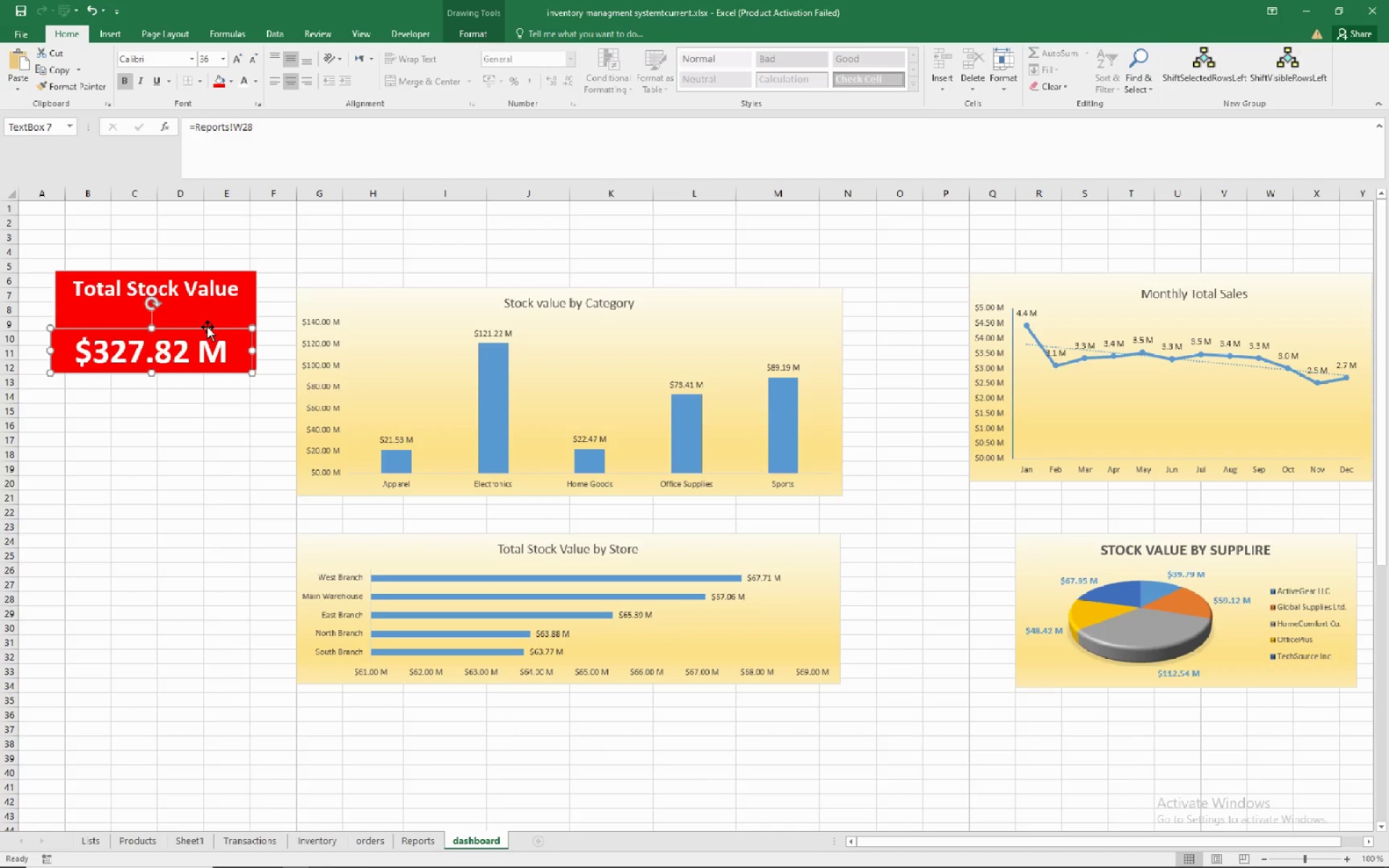 
left_click_drag(start_coordinate=[208, 327], to_coordinate=[212, 309])
 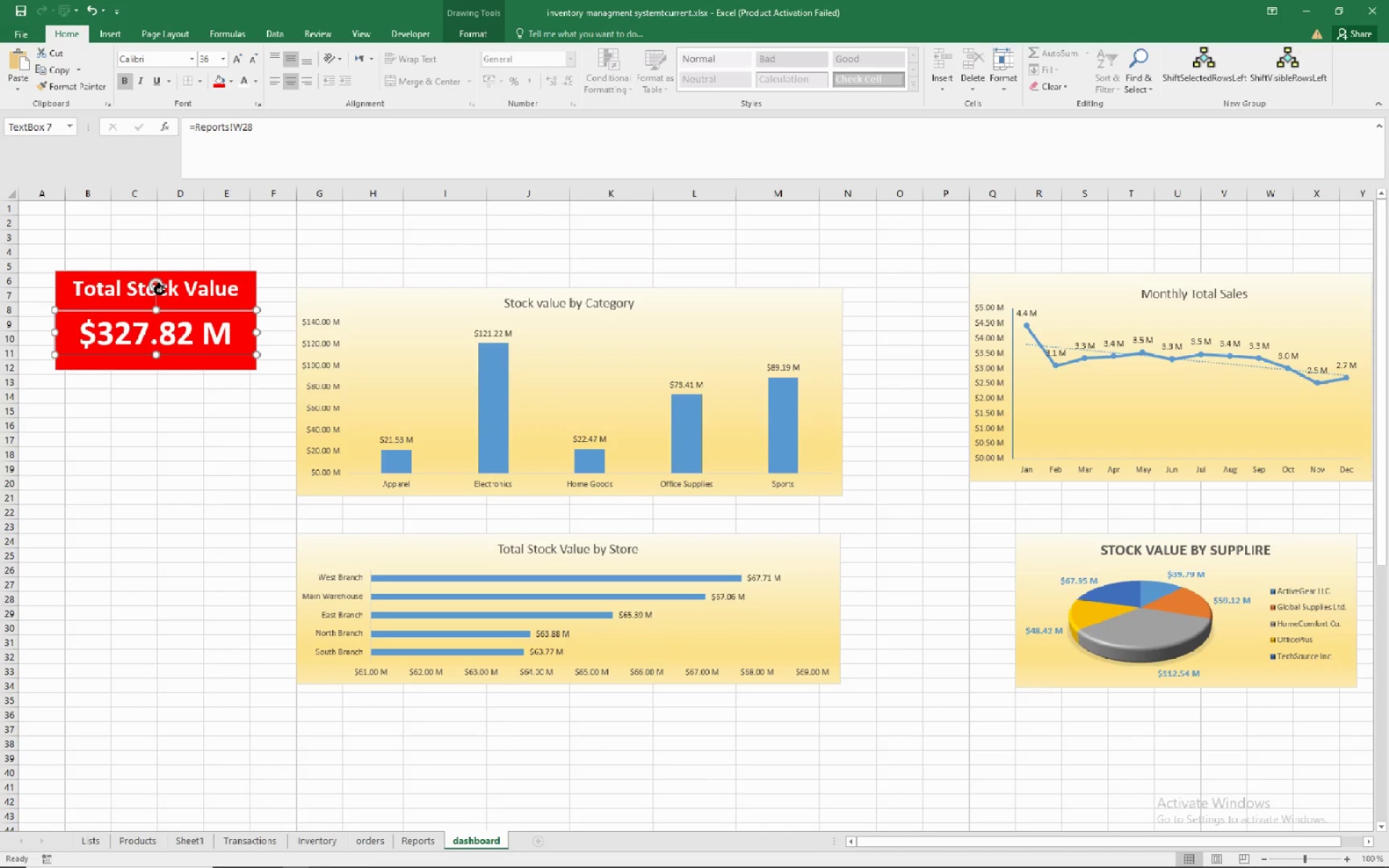 
wait(5.38)
 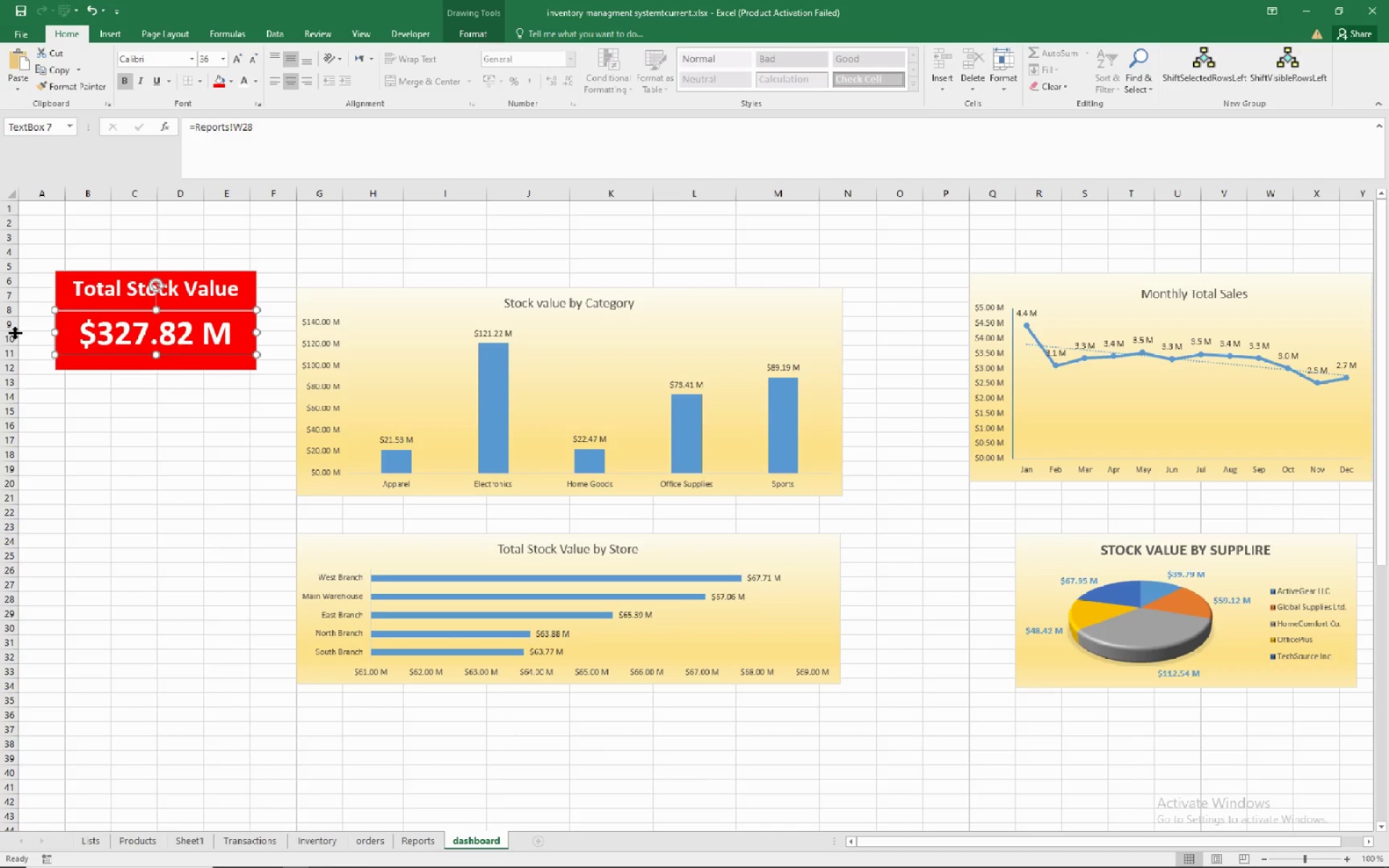 
left_click([88, 409])
 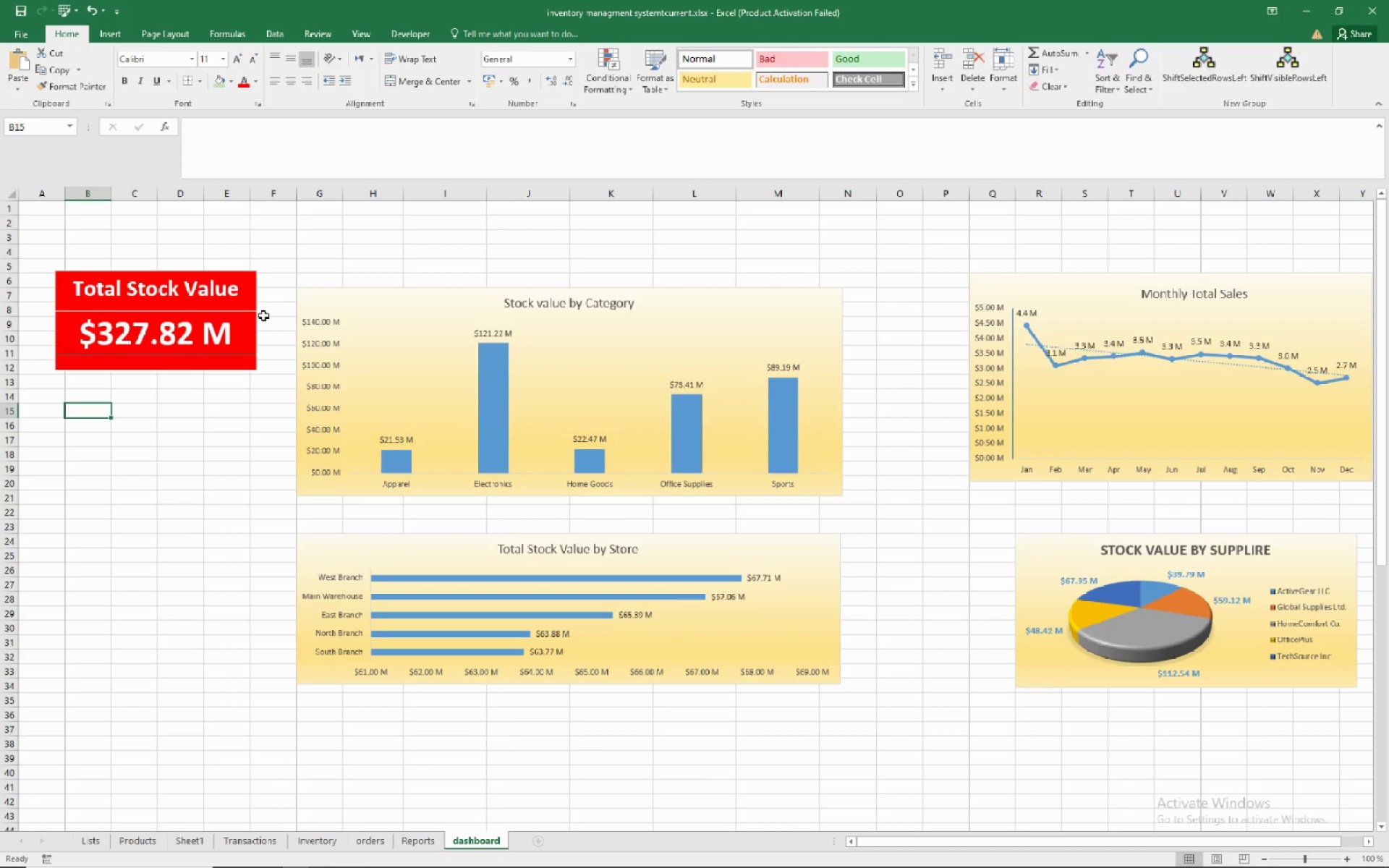 
left_click([247, 326])
 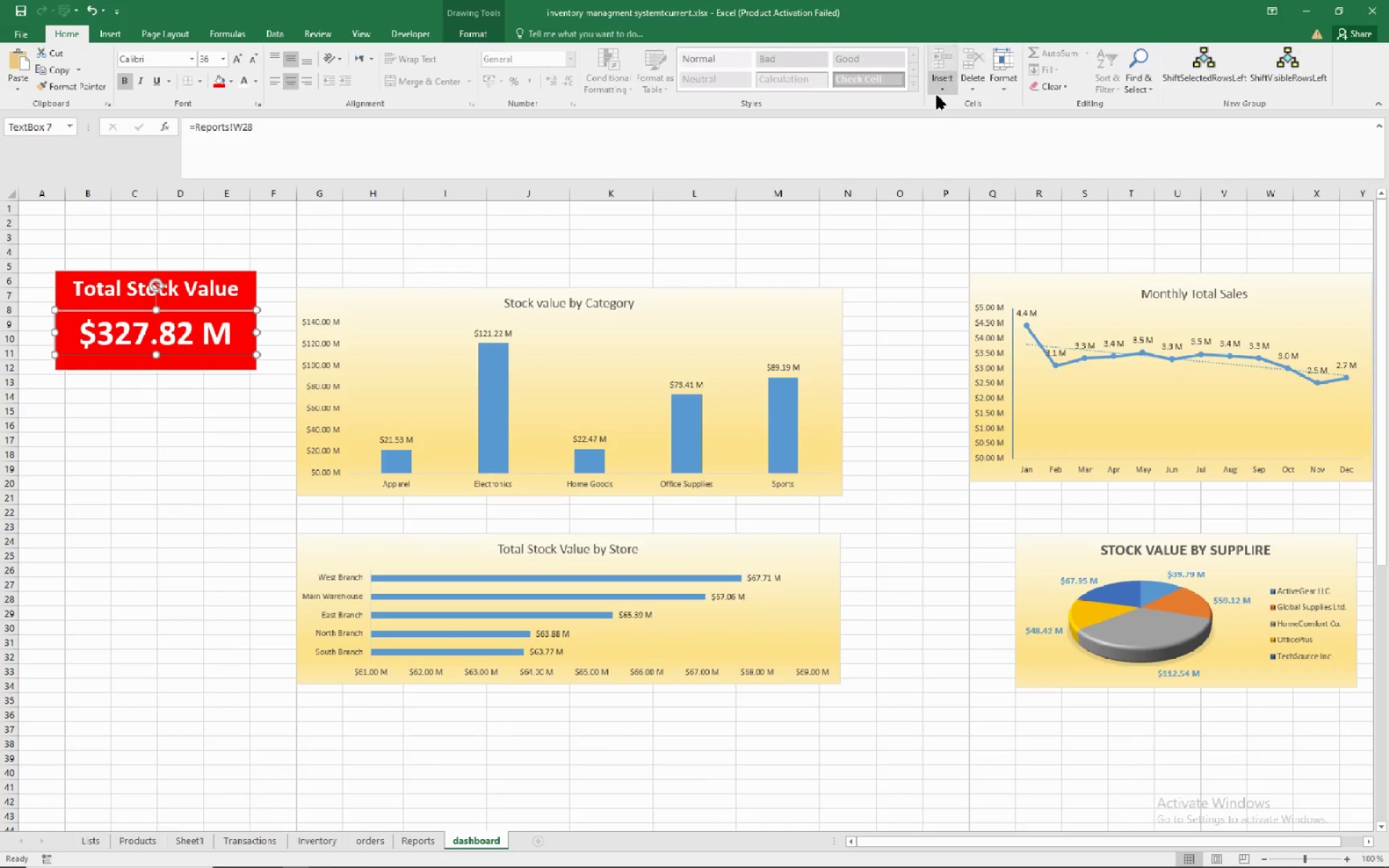 
wait(5.53)
 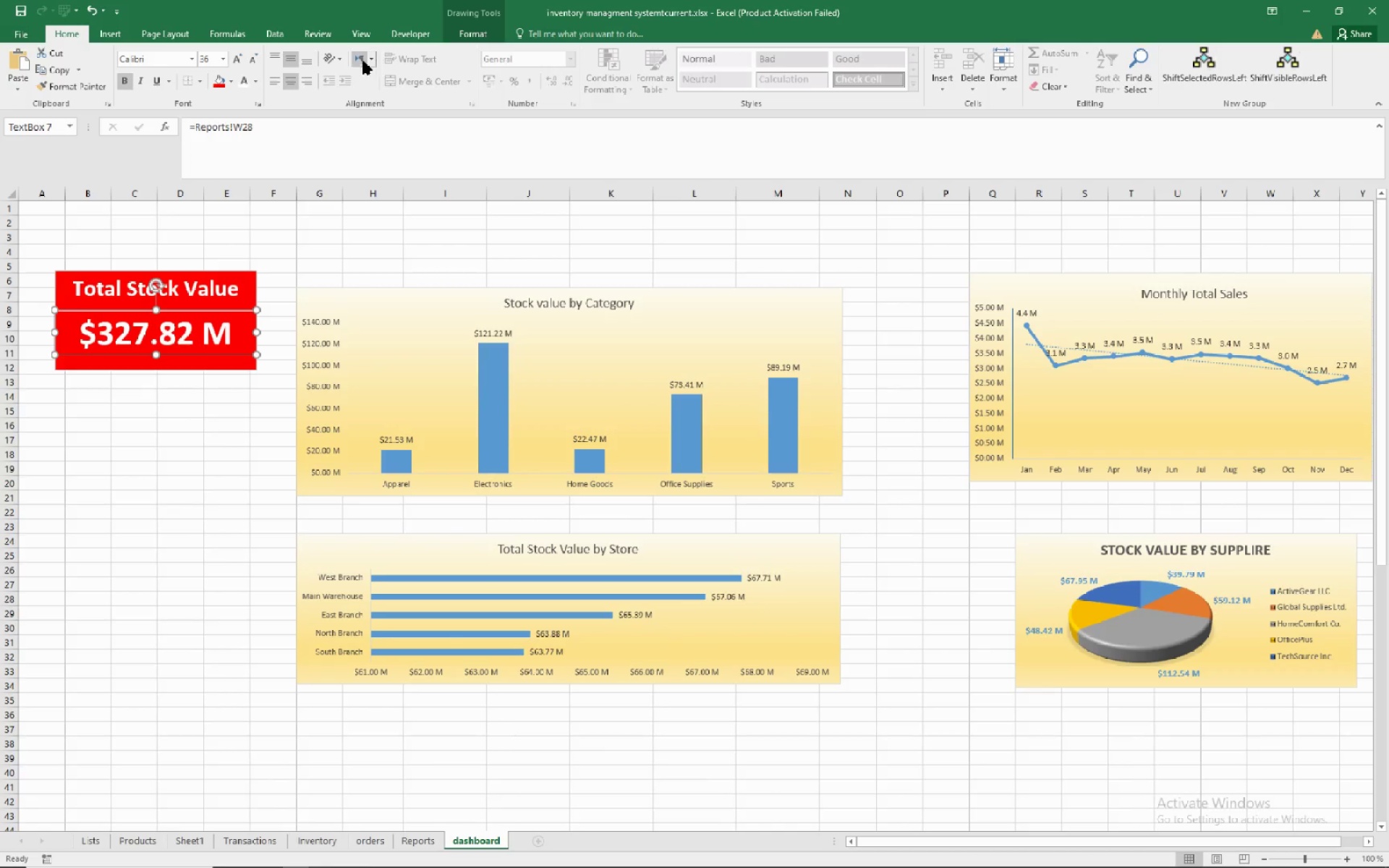 
left_click([458, 26])
 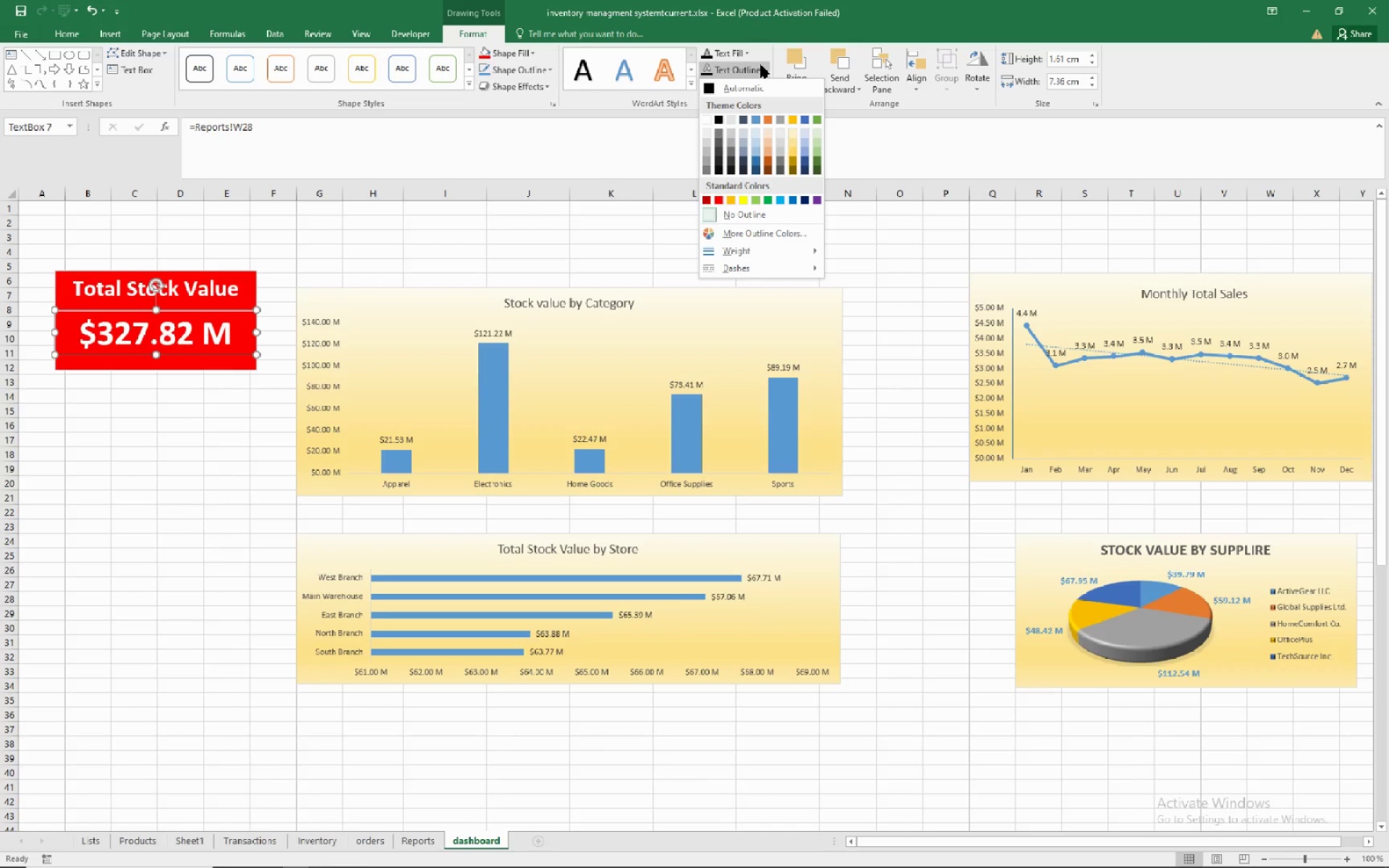 
left_click([760, 64])
 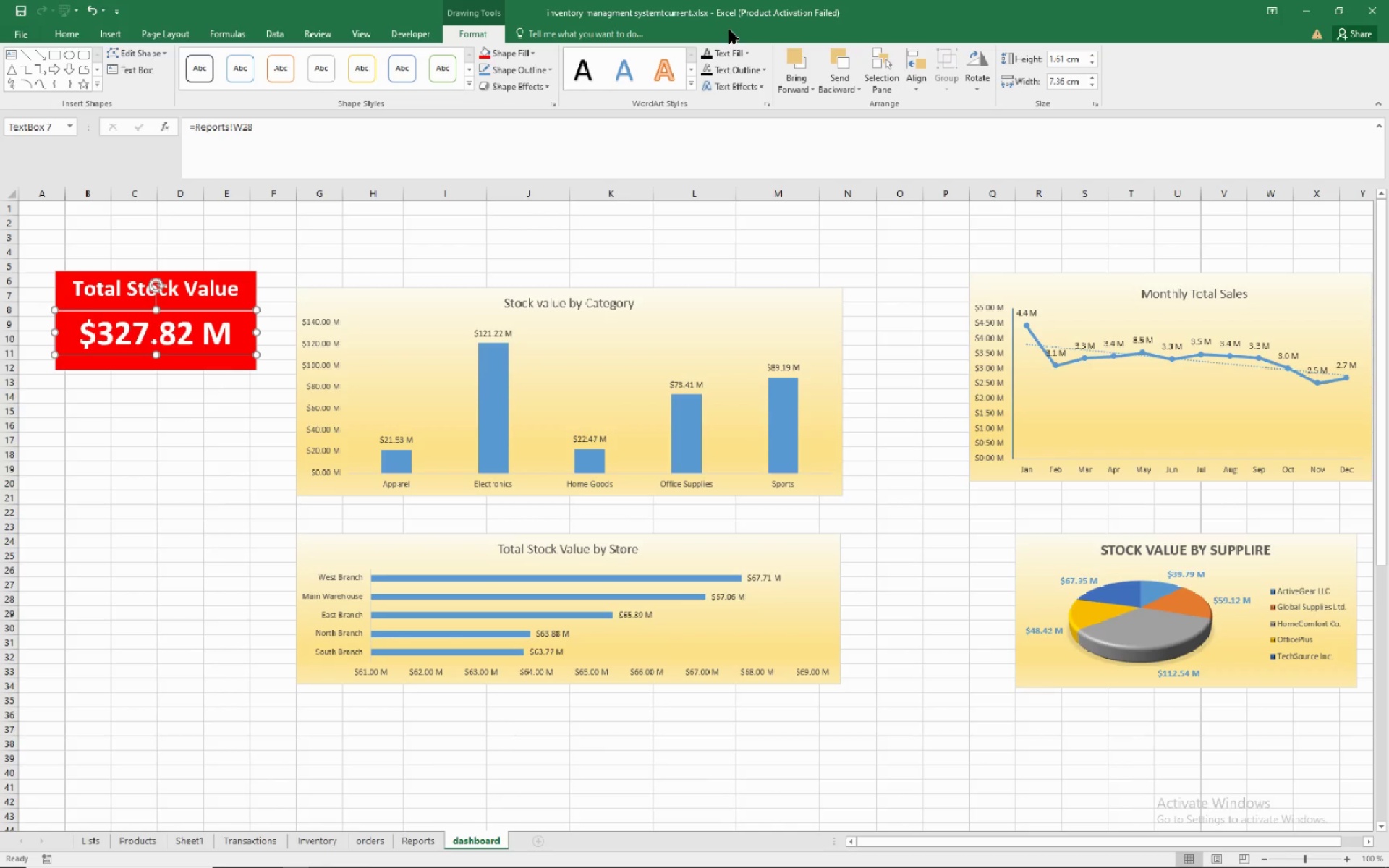 
wait(8.74)
 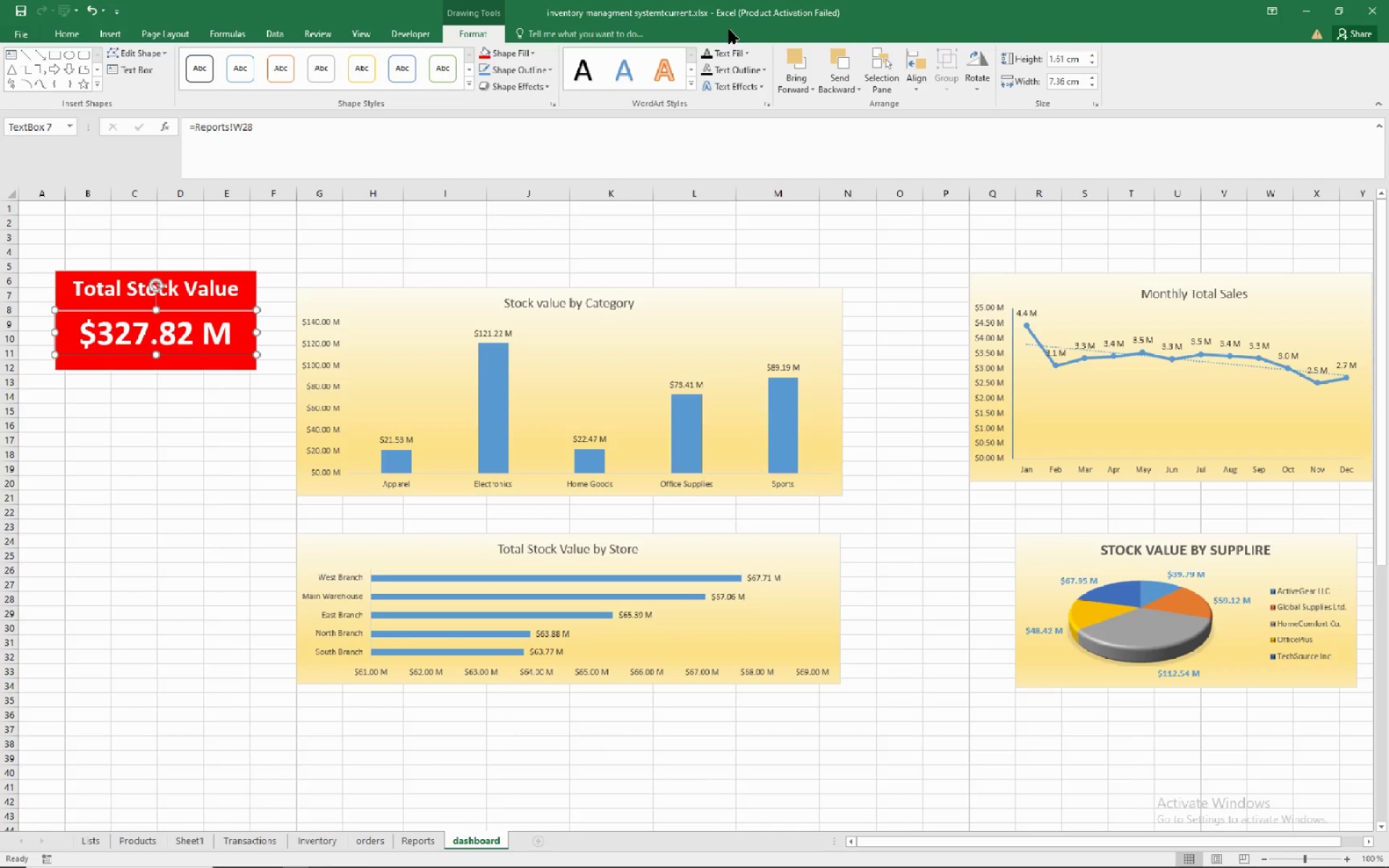 
left_click([501, 212])
 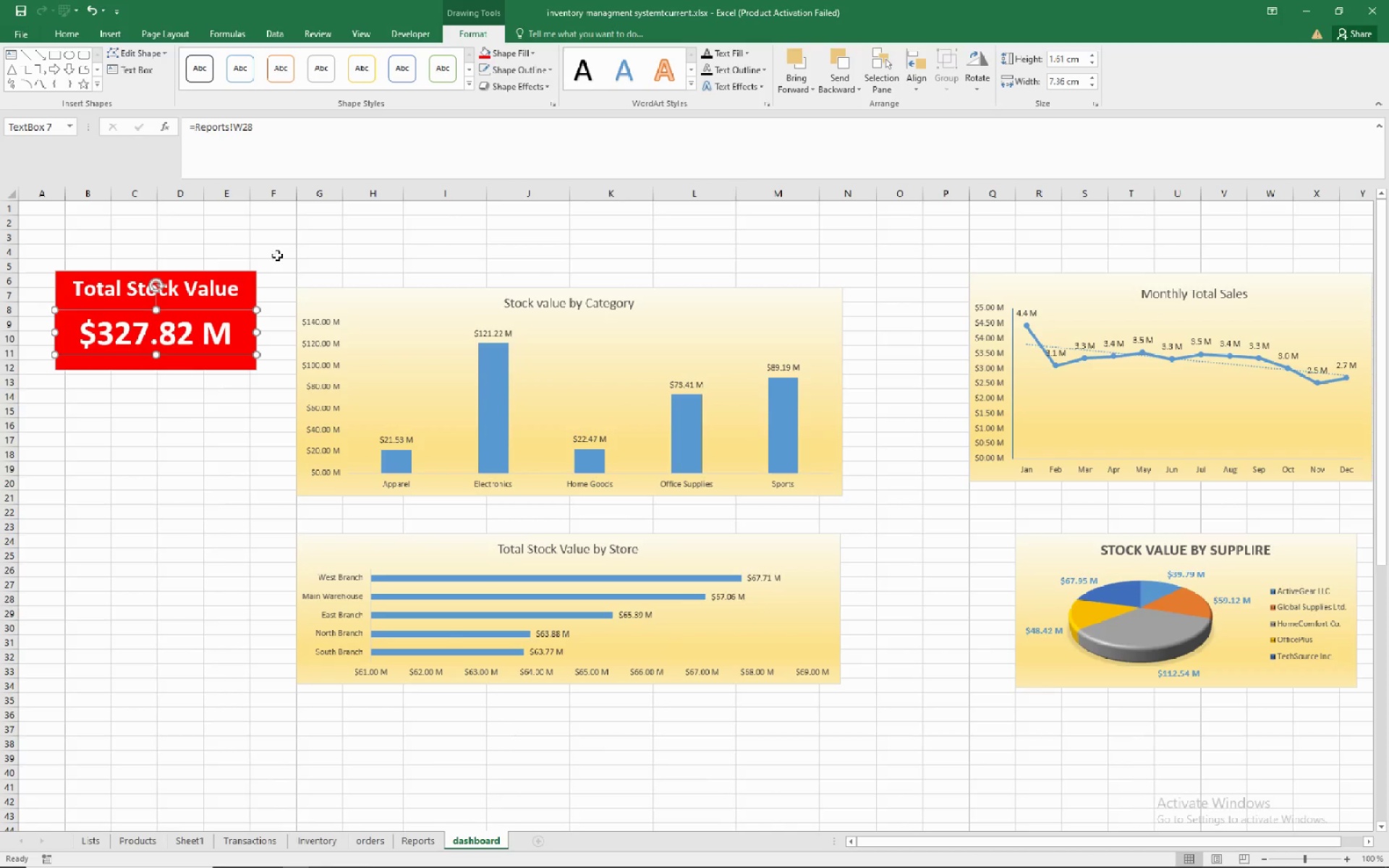 
left_click([288, 250])
 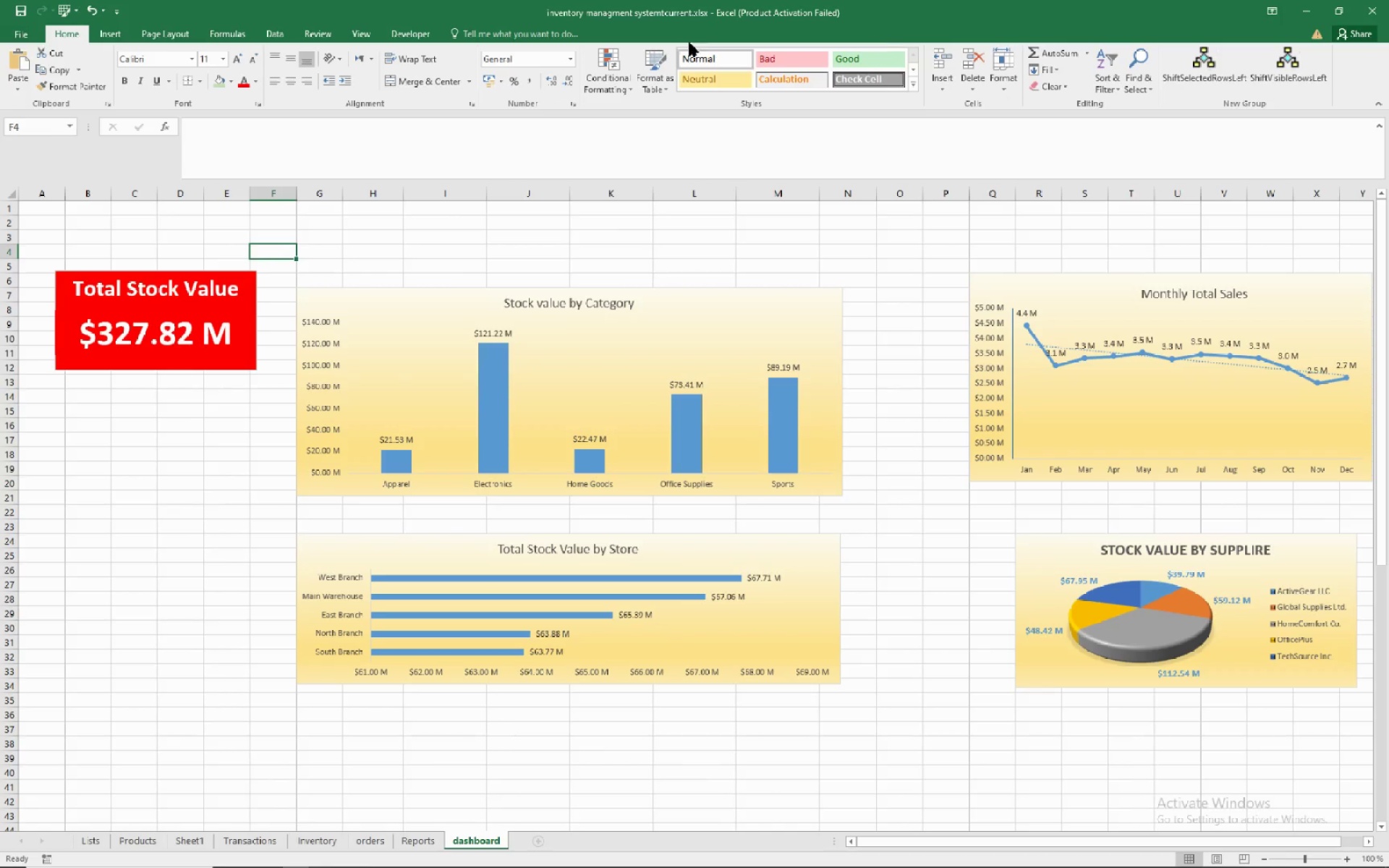 
wait(5.32)
 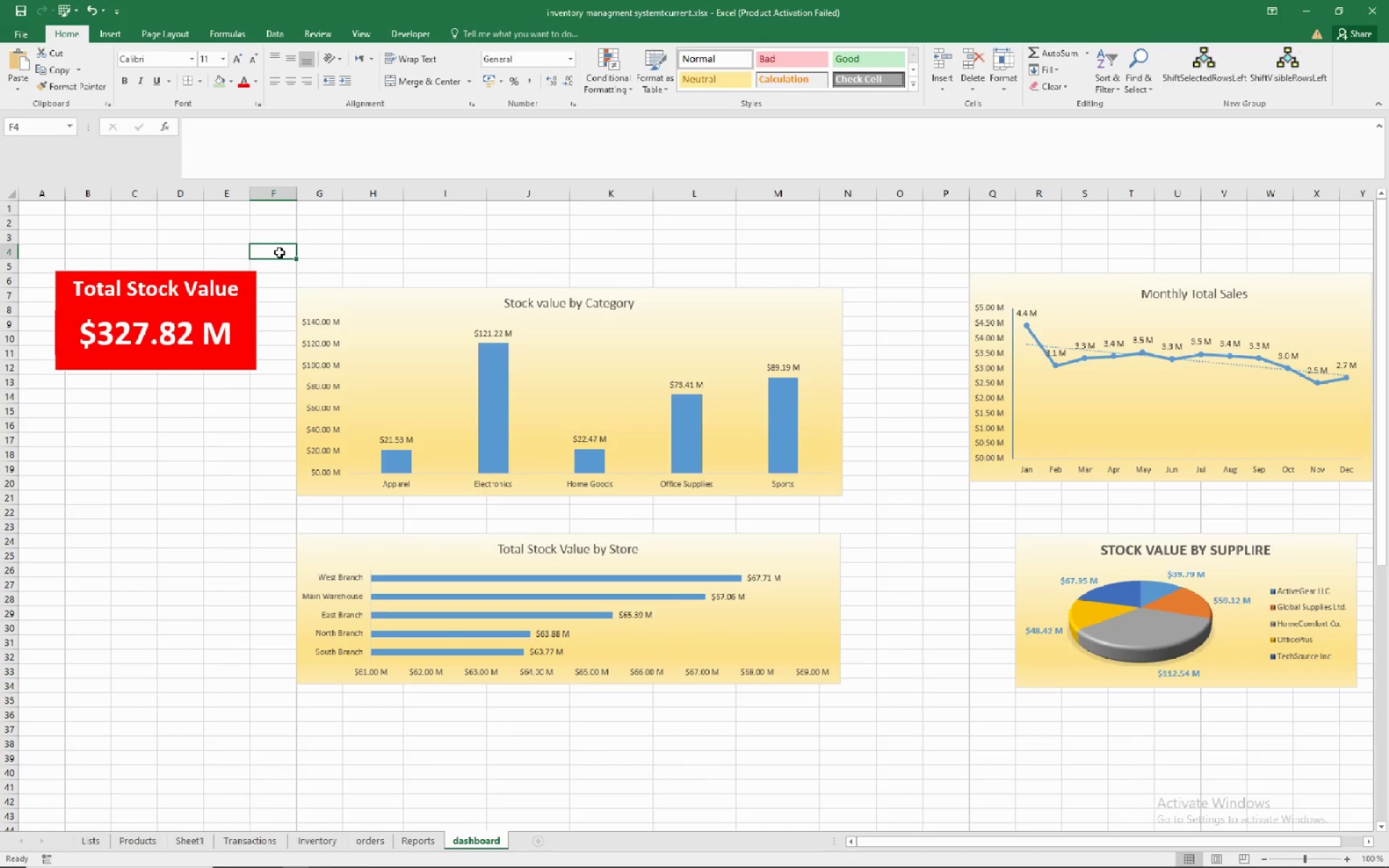 
left_click([67, 34])
 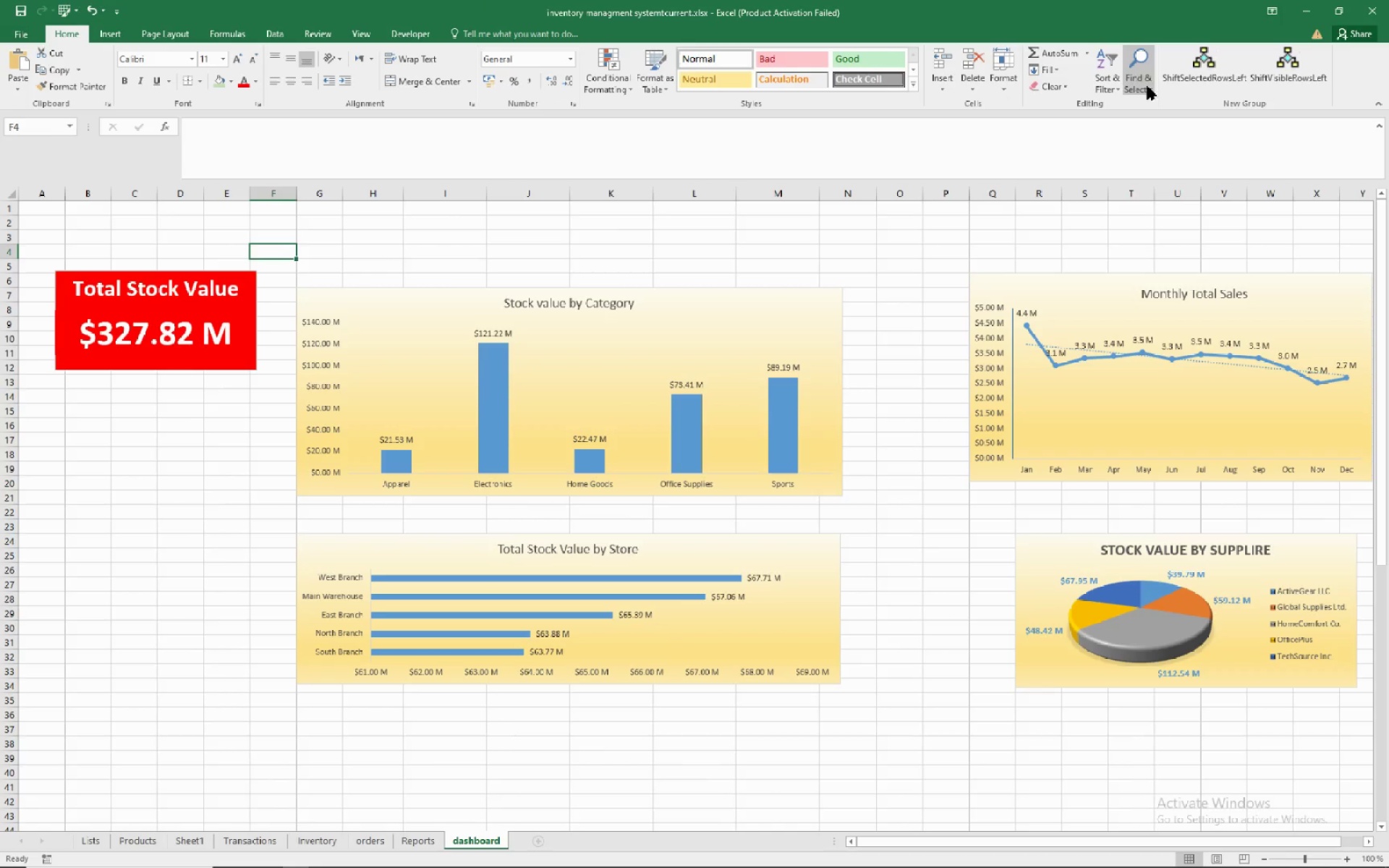 
left_click([1132, 67])
 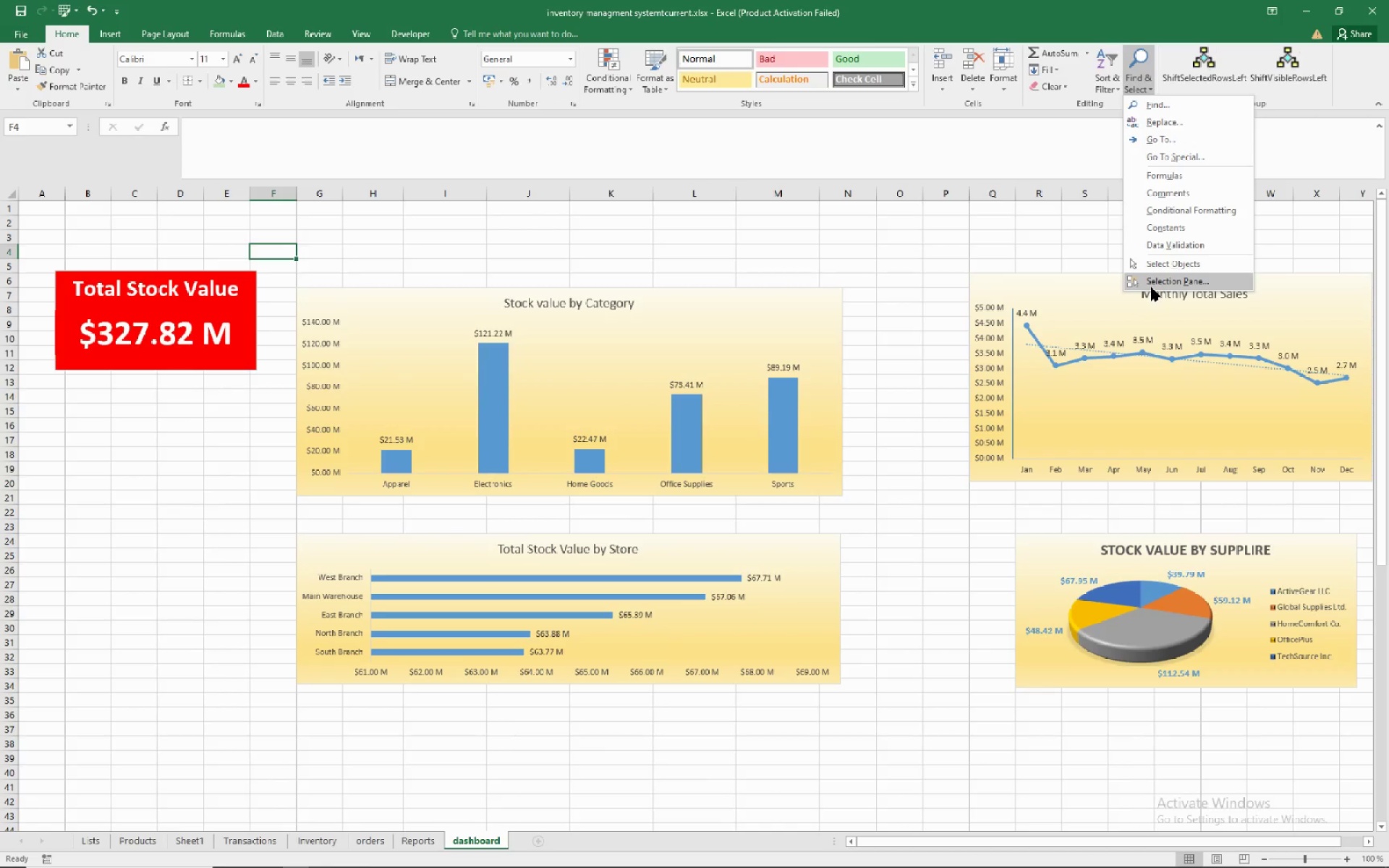 
left_click([1156, 266])
 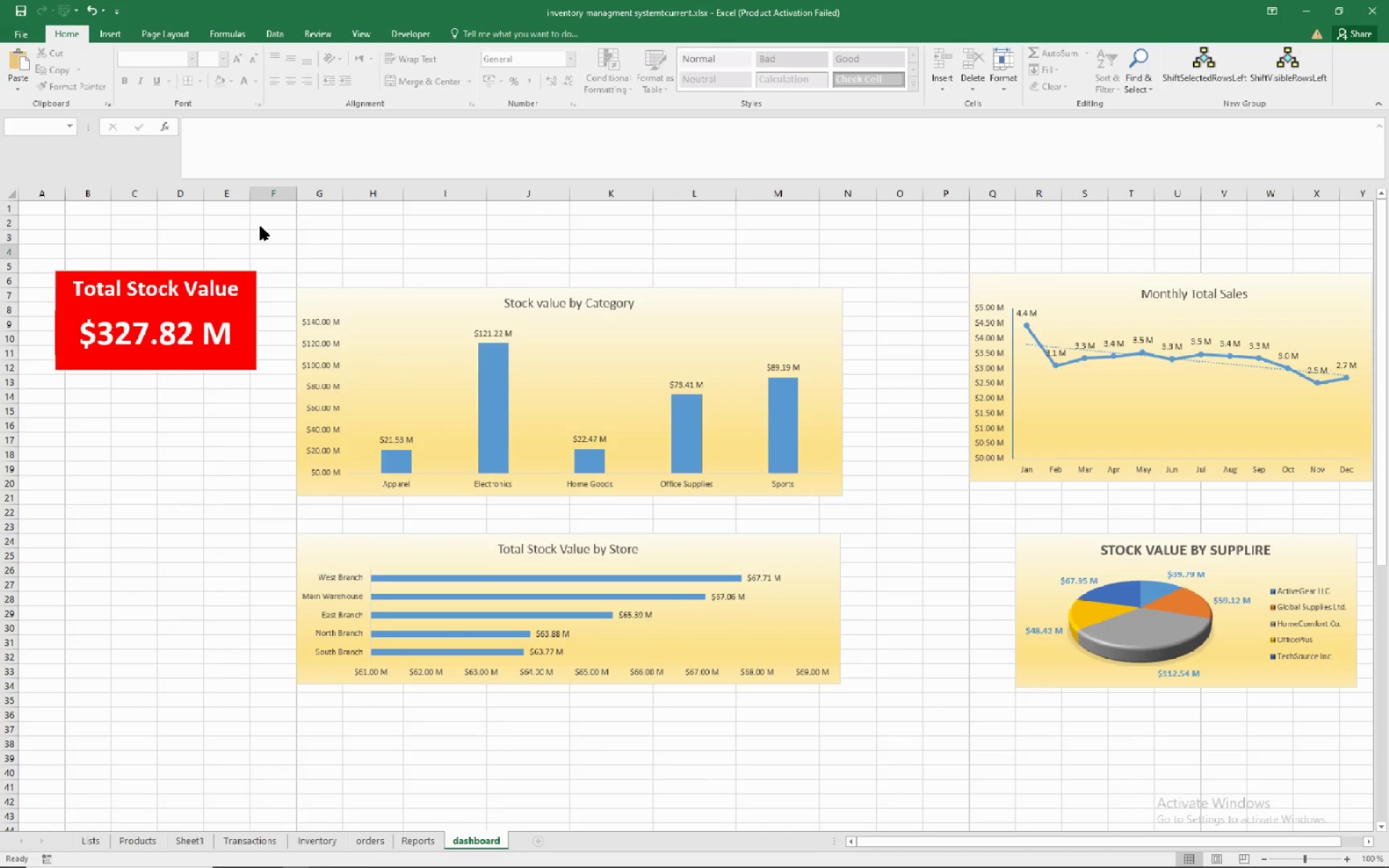 
left_click_drag(start_coordinate=[263, 236], to_coordinate=[41, 401])
 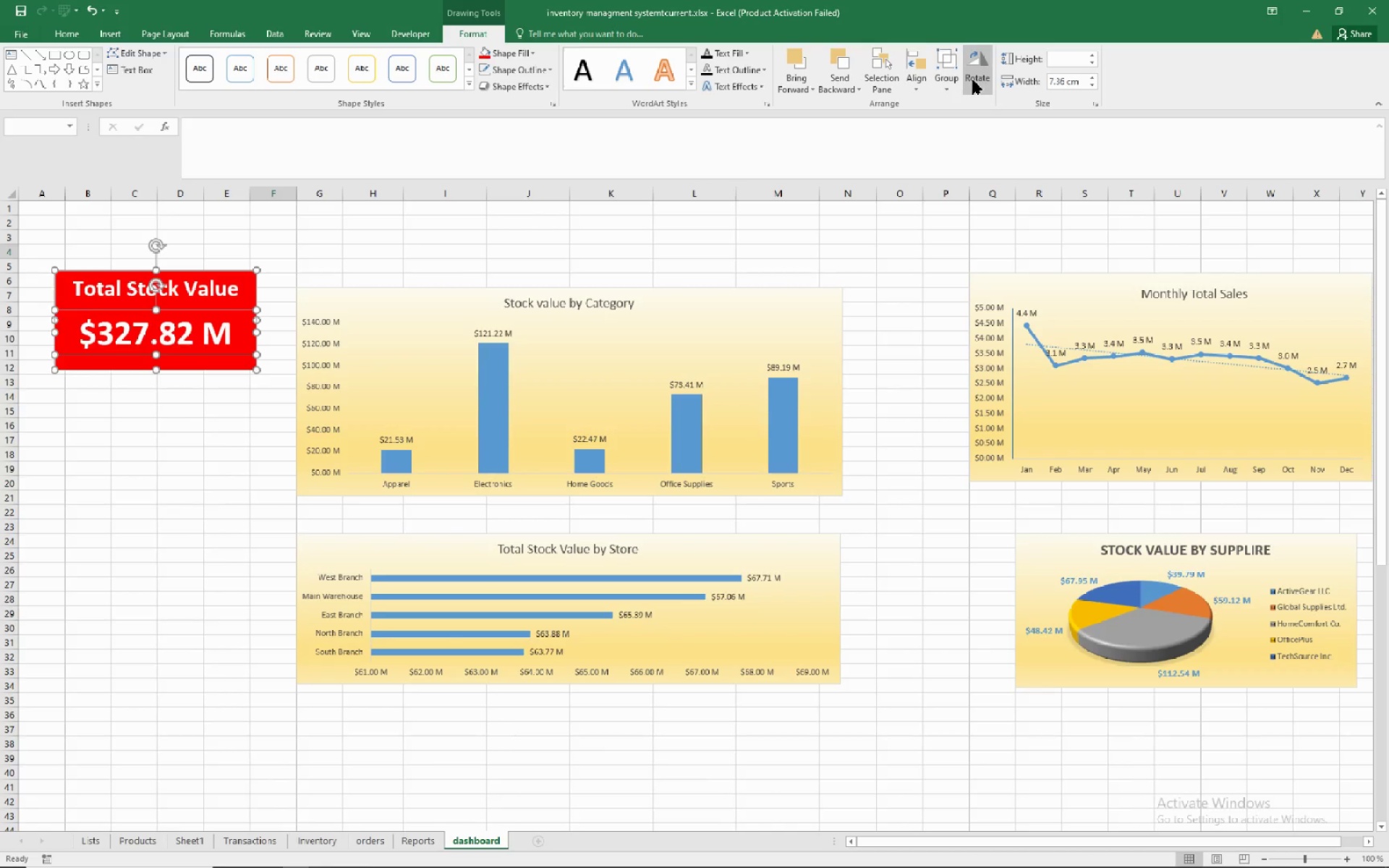 
wait(5.74)
 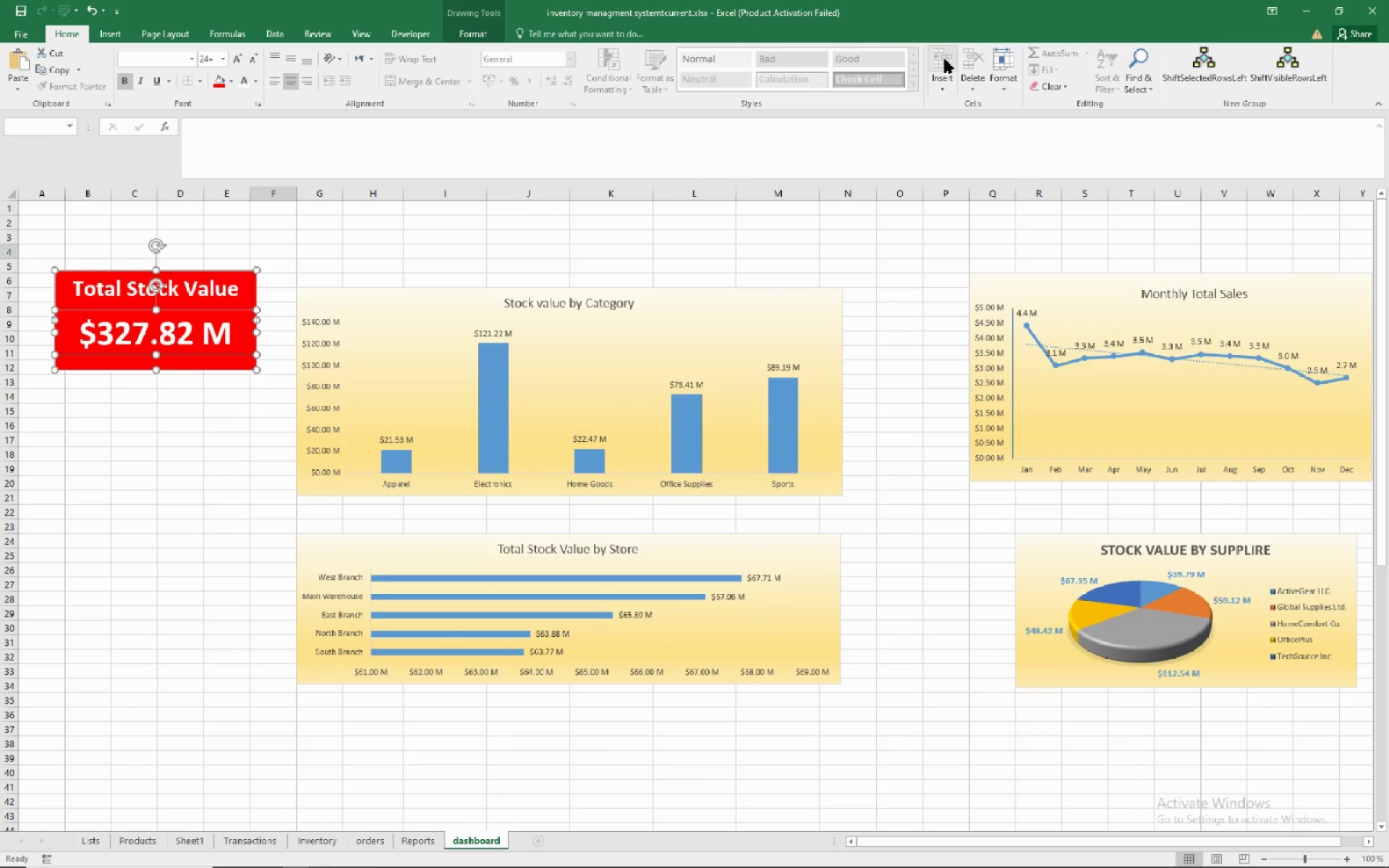 
left_click([950, 80])
 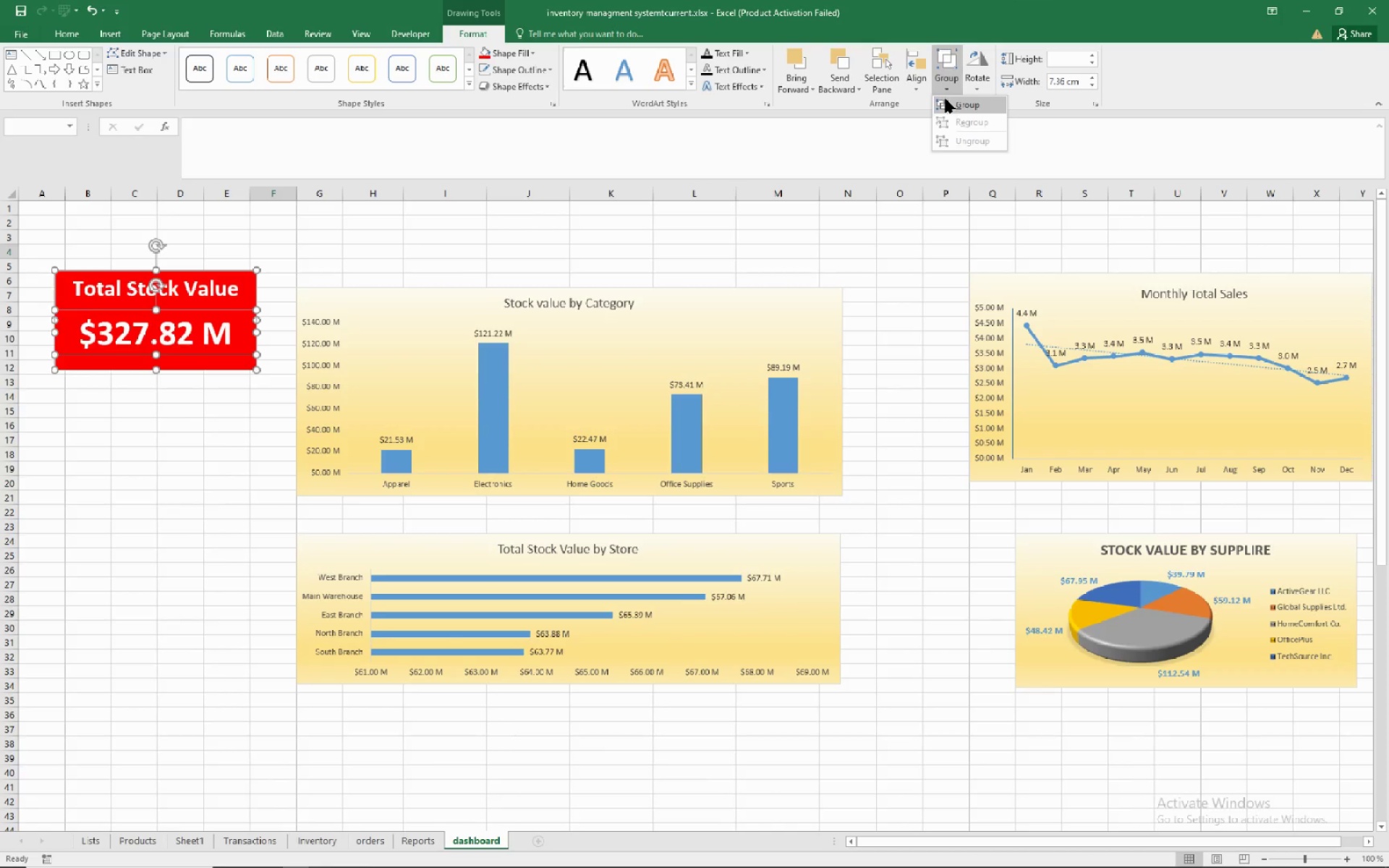 
left_click([946, 101])
 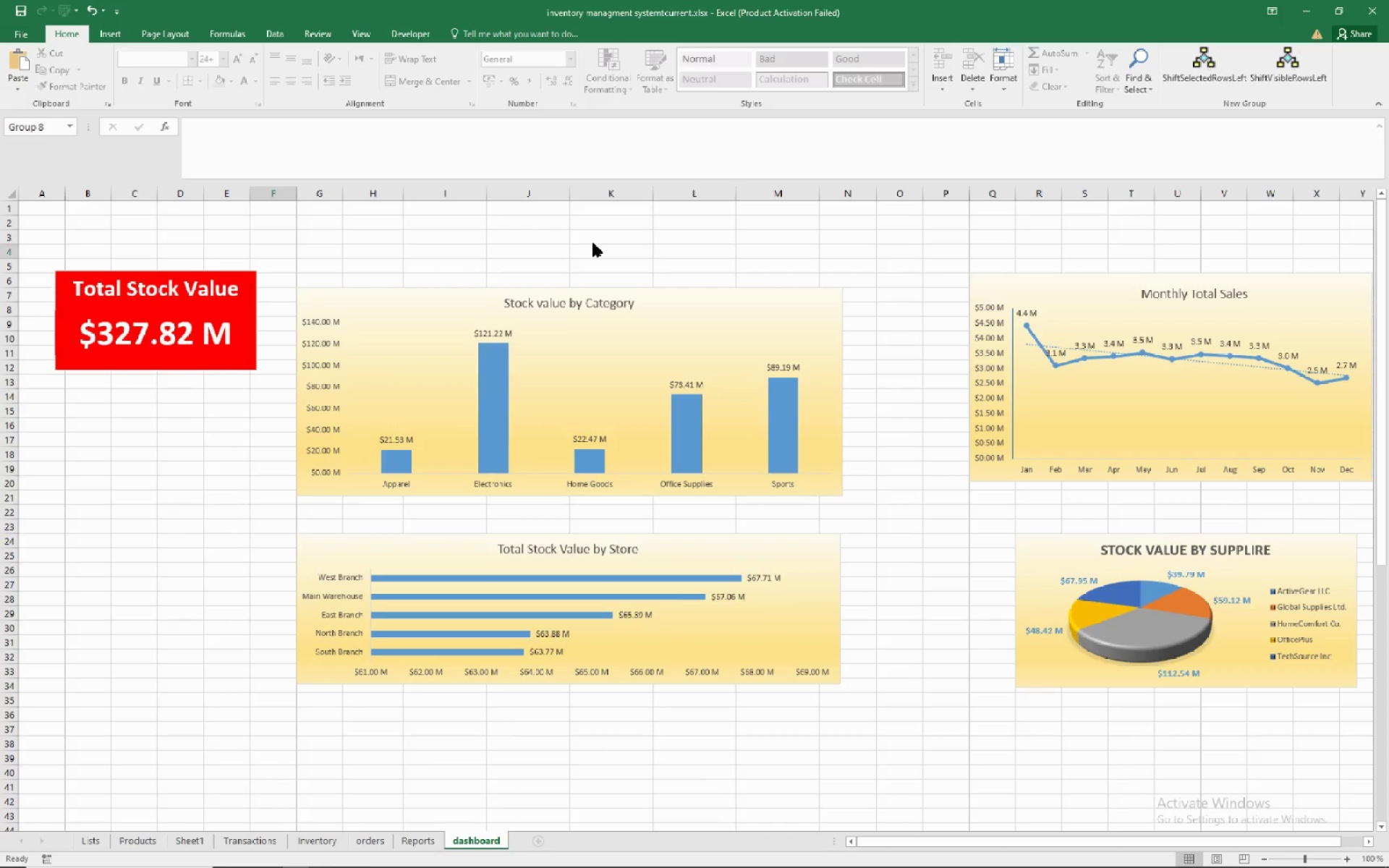 
wait(5.94)
 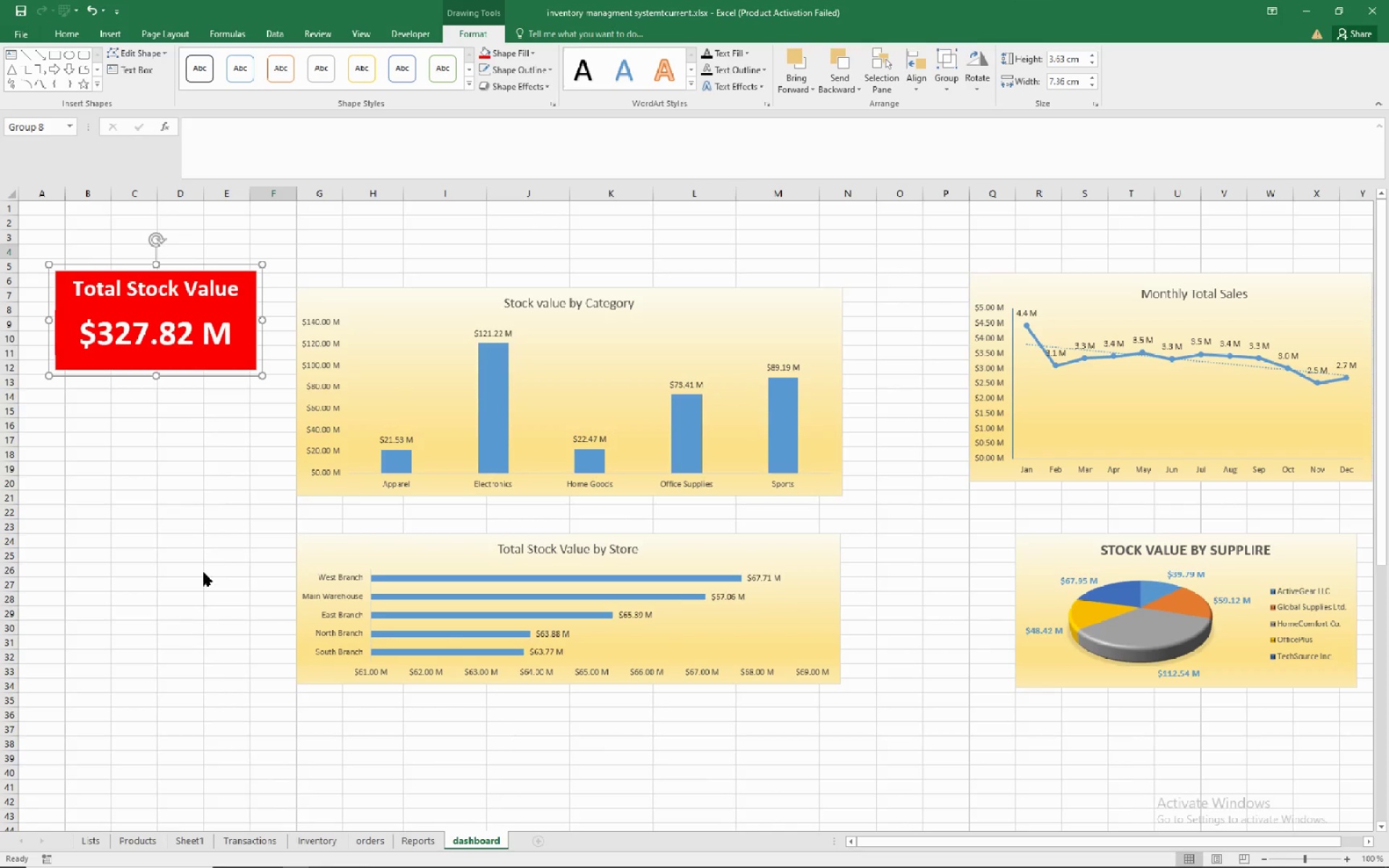 
left_click([677, 303])
 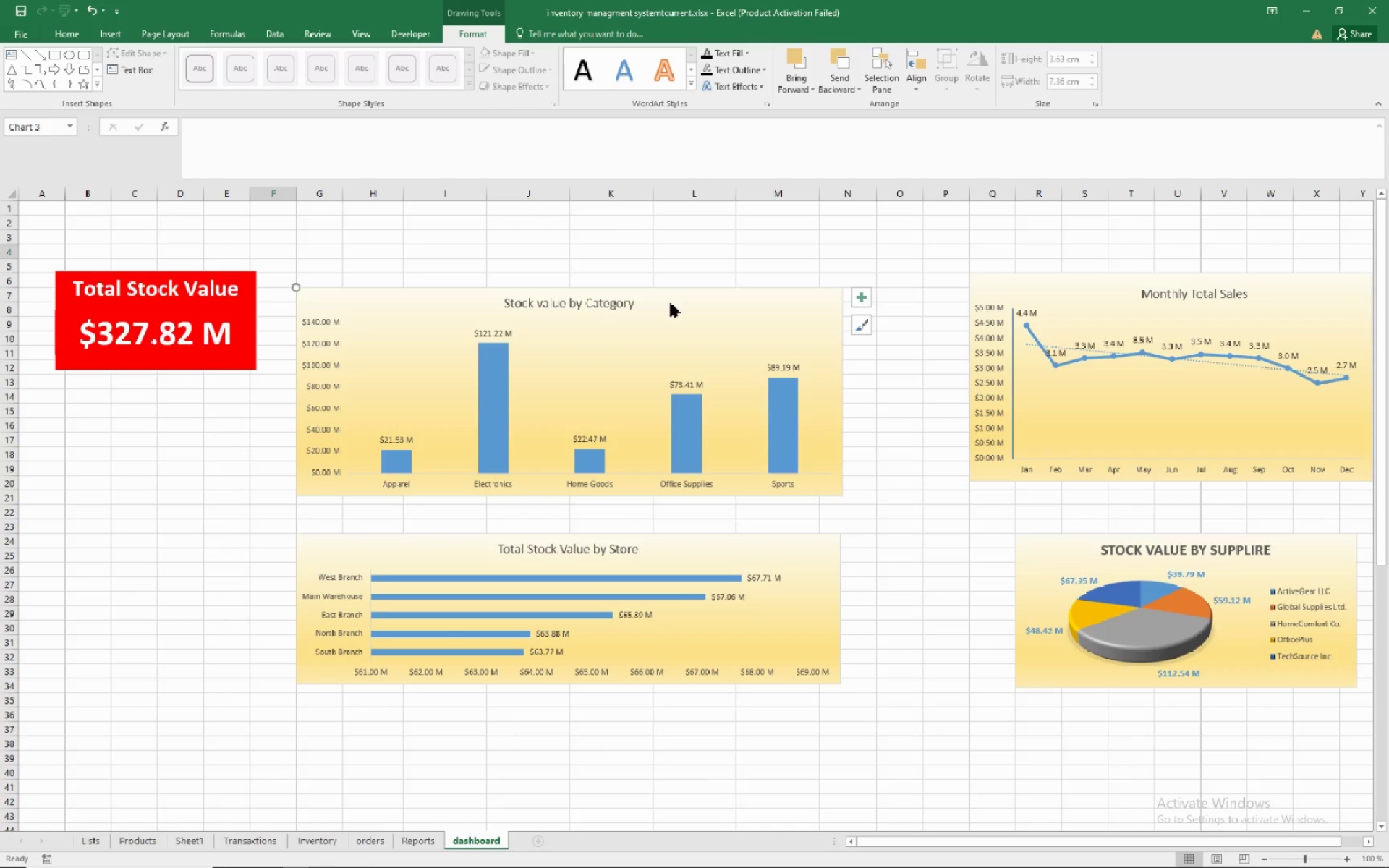 
left_click_drag(start_coordinate=[671, 303], to_coordinate=[678, 266])
 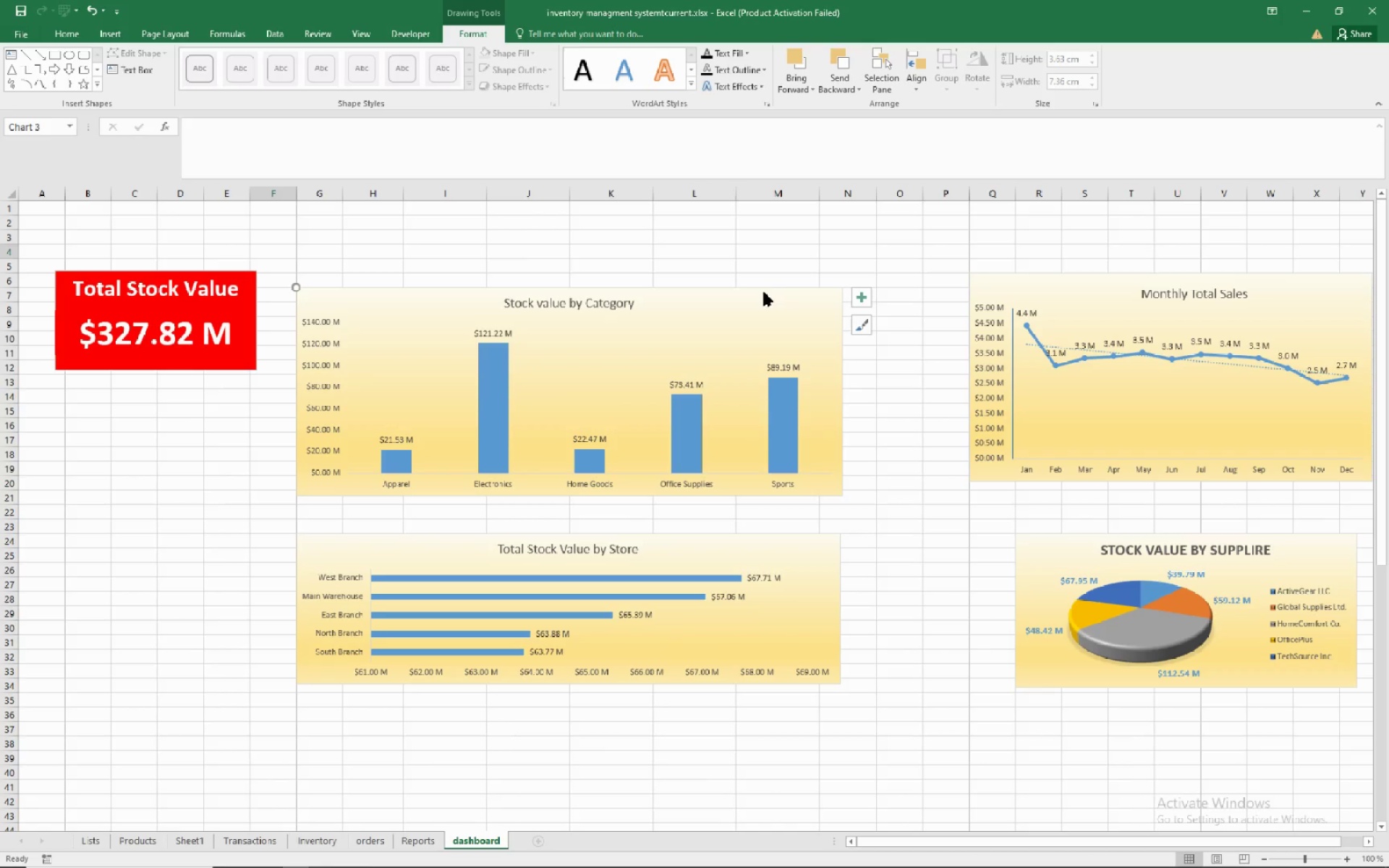 
left_click_drag(start_coordinate=[764, 292], to_coordinate=[792, 210])
 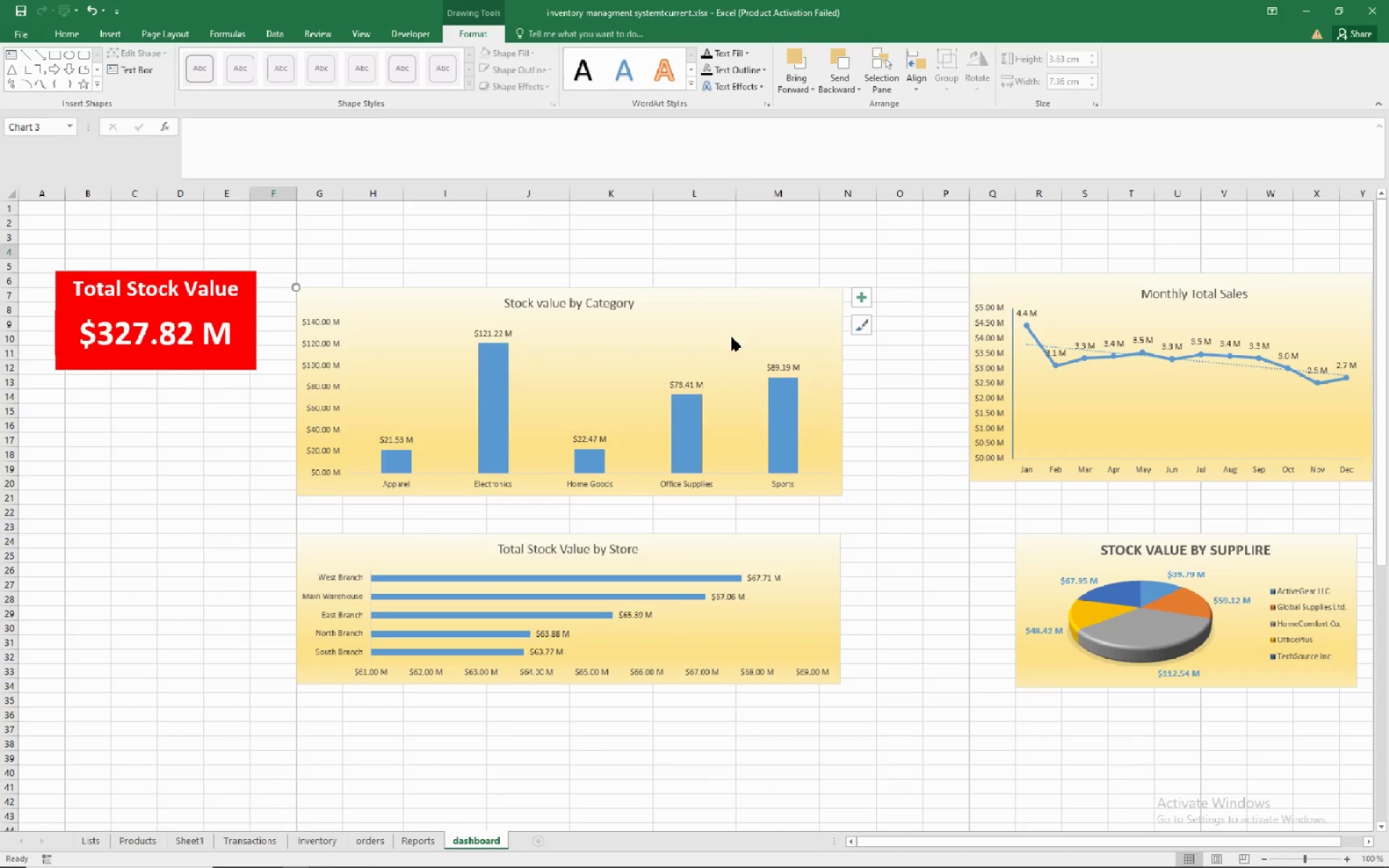 
left_click([731, 330])
 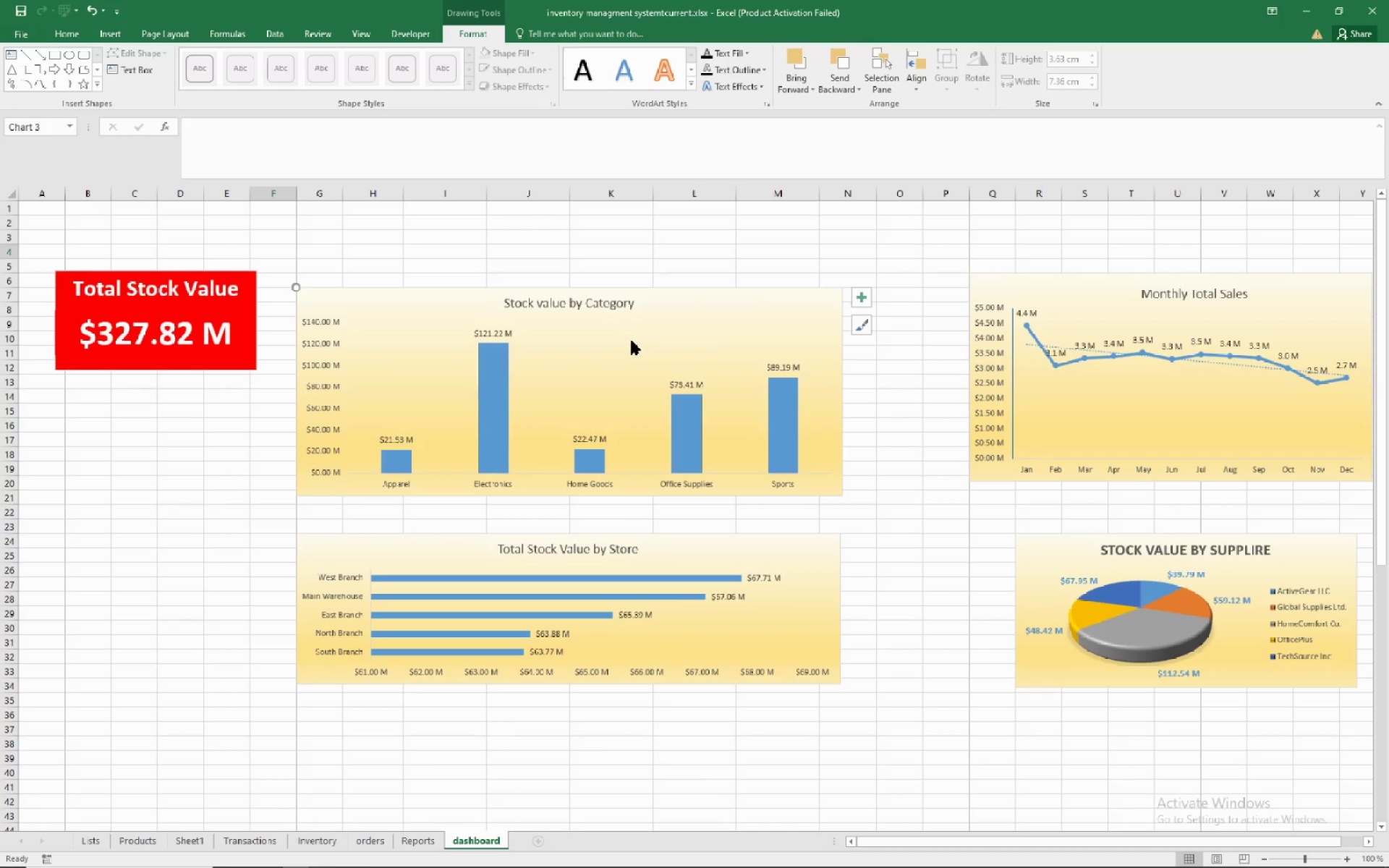 
left_click_drag(start_coordinate=[632, 341], to_coordinate=[661, 271])
 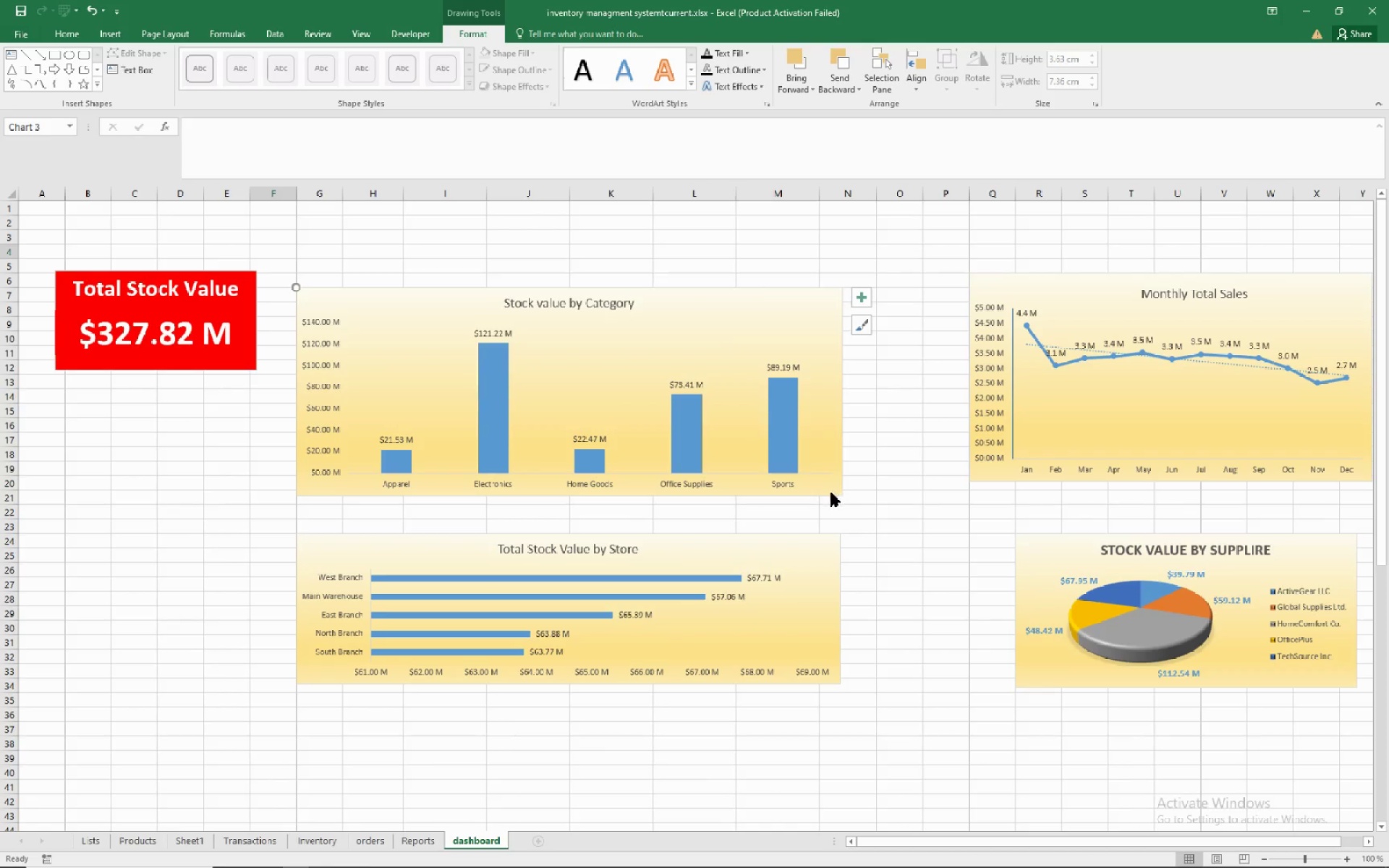 
left_click([831, 493])
 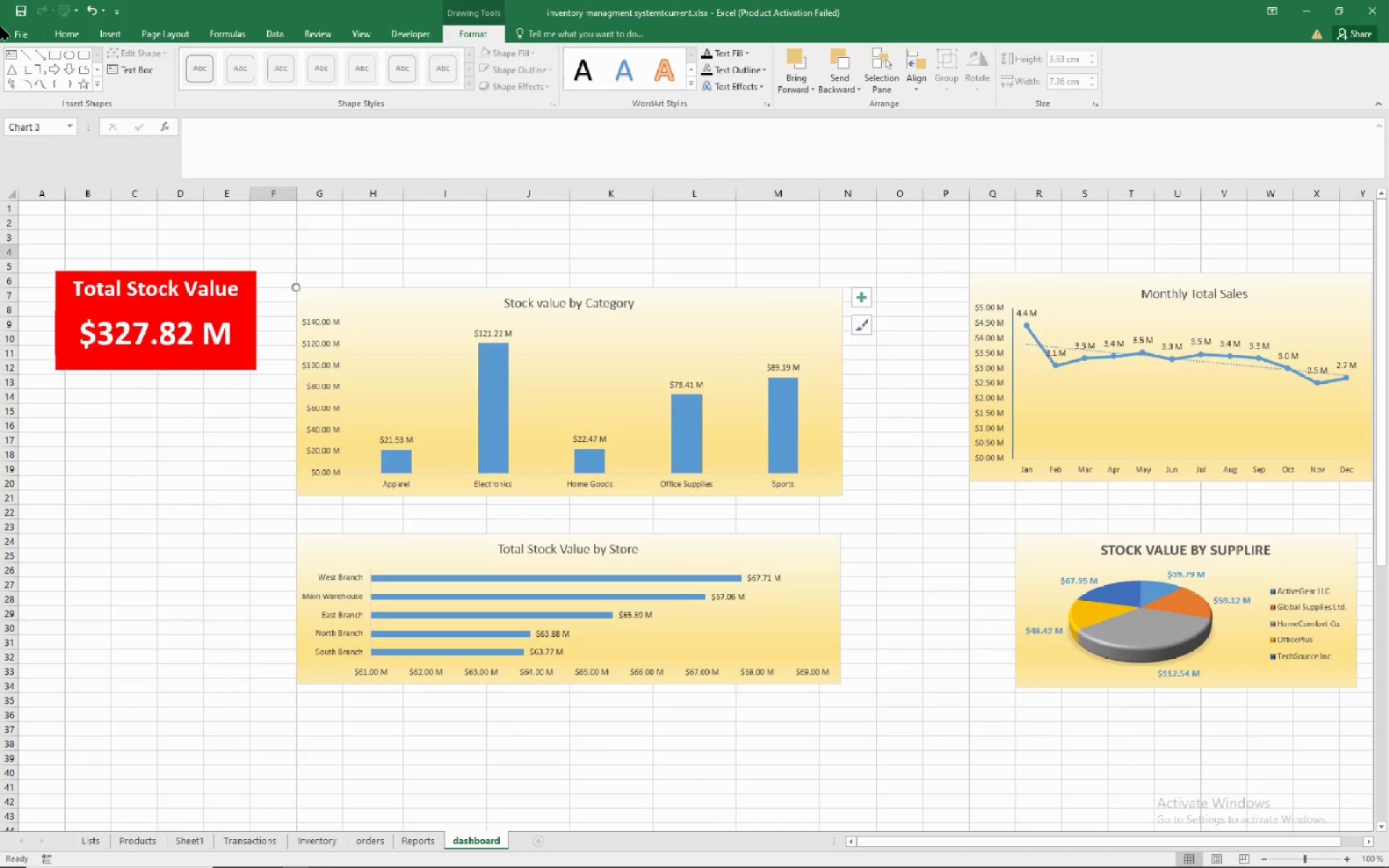 
left_click([60, 26])
 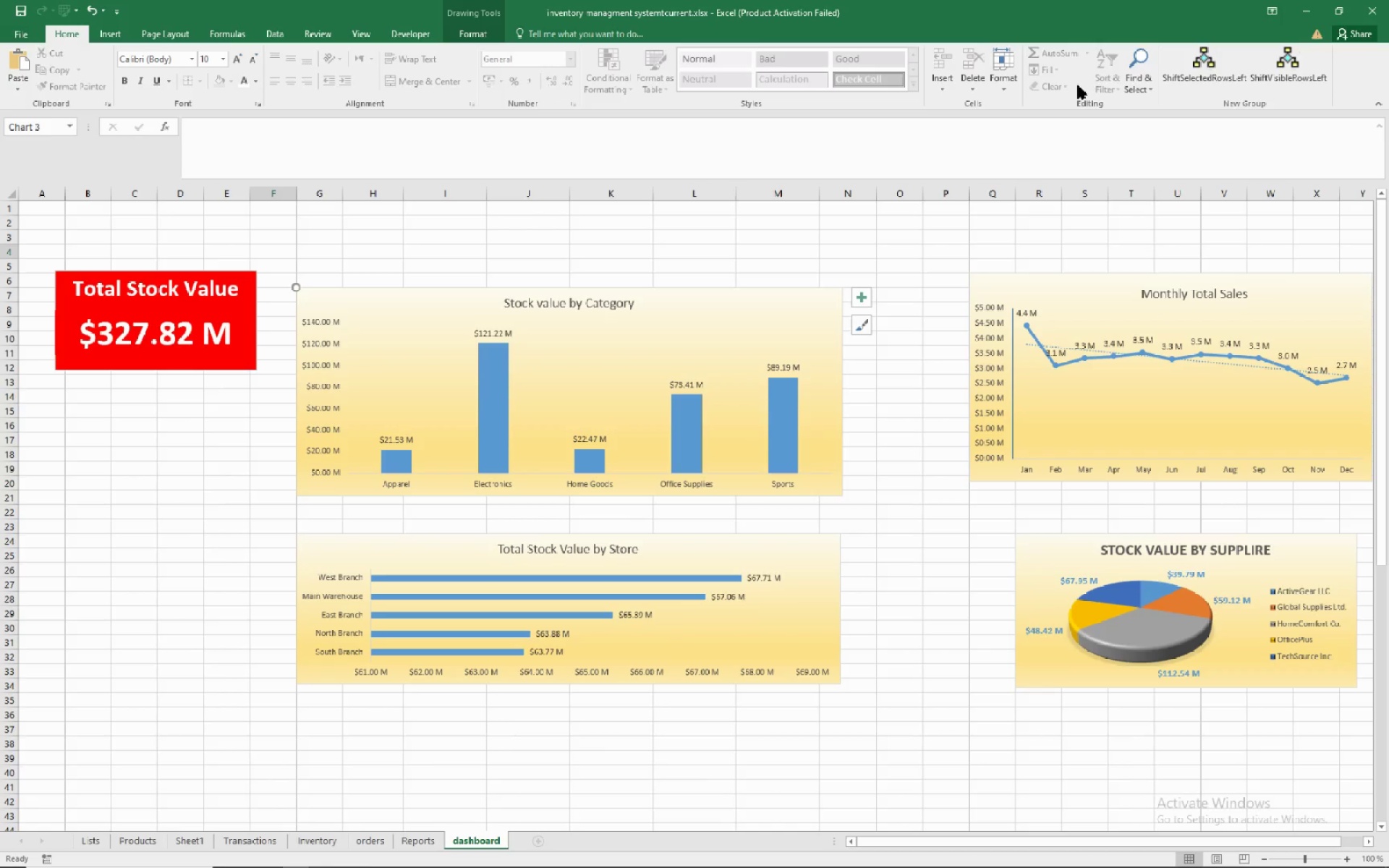 
left_click([1133, 85])
 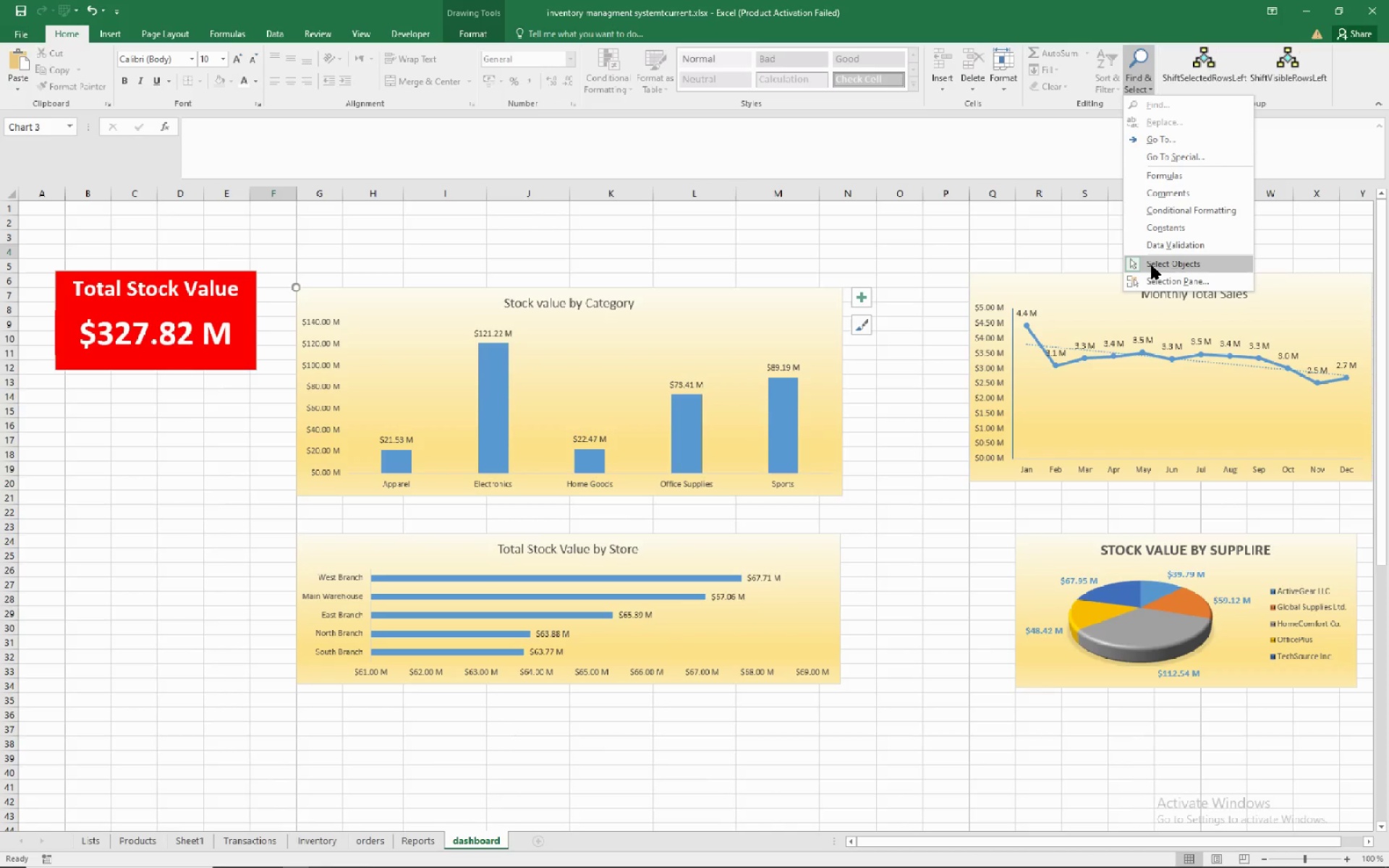 
left_click_drag(start_coordinate=[1152, 265], to_coordinate=[1152, 261])
 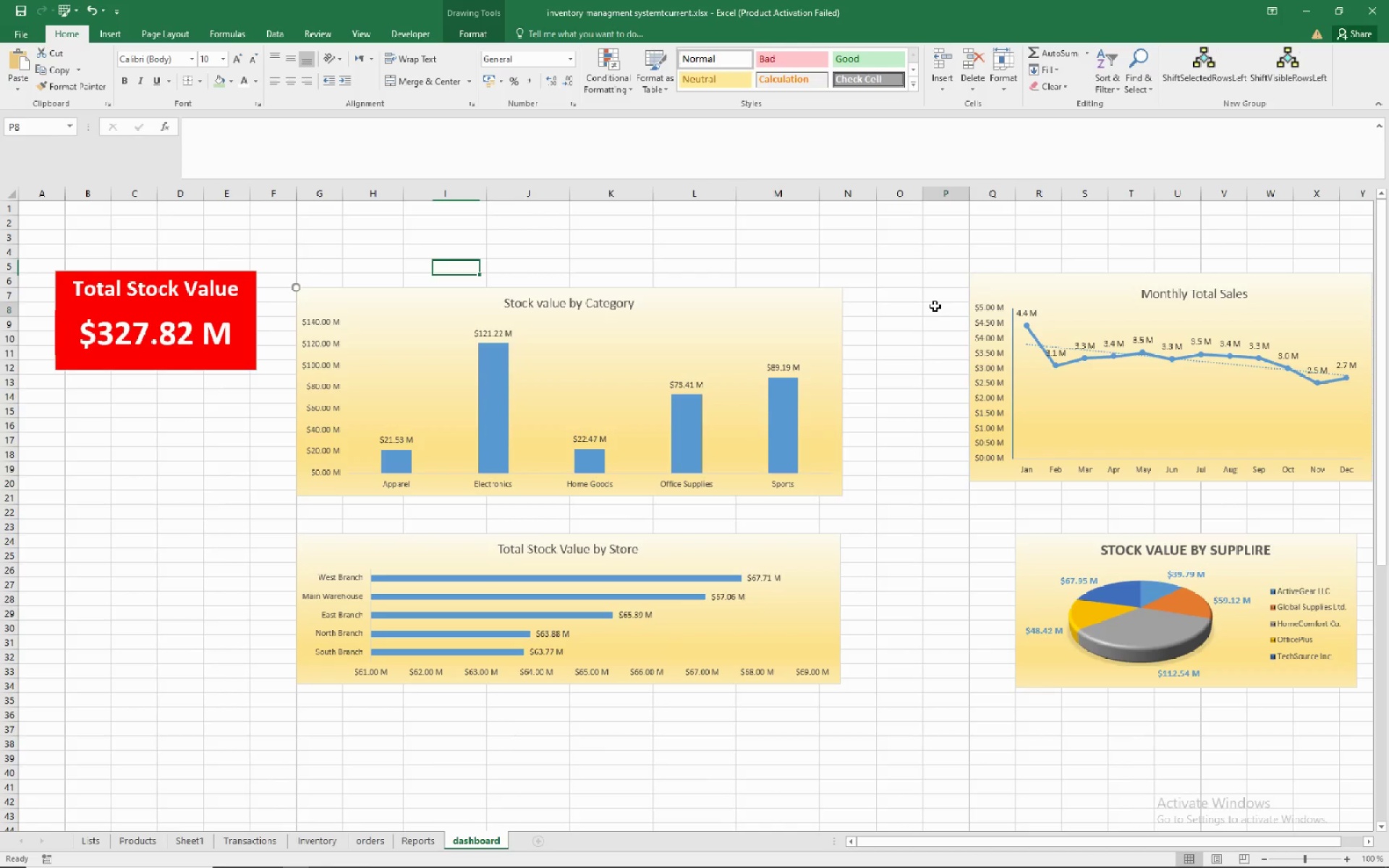 
left_click([935, 306])
 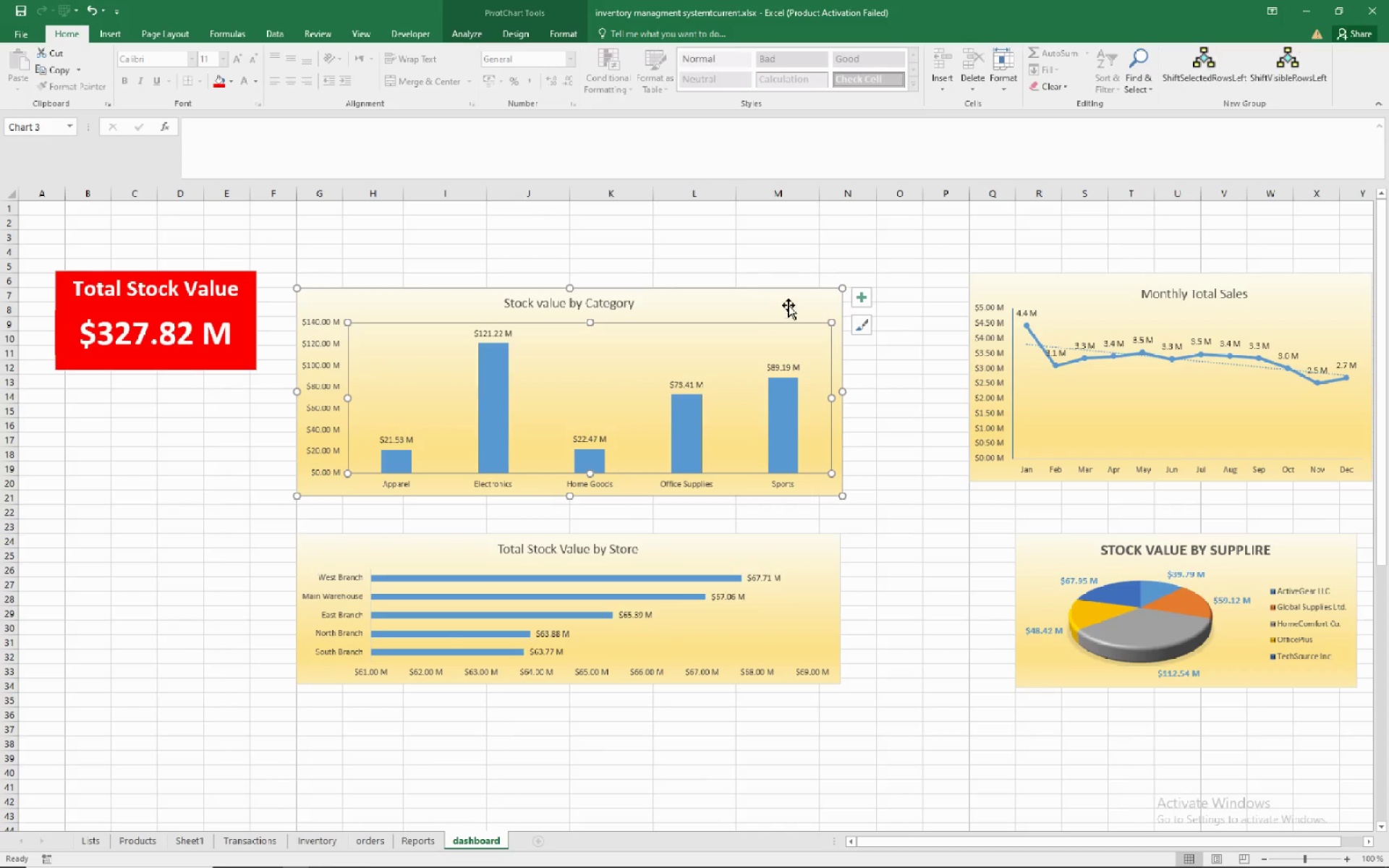 
left_click([789, 305])
 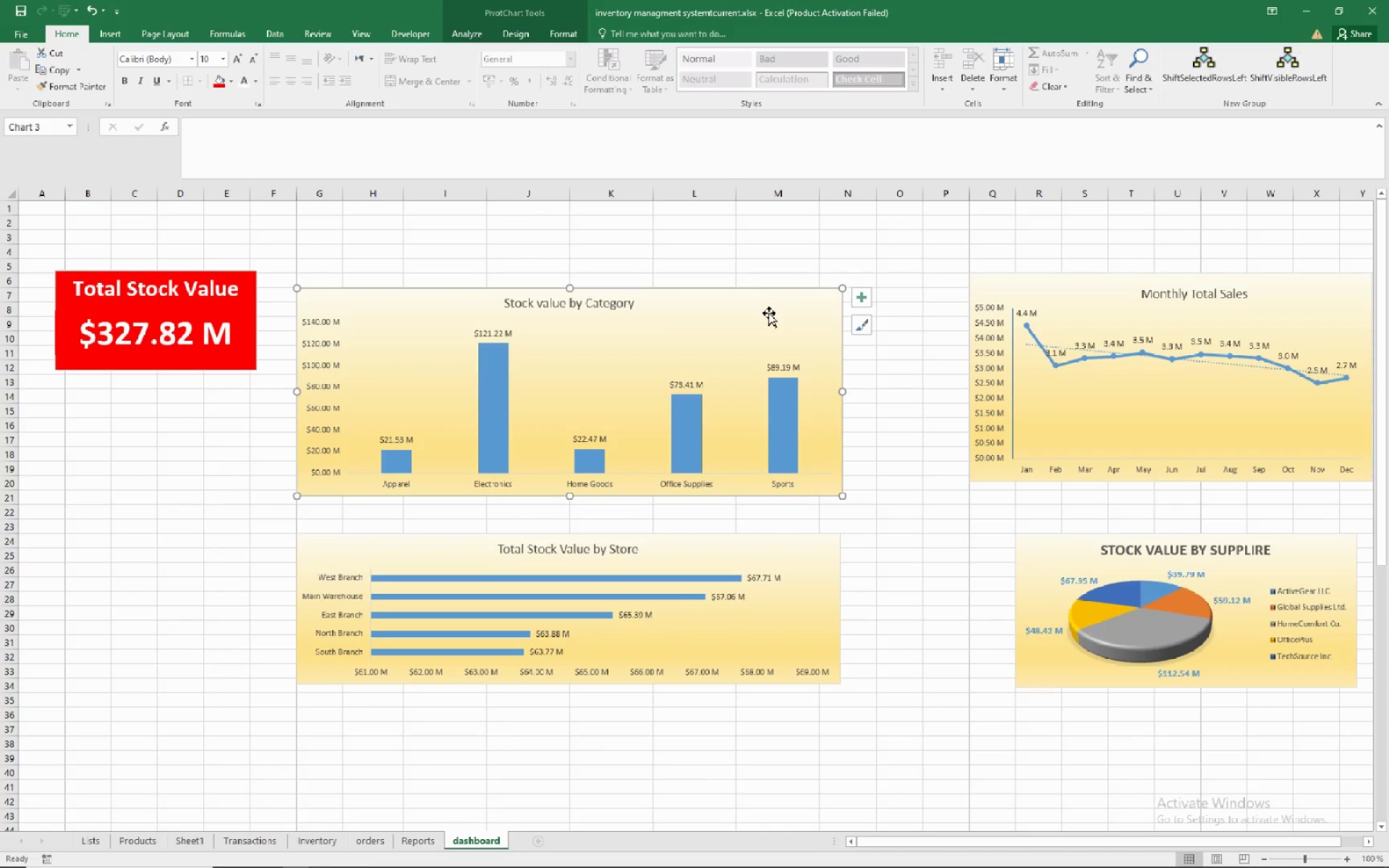 
left_click_drag(start_coordinate=[769, 313], to_coordinate=[784, 296])
 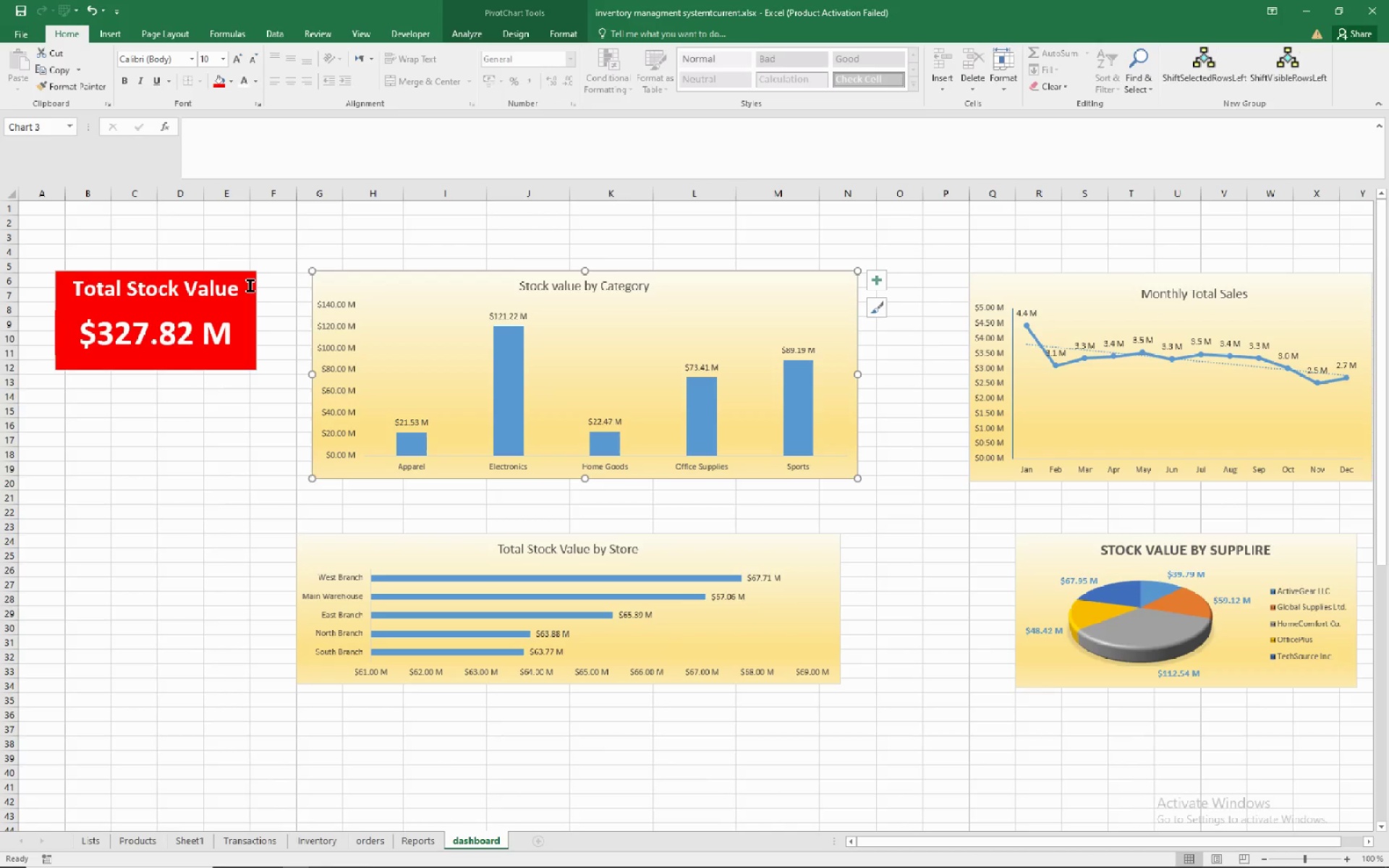 
left_click([250, 286])
 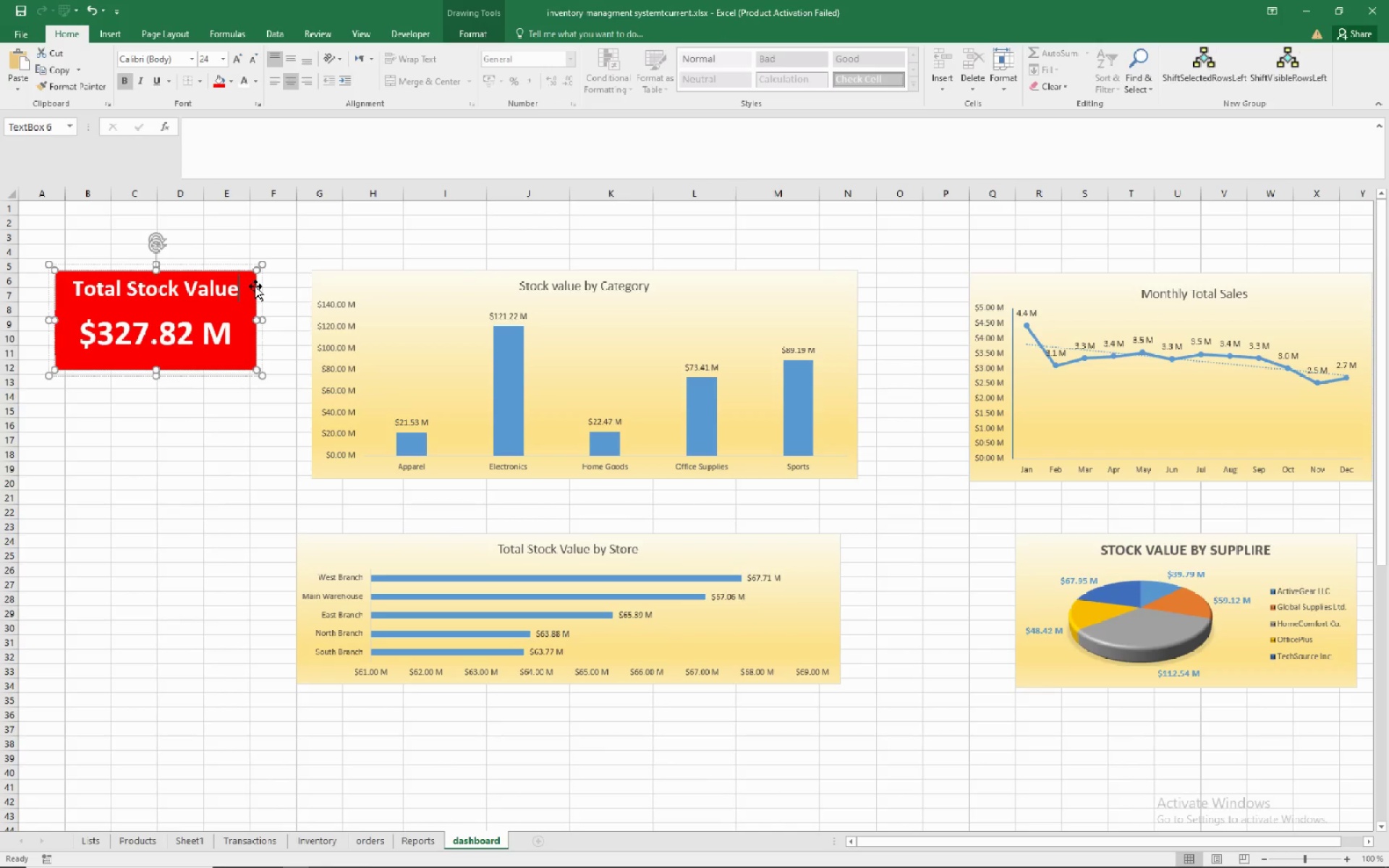 
left_click_drag(start_coordinate=[255, 286], to_coordinate=[244, 372])
 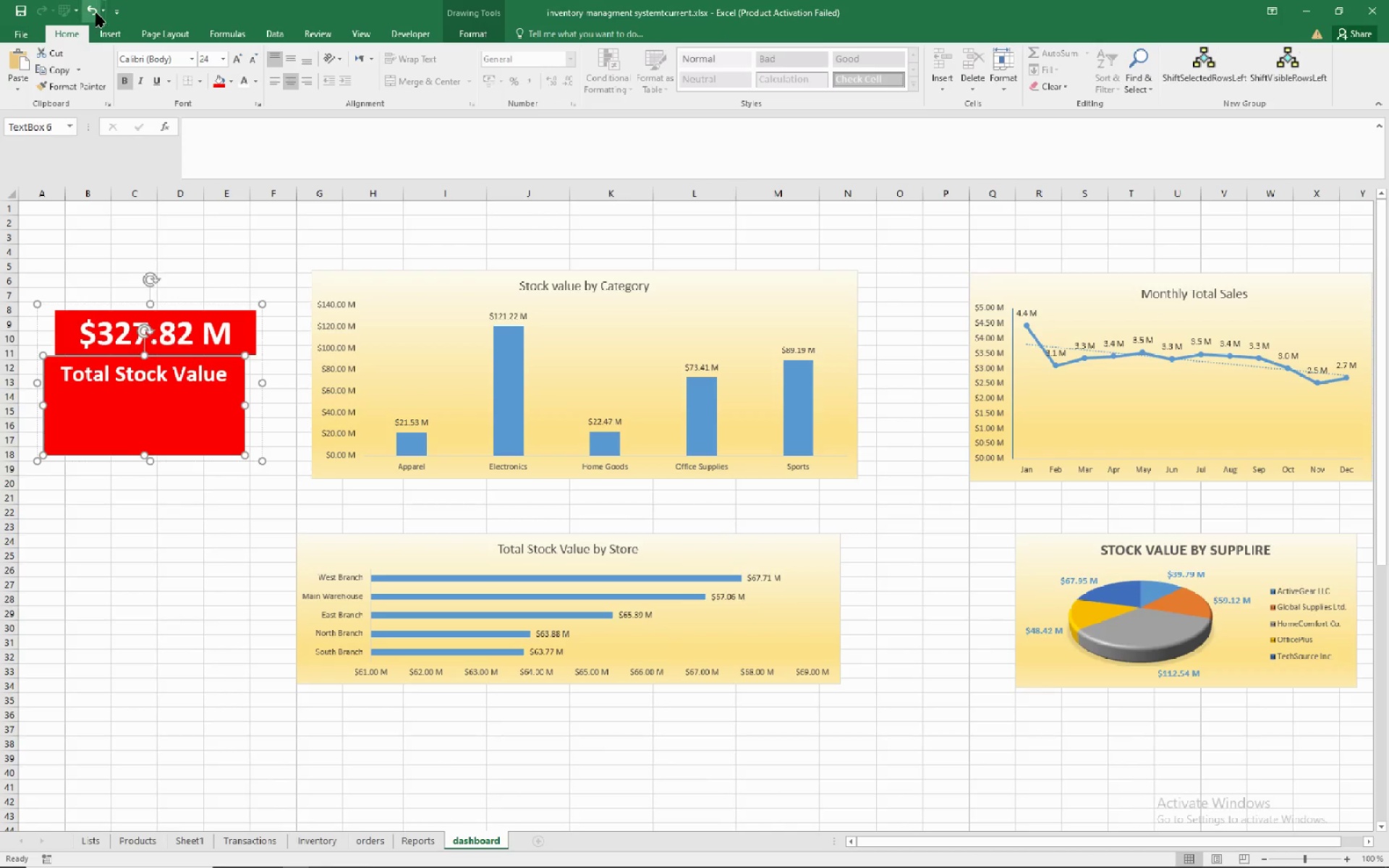 
left_click([95, 9])
 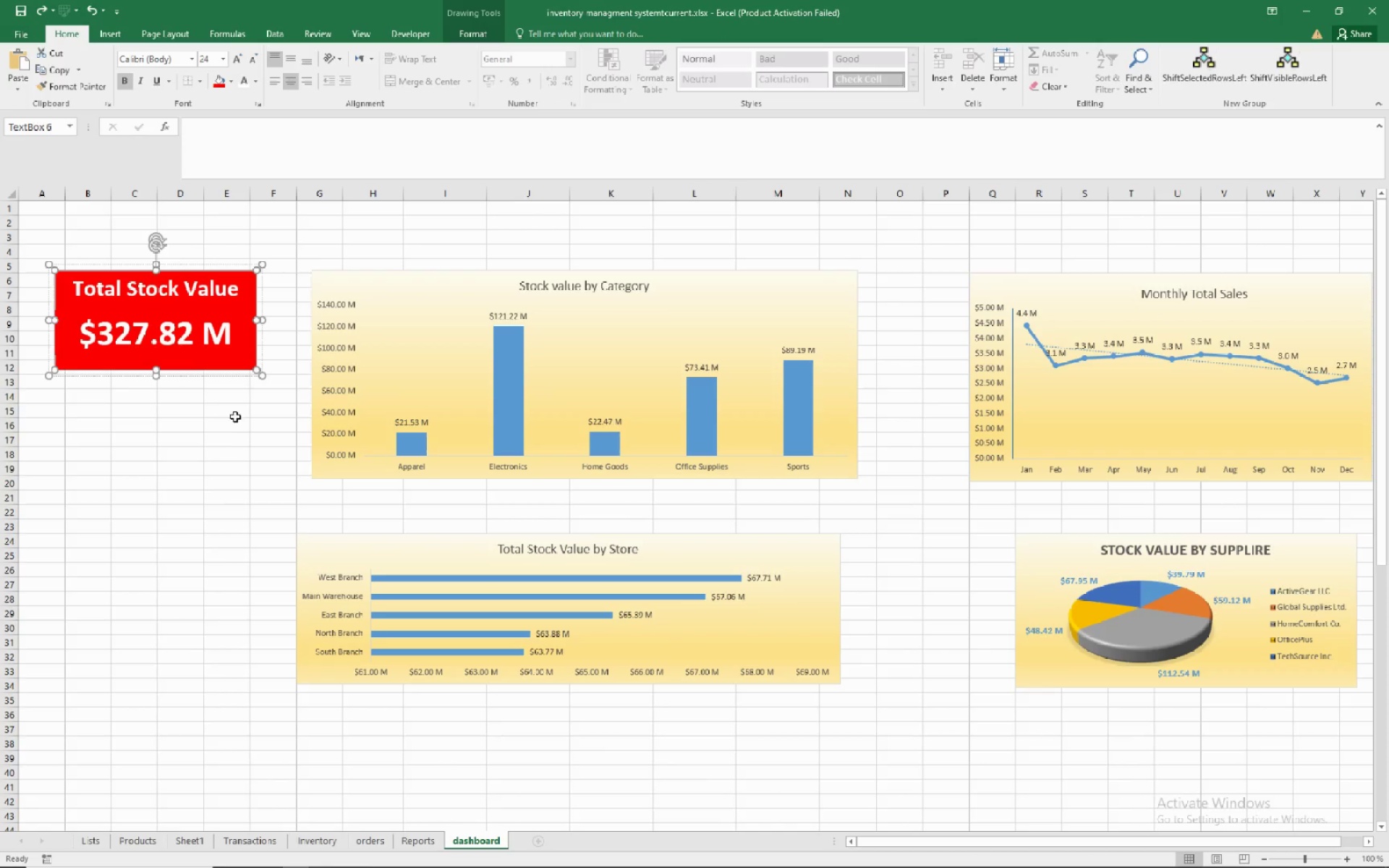 
left_click([226, 426])
 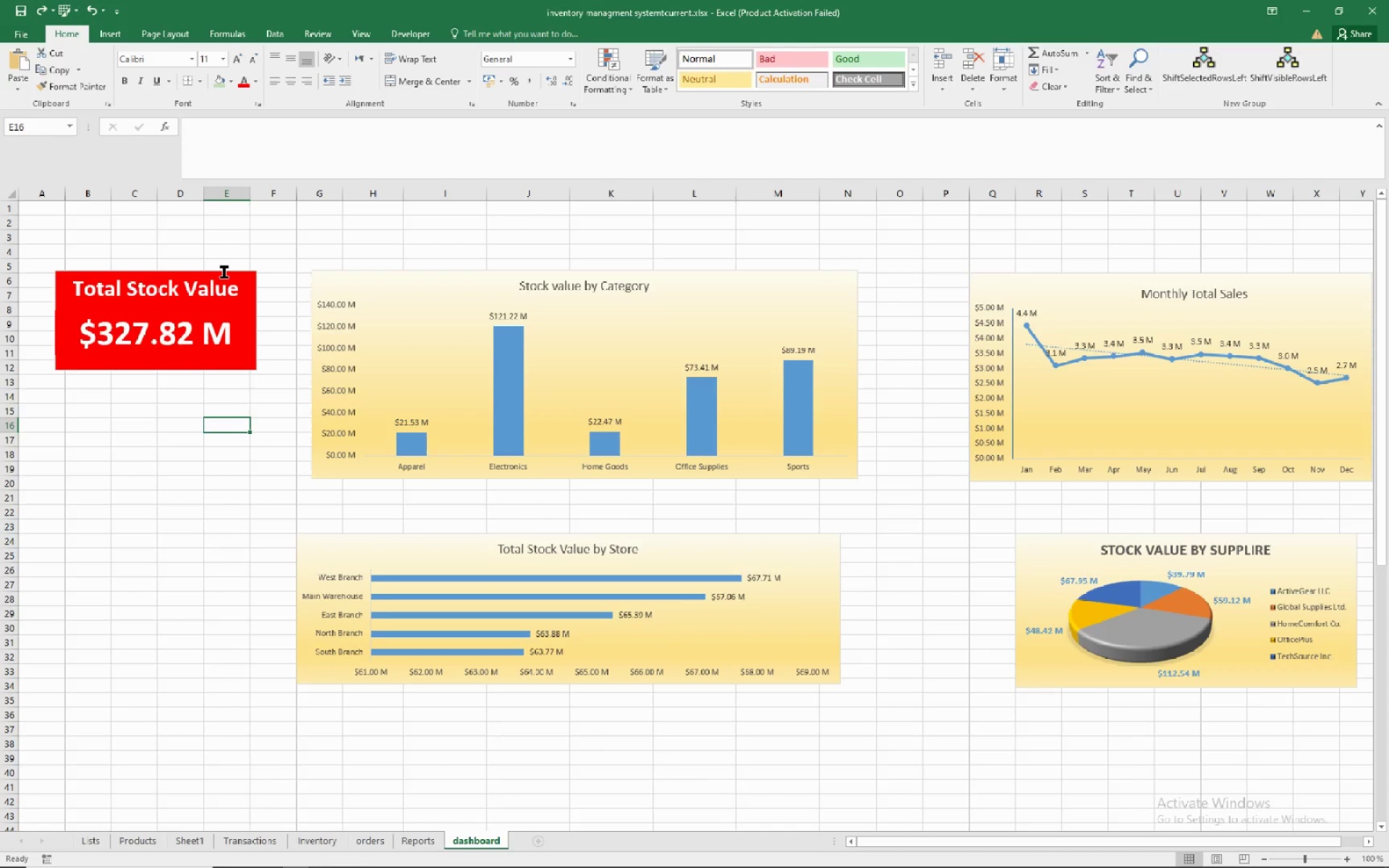 
left_click([224, 272])
 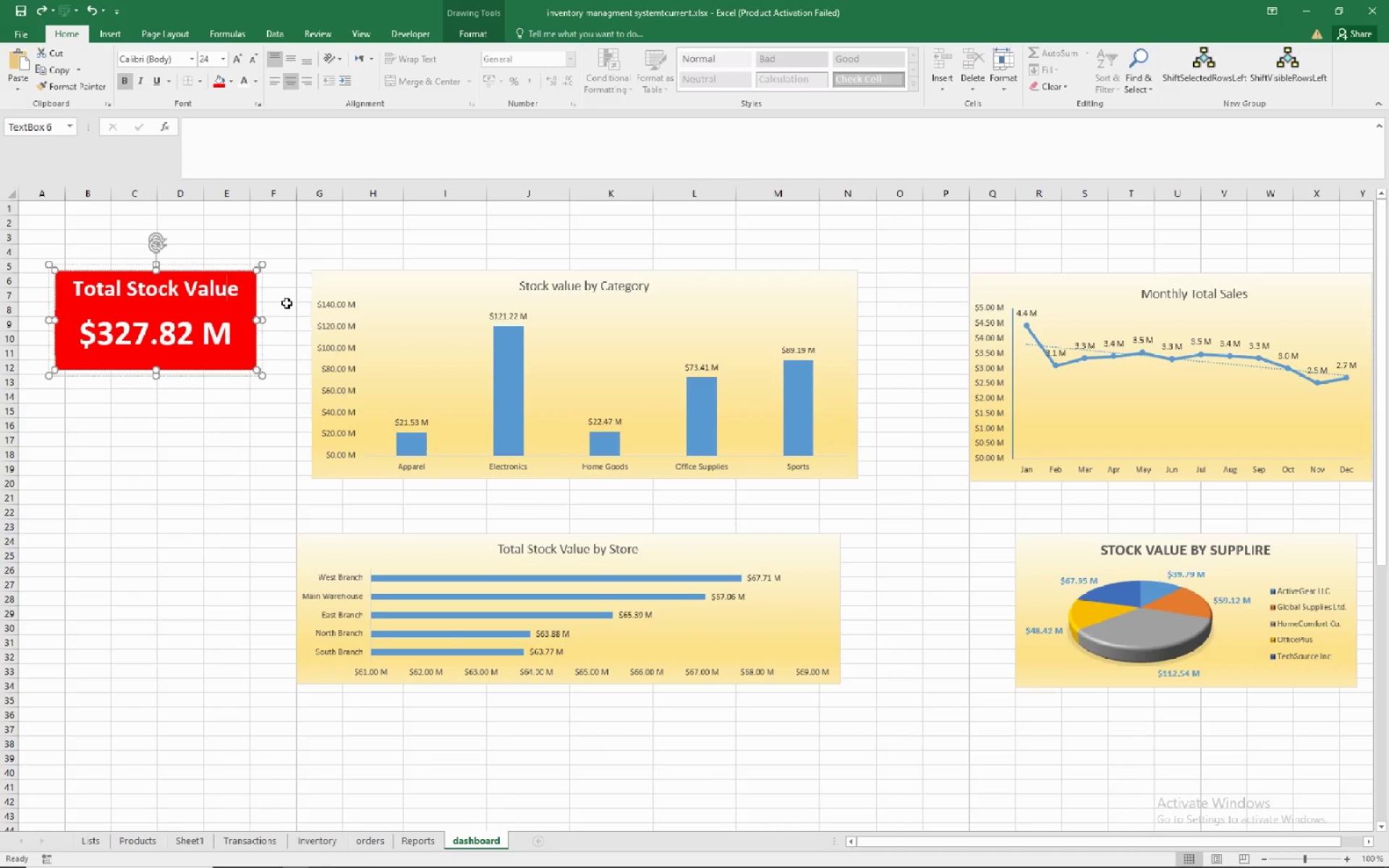 
left_click([260, 291])
 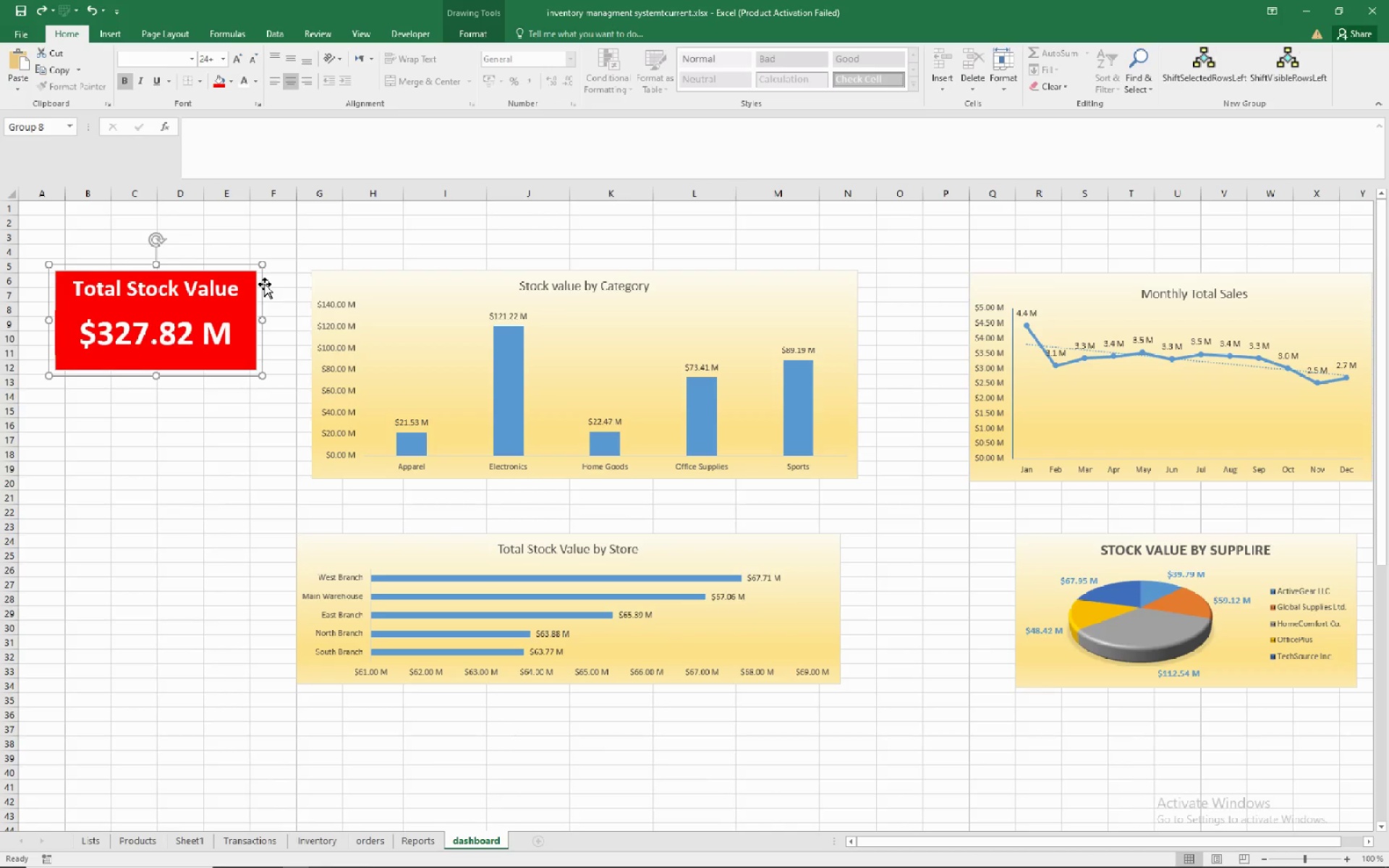 
left_click_drag(start_coordinate=[265, 284], to_coordinate=[293, 286])
 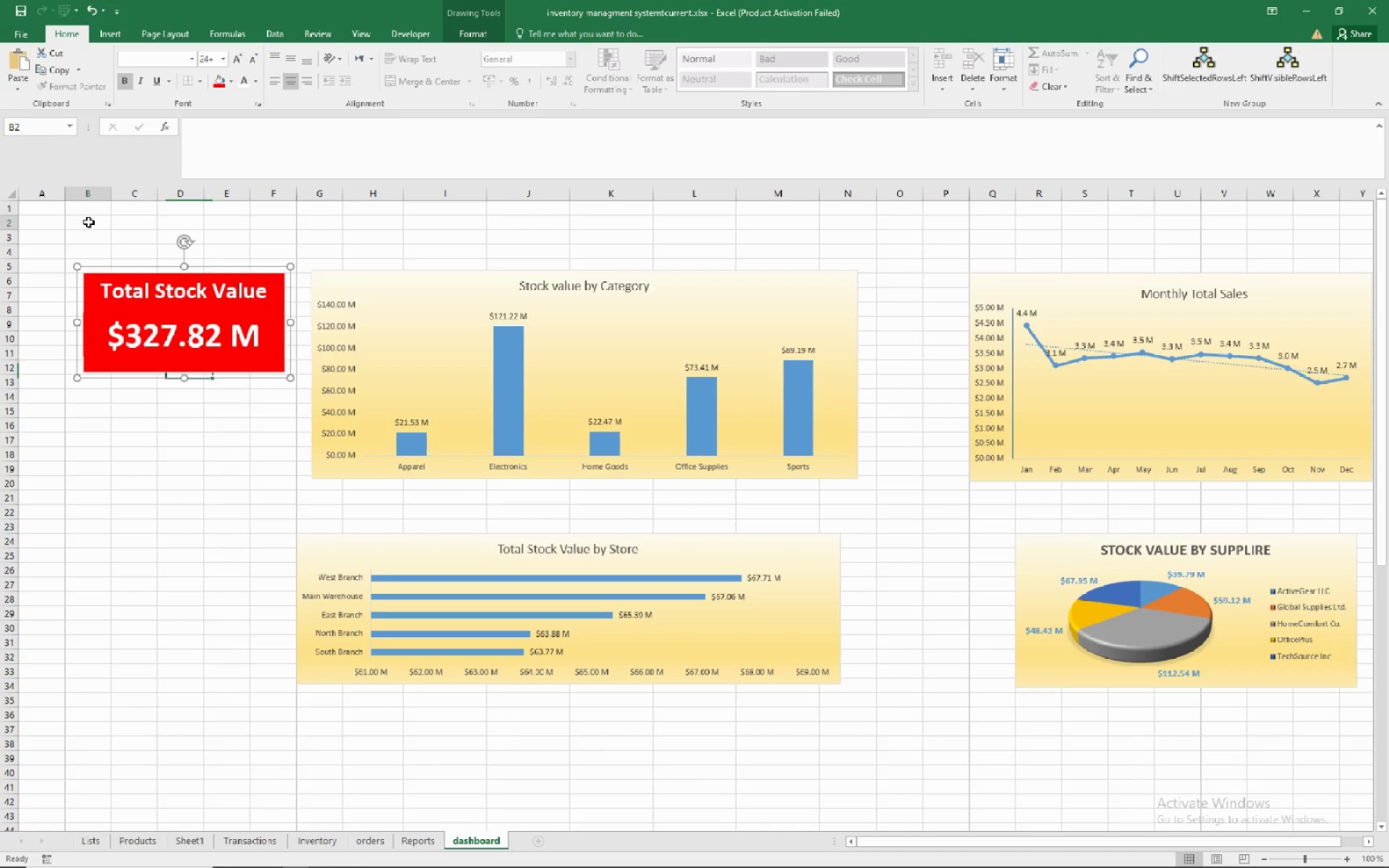 
left_click([88, 222])
 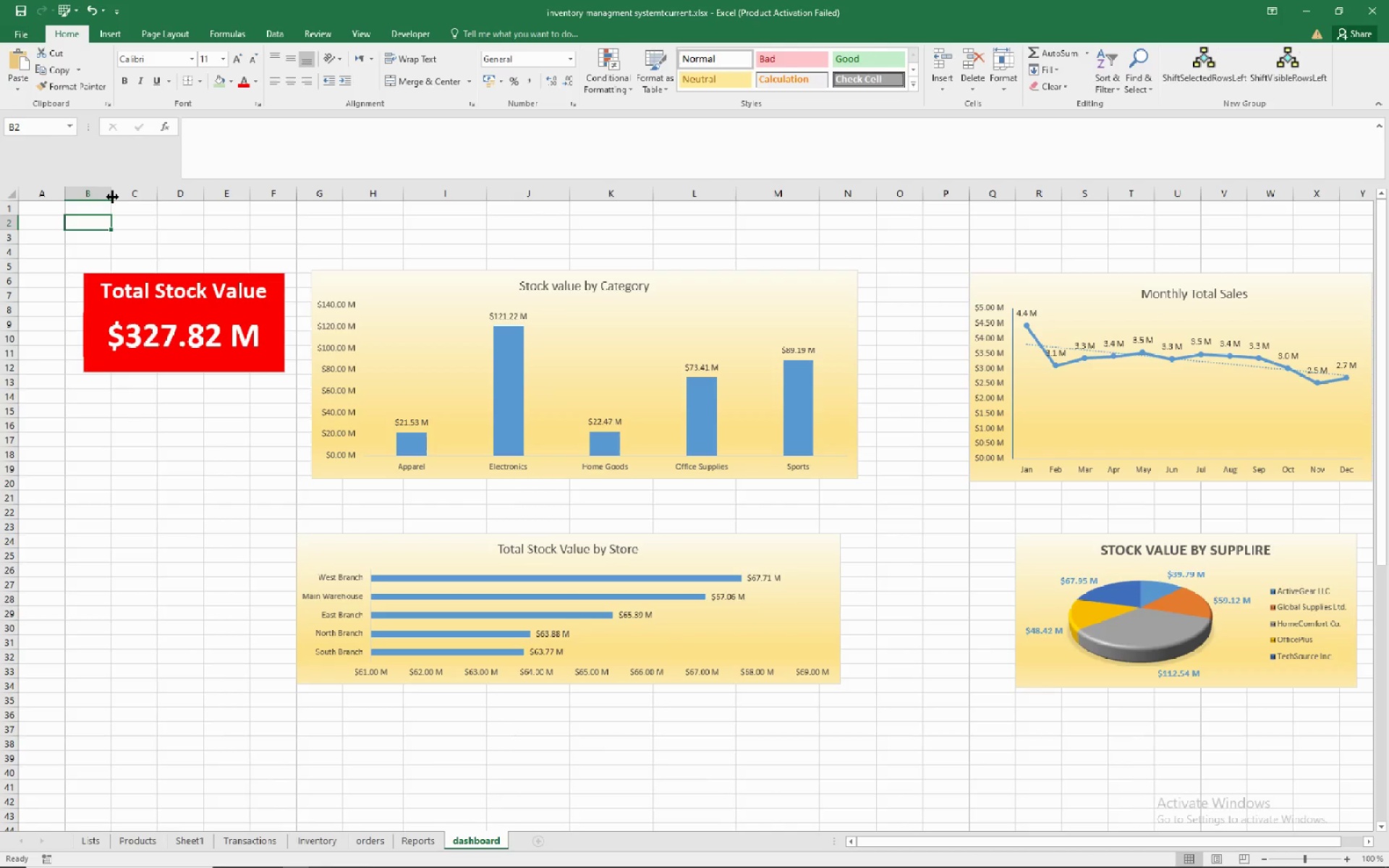 
left_click_drag(start_coordinate=[113, 197], to_coordinate=[83, 207])
 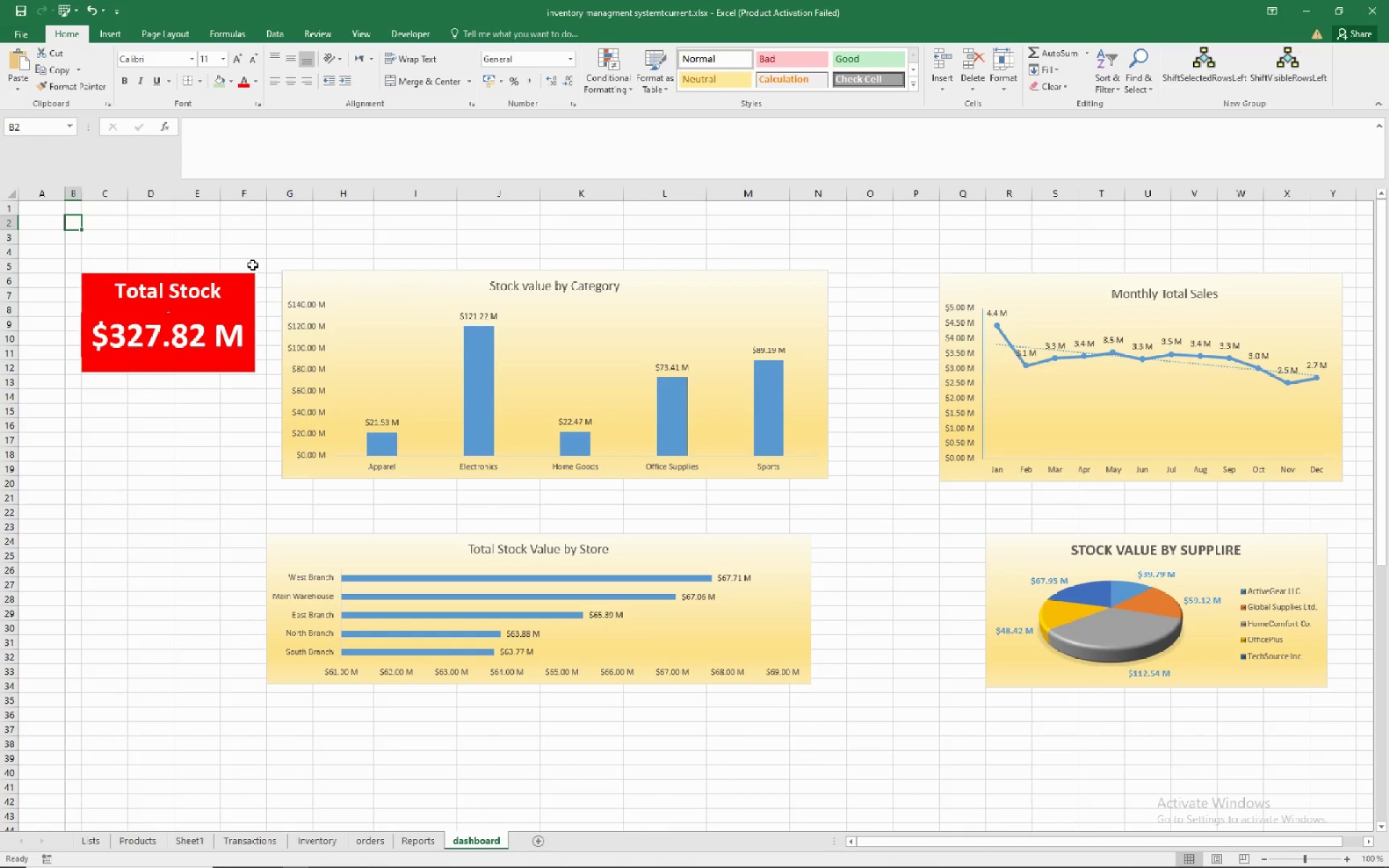 
left_click([151, 234])
 